 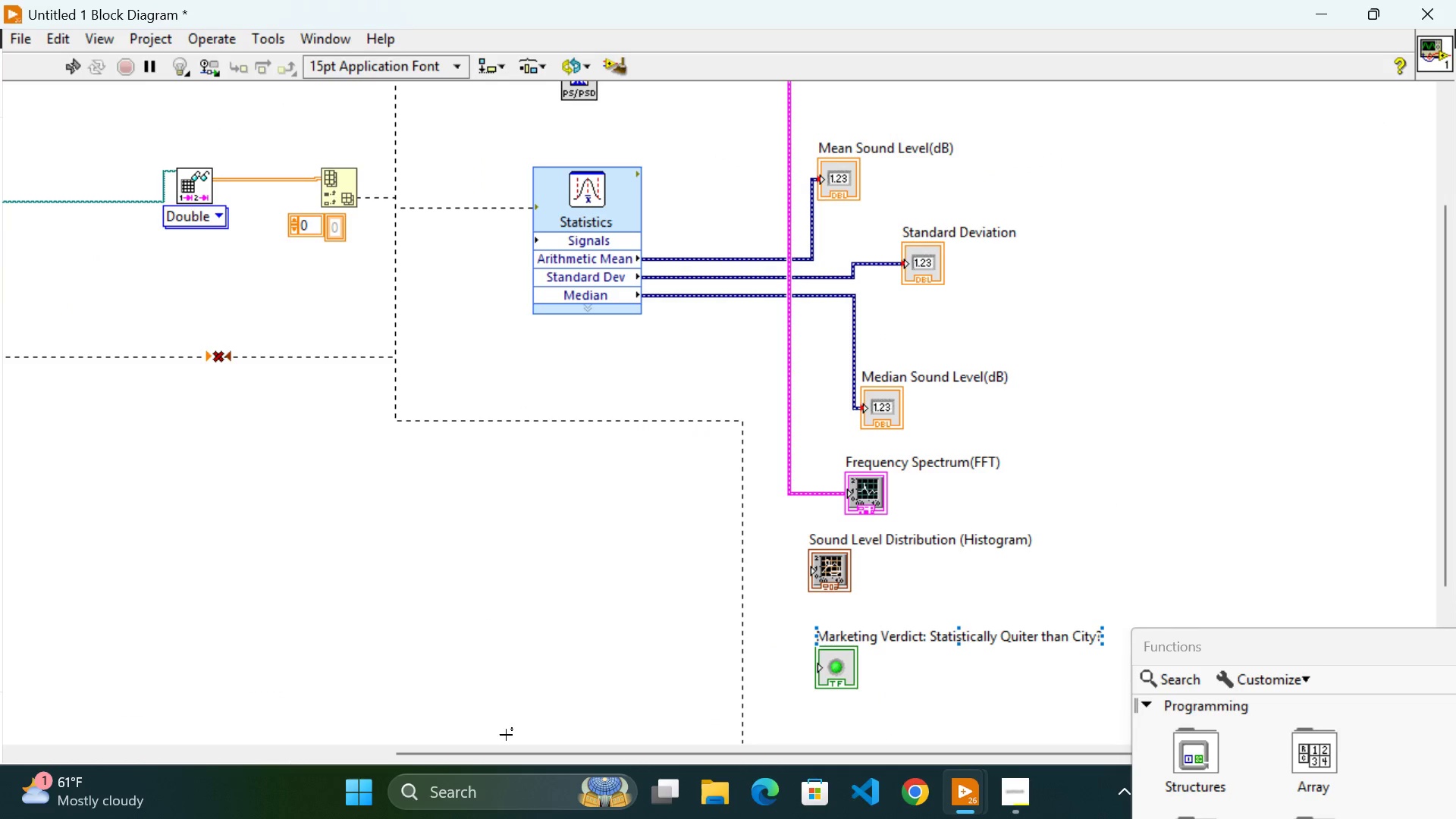 
left_click_drag(start_coordinate=[452, 756], to_coordinate=[571, 755])
 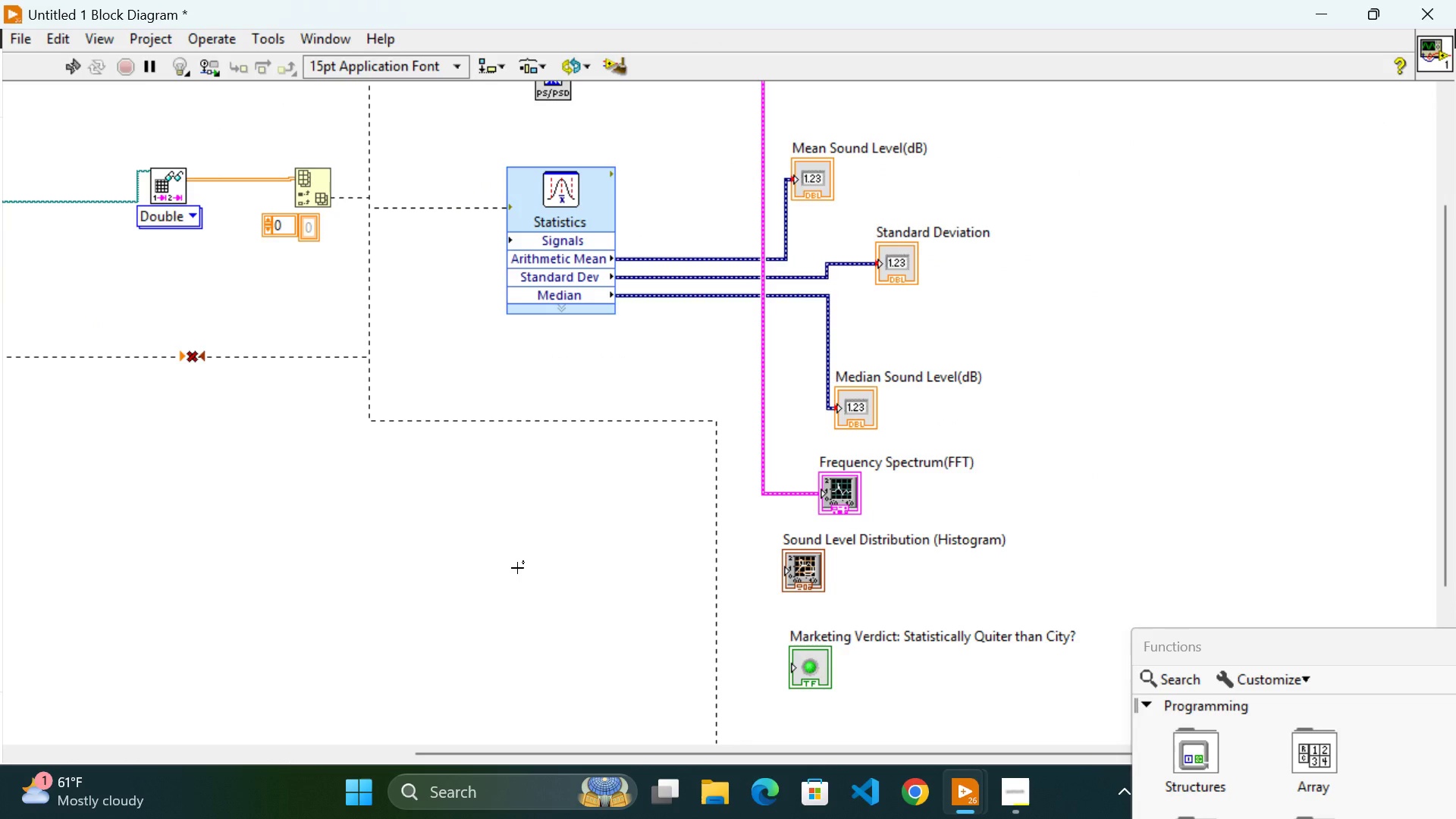 
wait(146.12)
 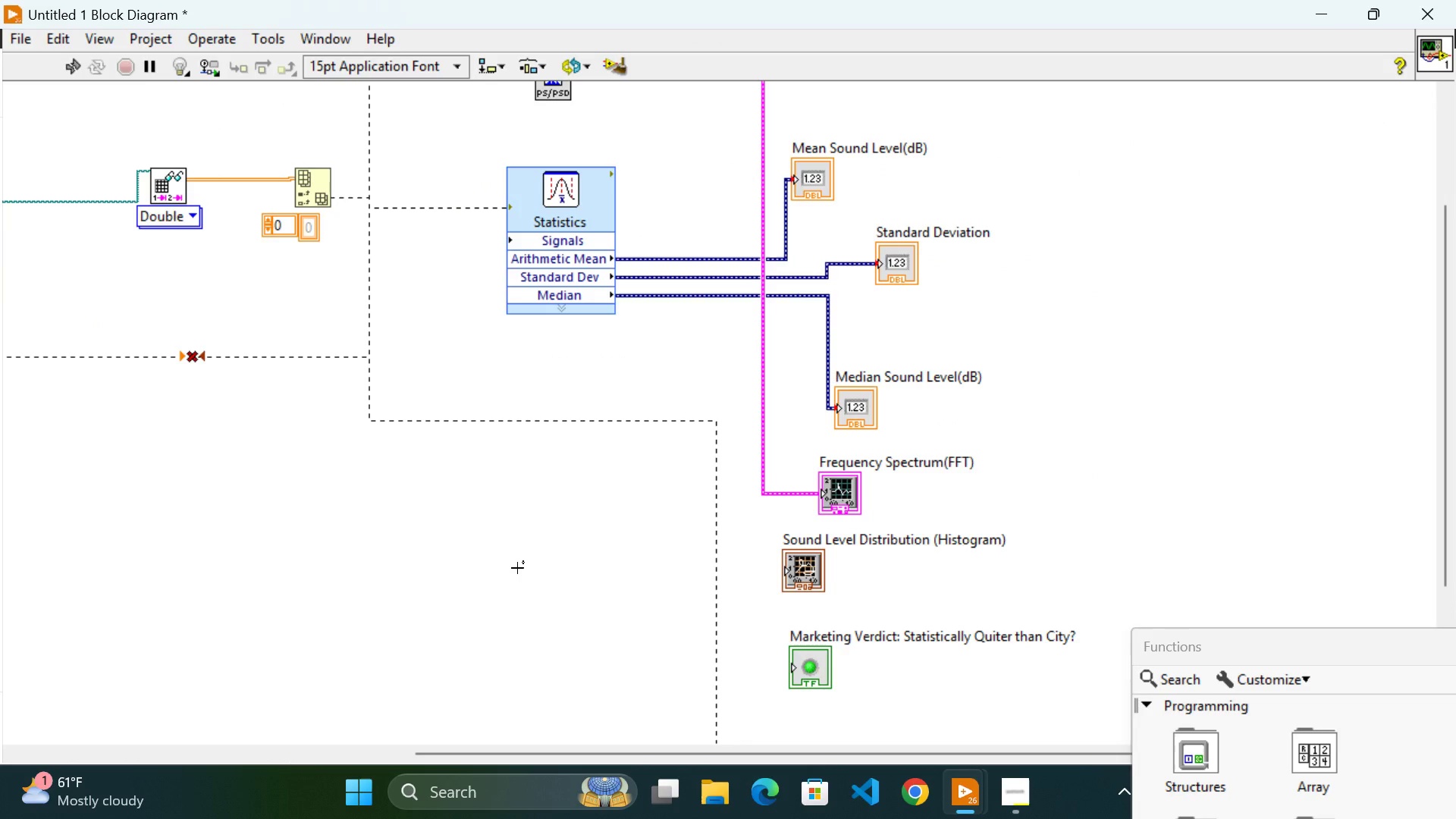 
scroll: coordinate [517, 568], scroll_direction: up, amount: 1.0
 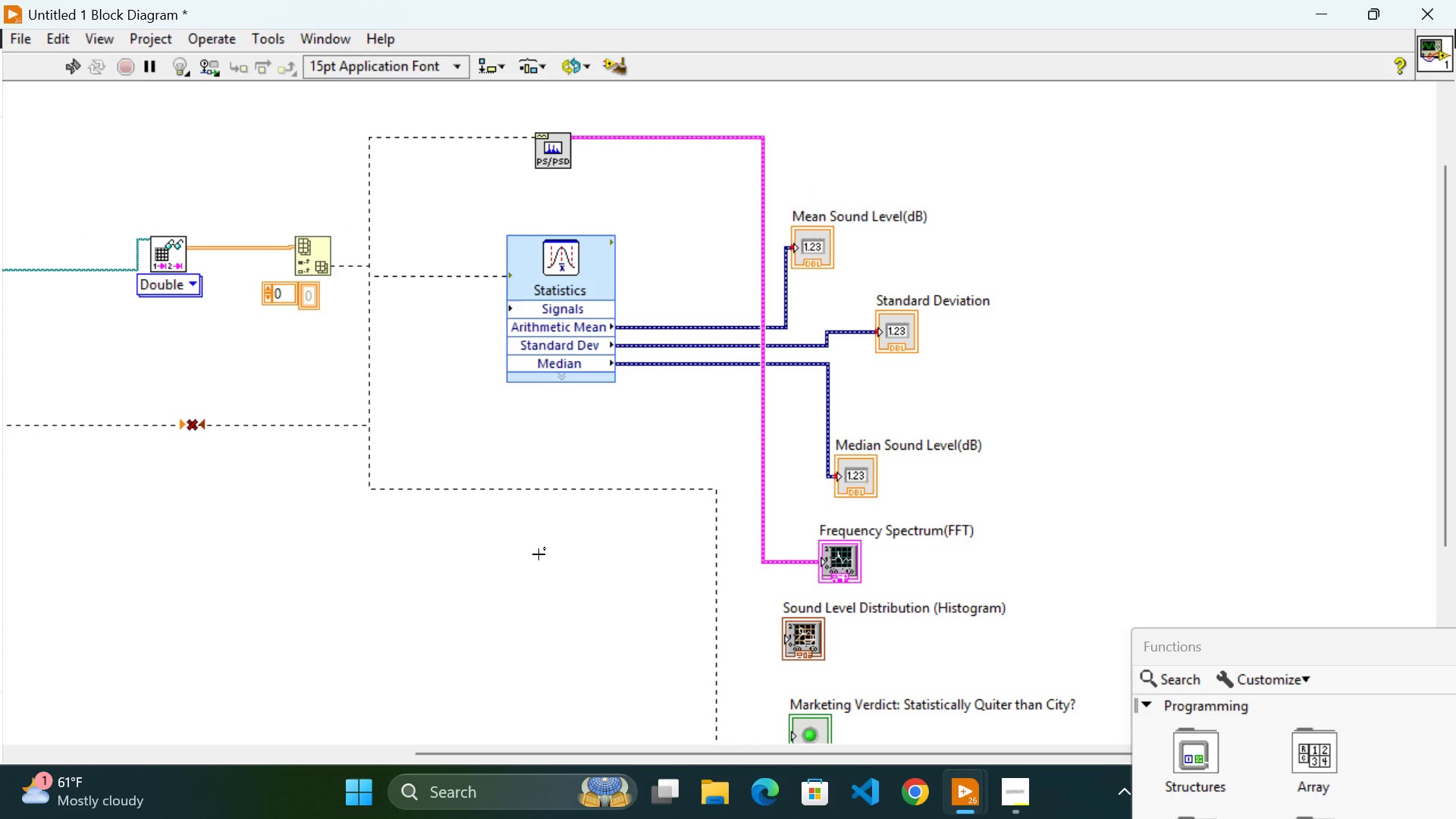 
scroll: coordinate [617, 546], scroll_direction: down, amount: 4.0
 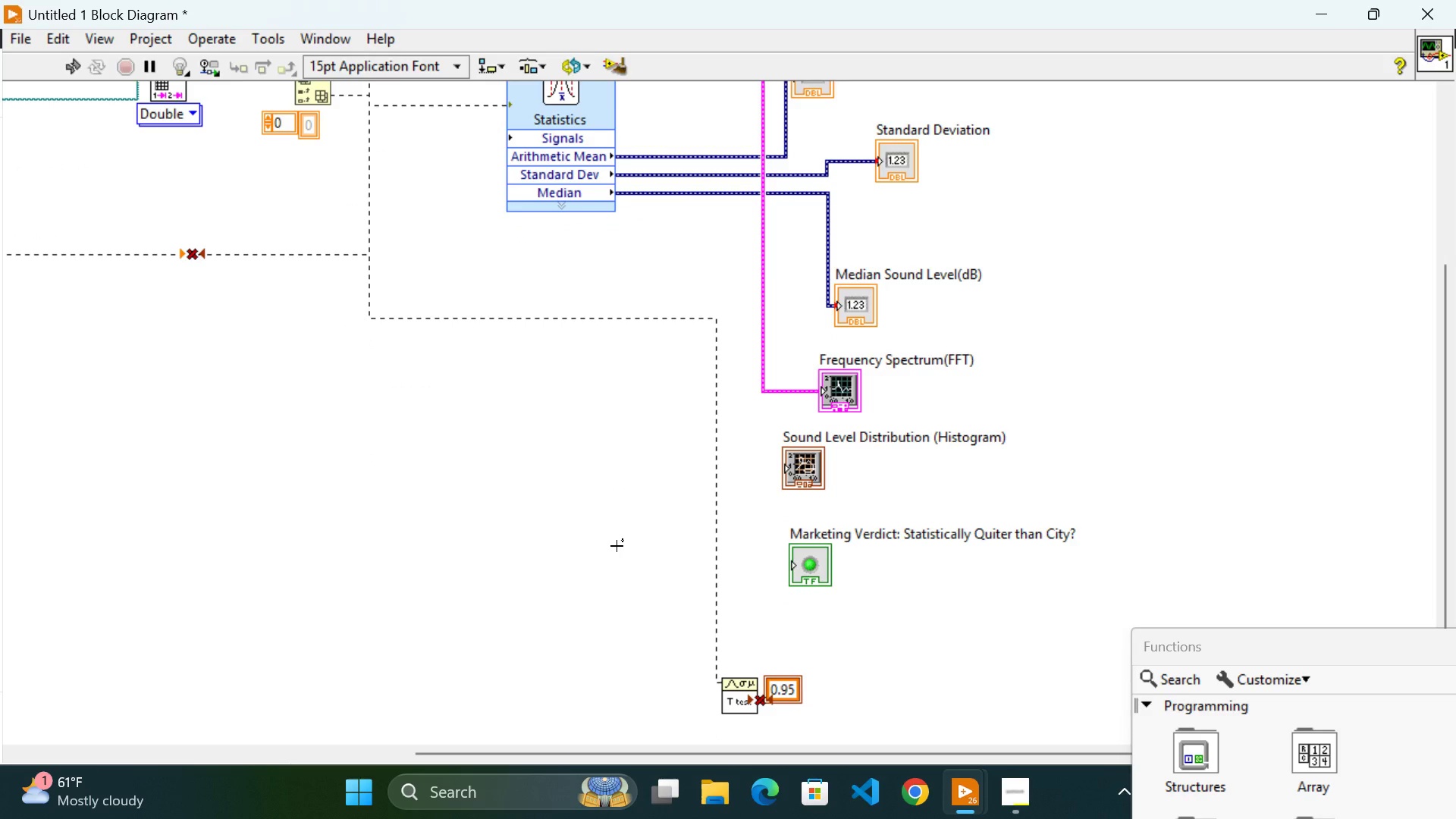 
wait(100.62)
 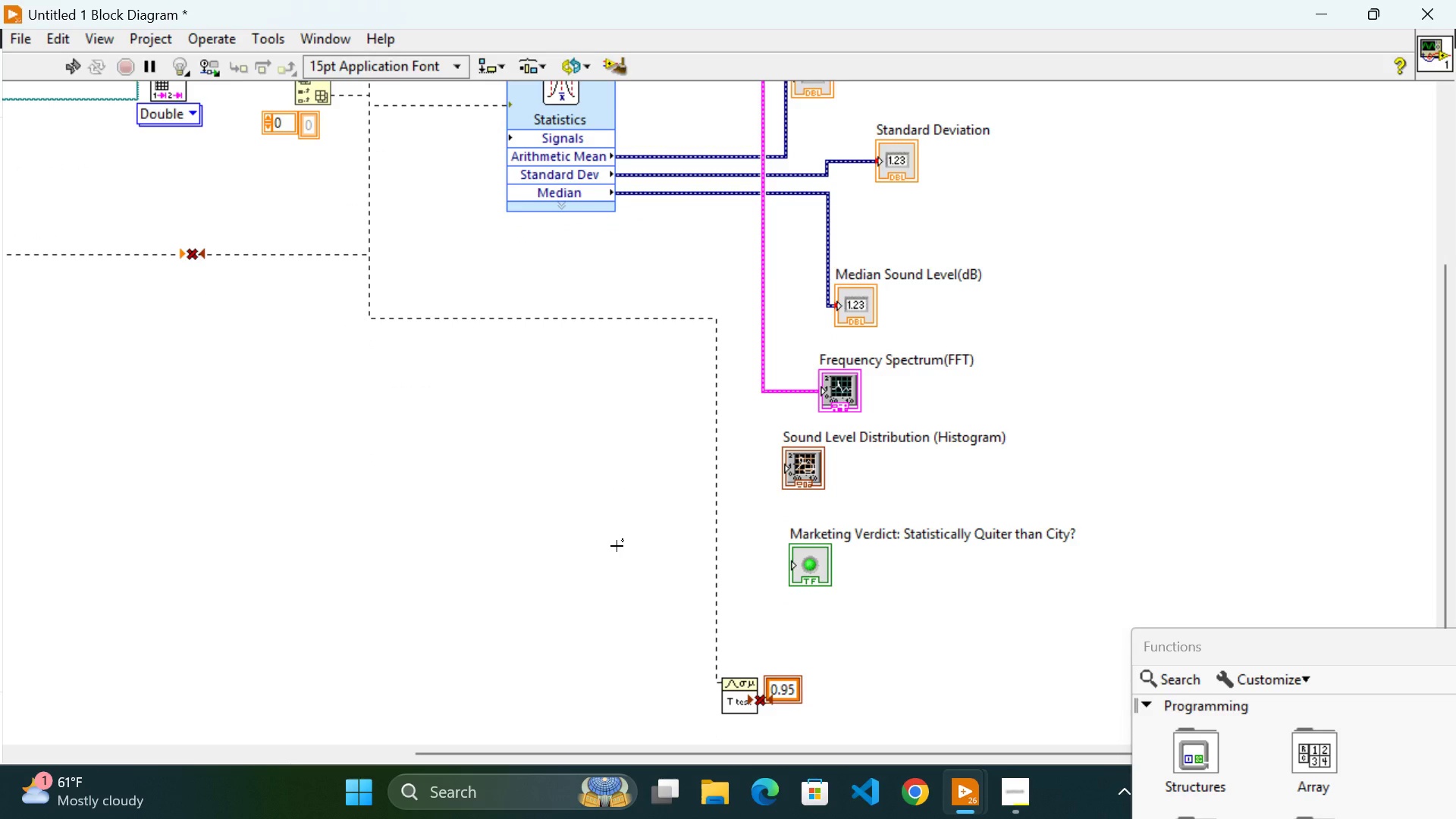 
scroll: coordinate [651, 818], scroll_direction: down, amount: 1.0
 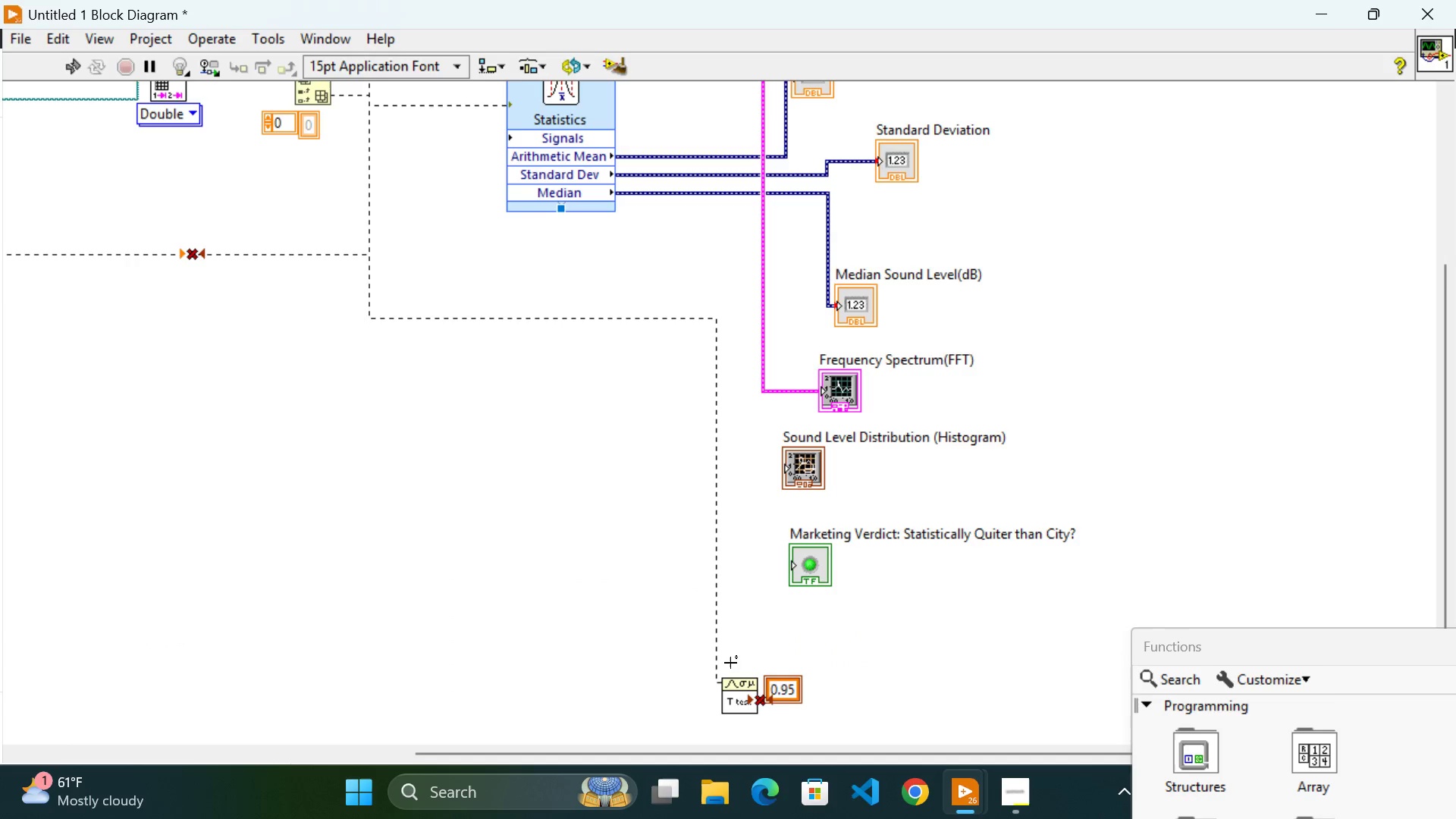 
left_click([596, 605])
 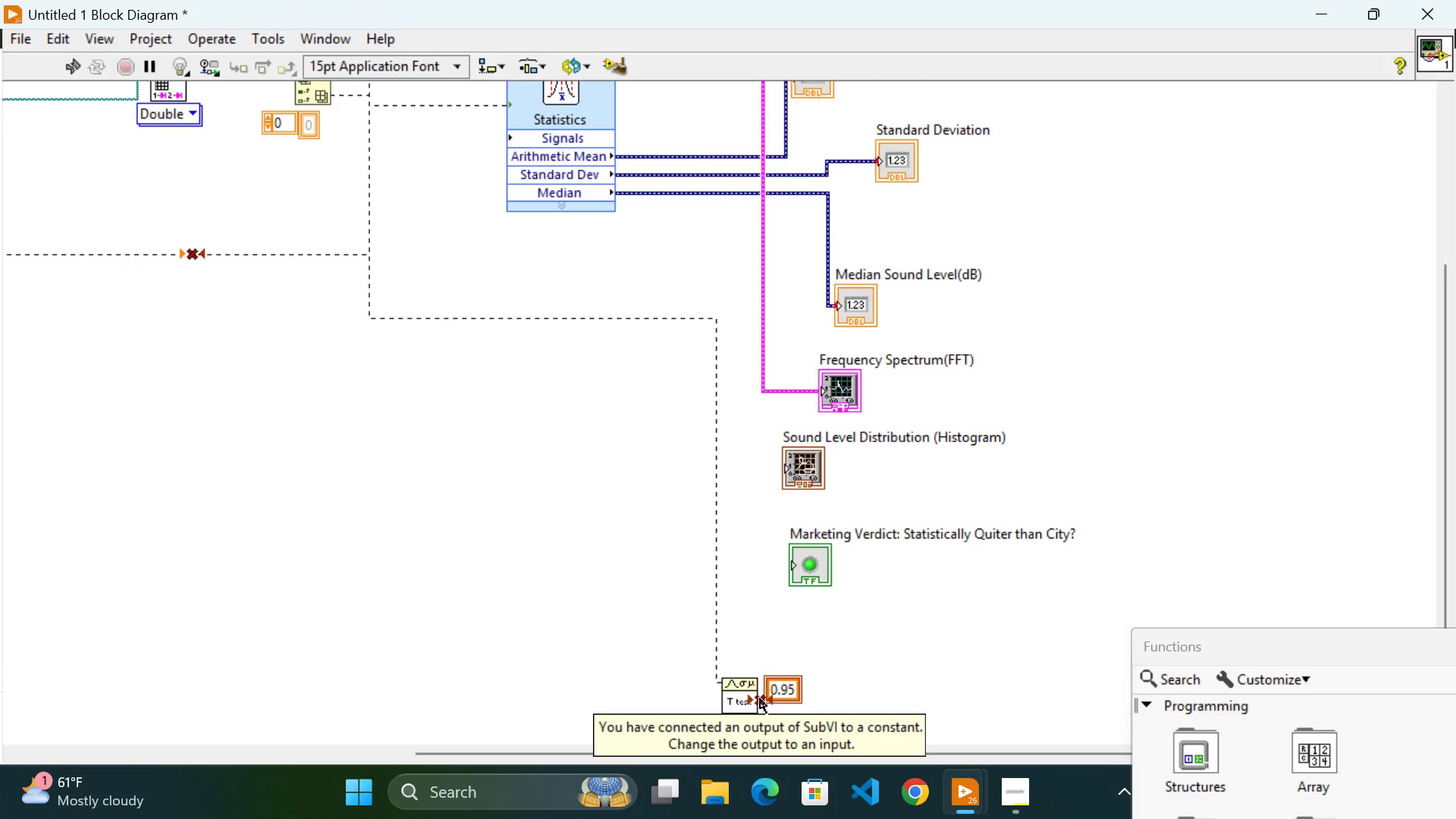 
wait(15.64)
 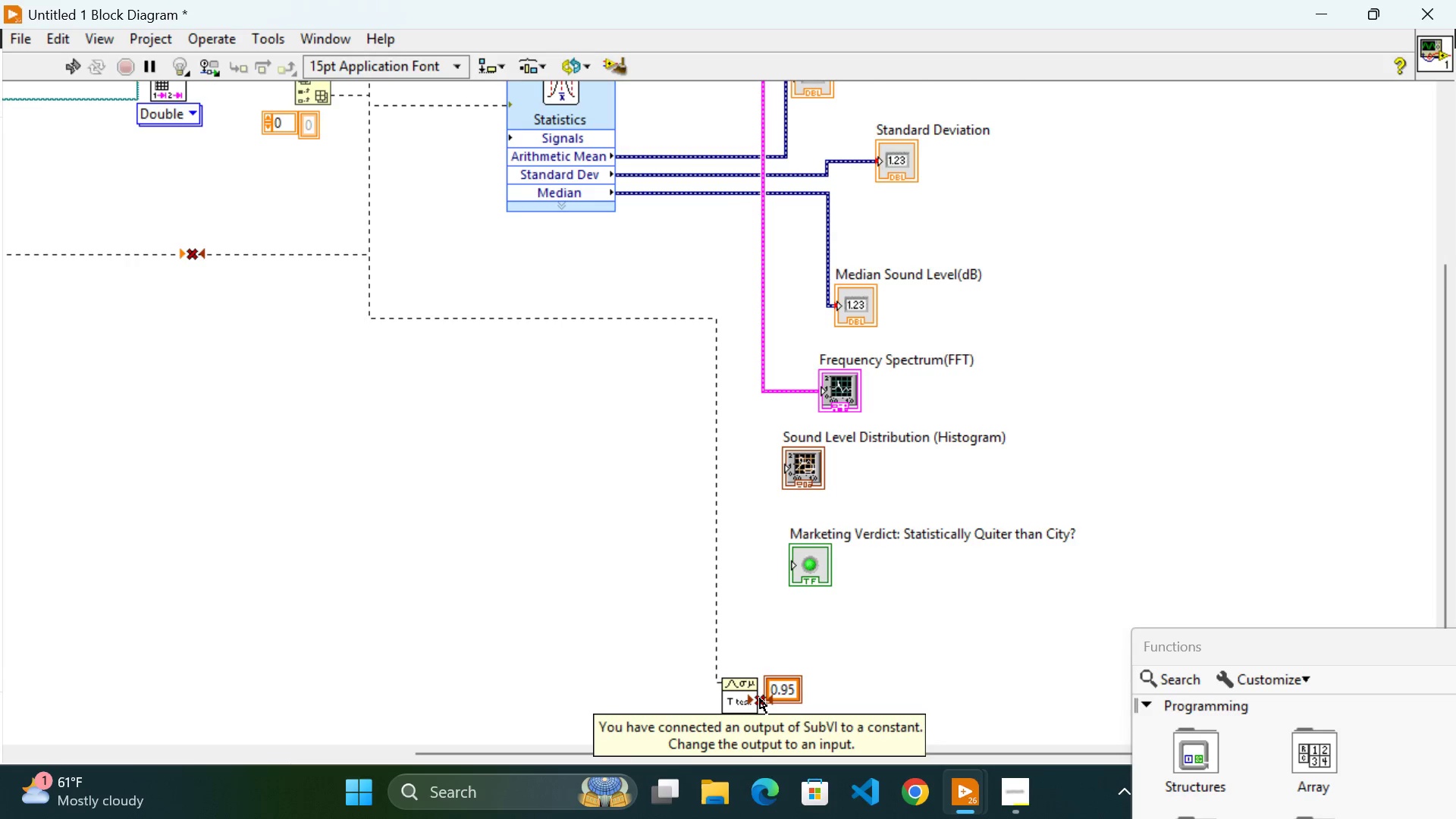 
left_click_drag(start_coordinate=[739, 686], to_coordinate=[747, 653])
 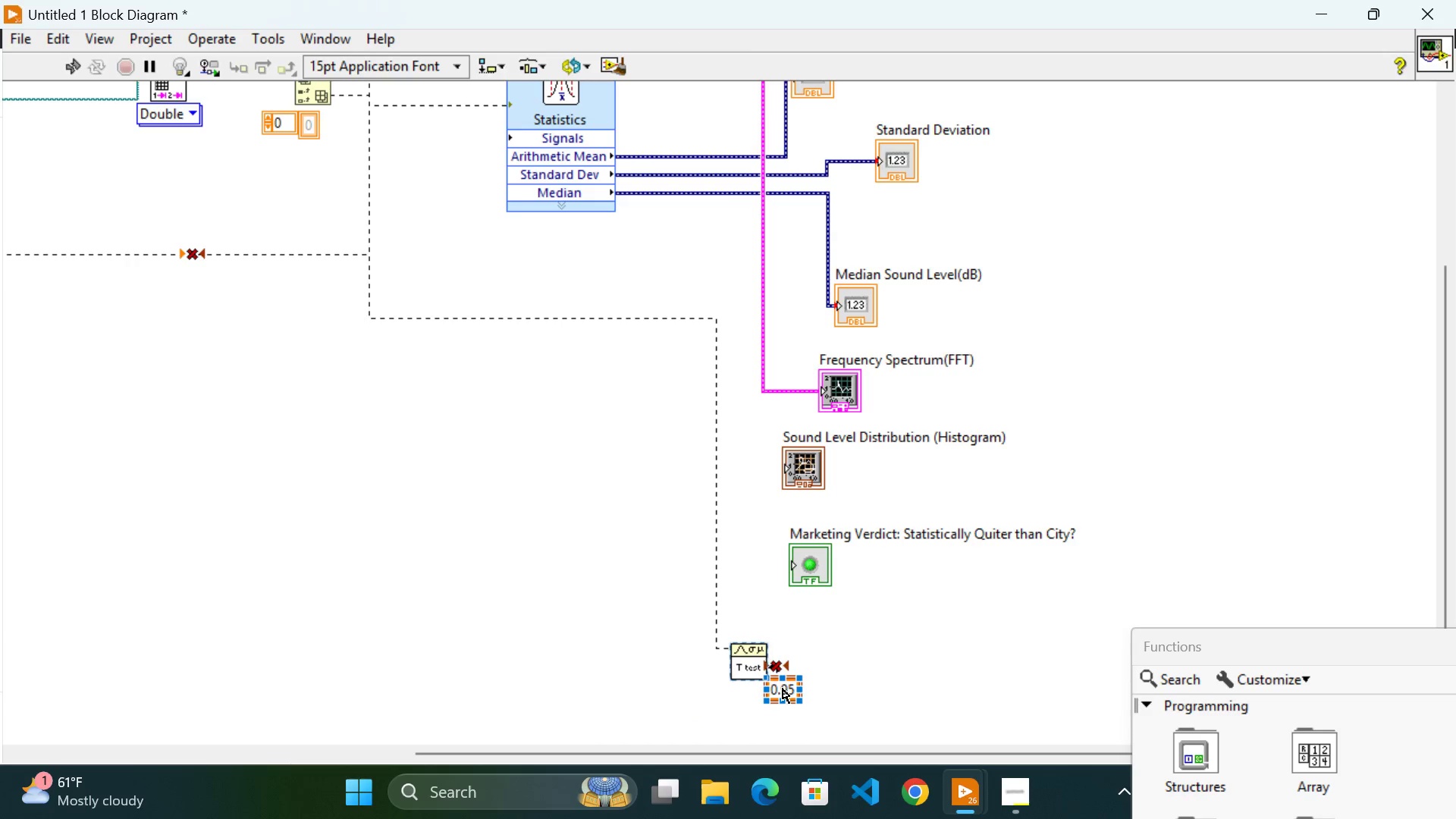 
left_click_drag(start_coordinate=[783, 689], to_coordinate=[797, 654])
 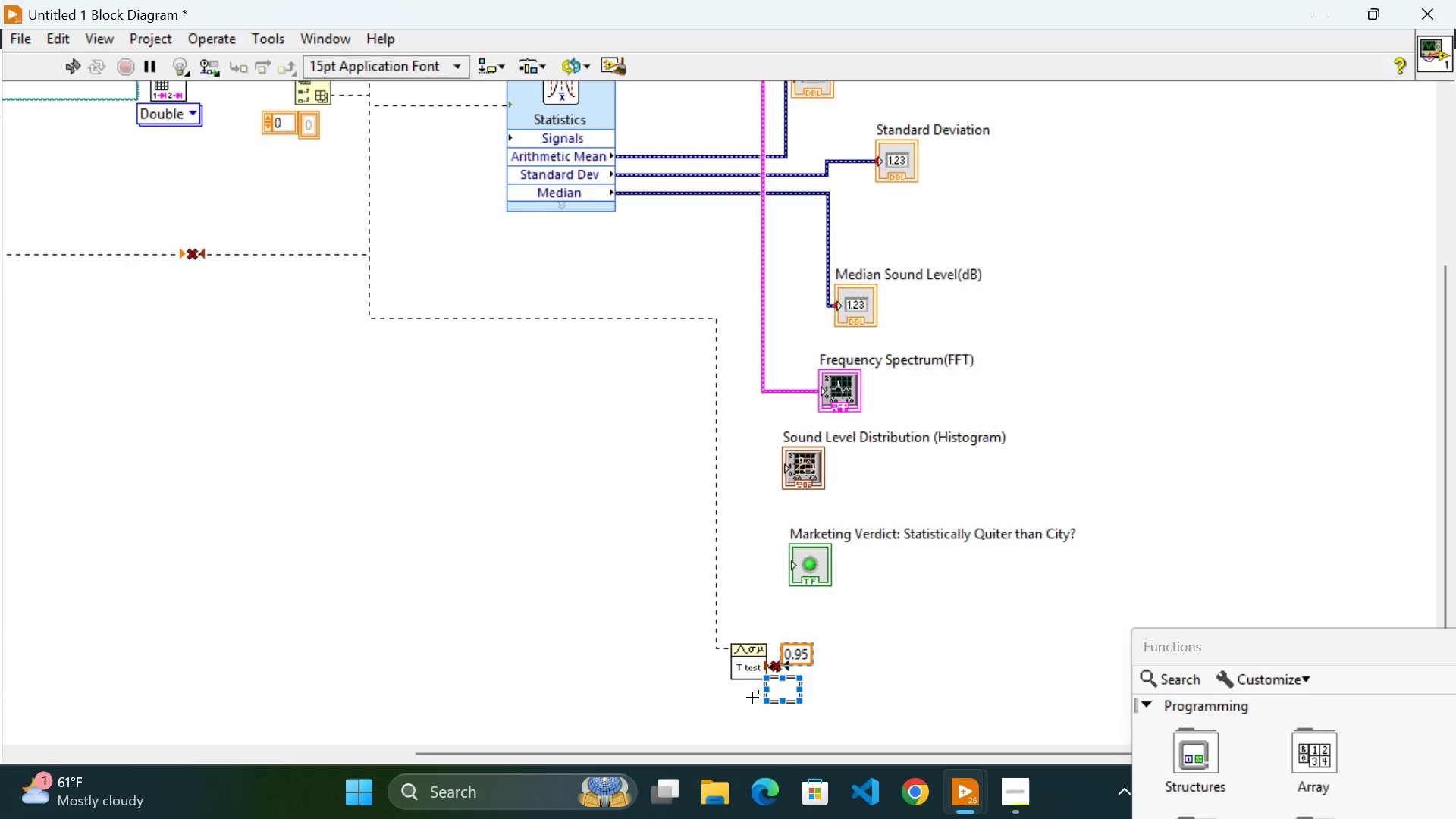 
key(Control+Z)
 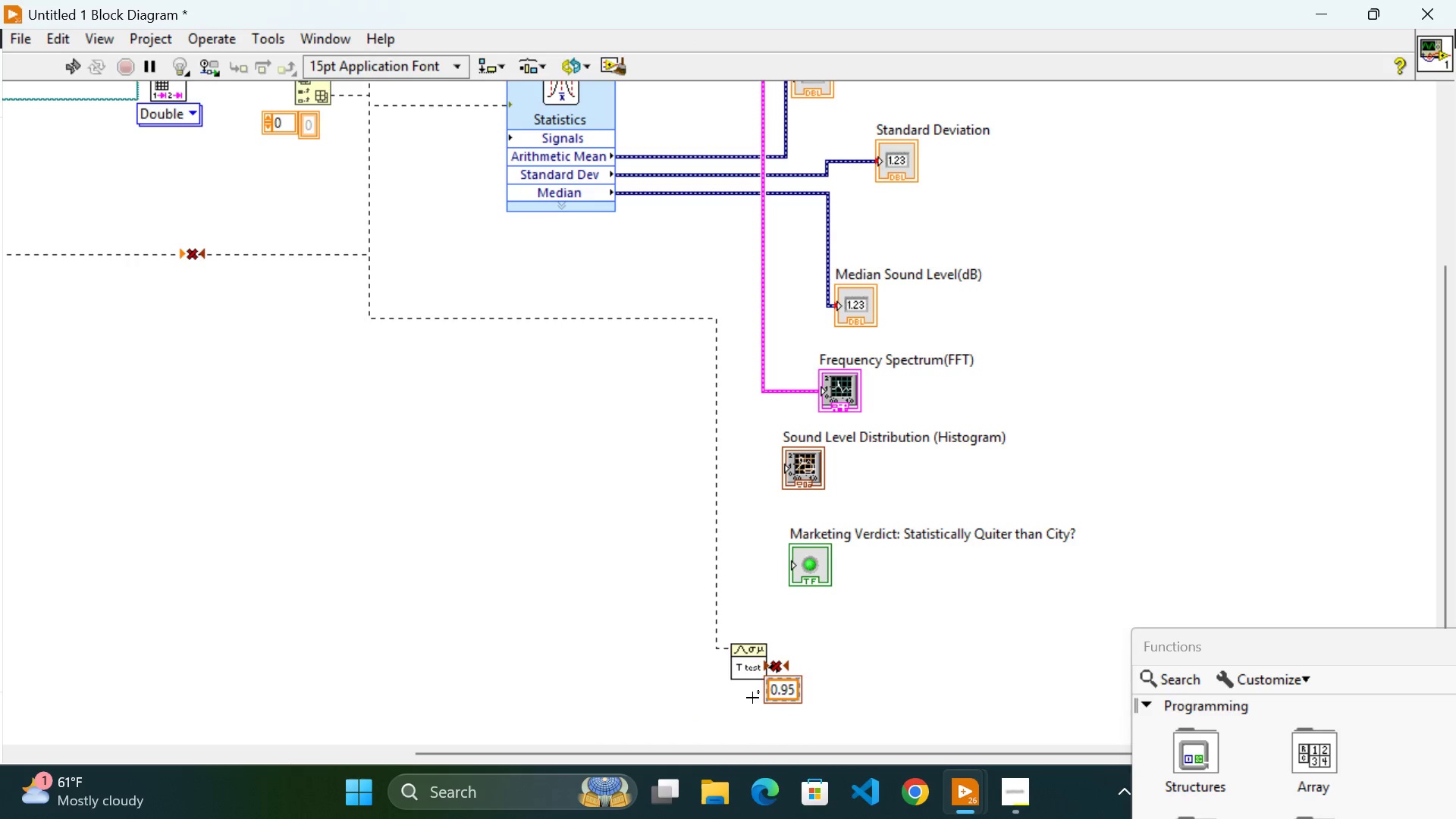 
key(Control+Z)
 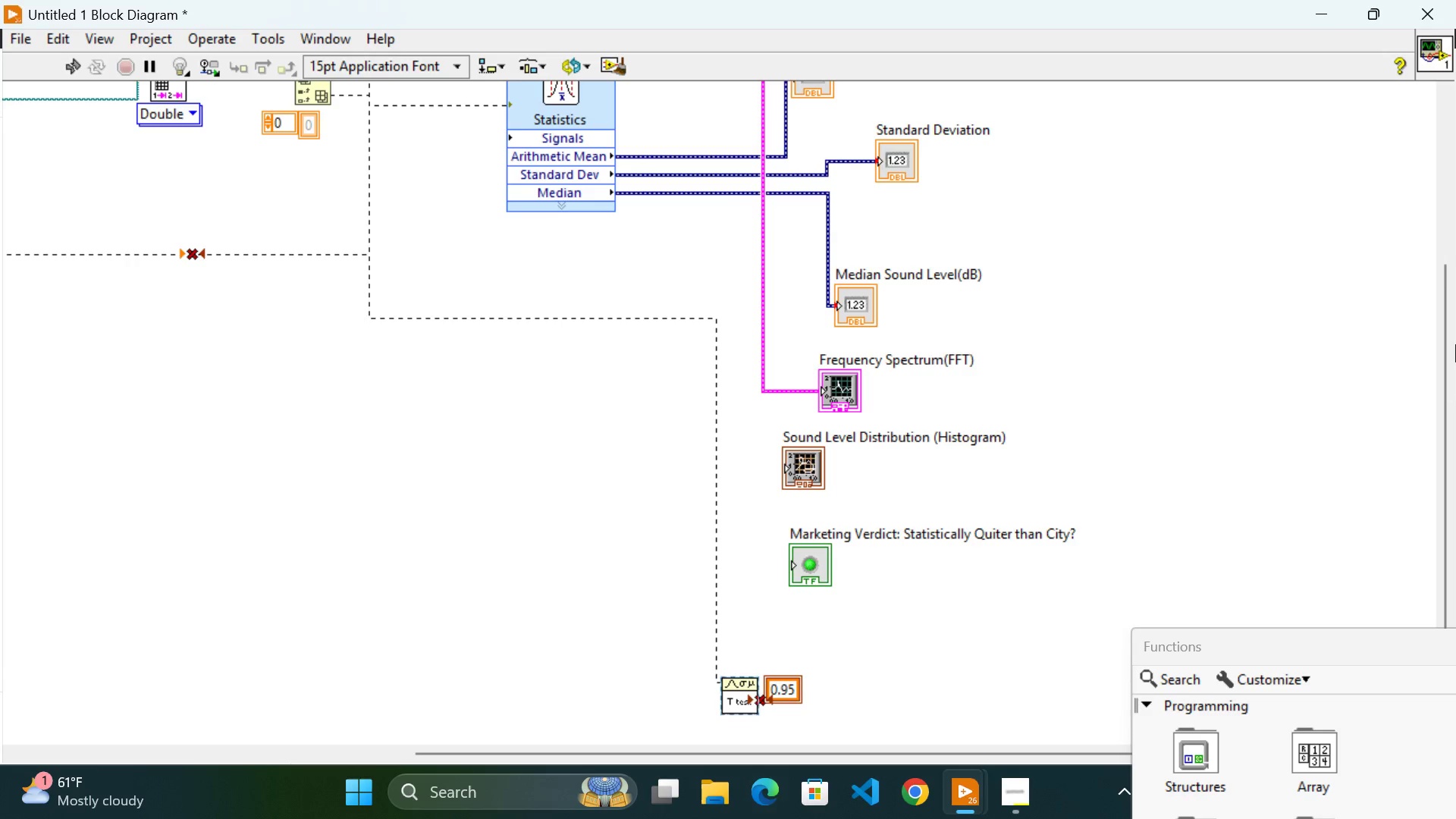 
scroll: coordinate [943, 609], scroll_direction: down, amount: 6.0
 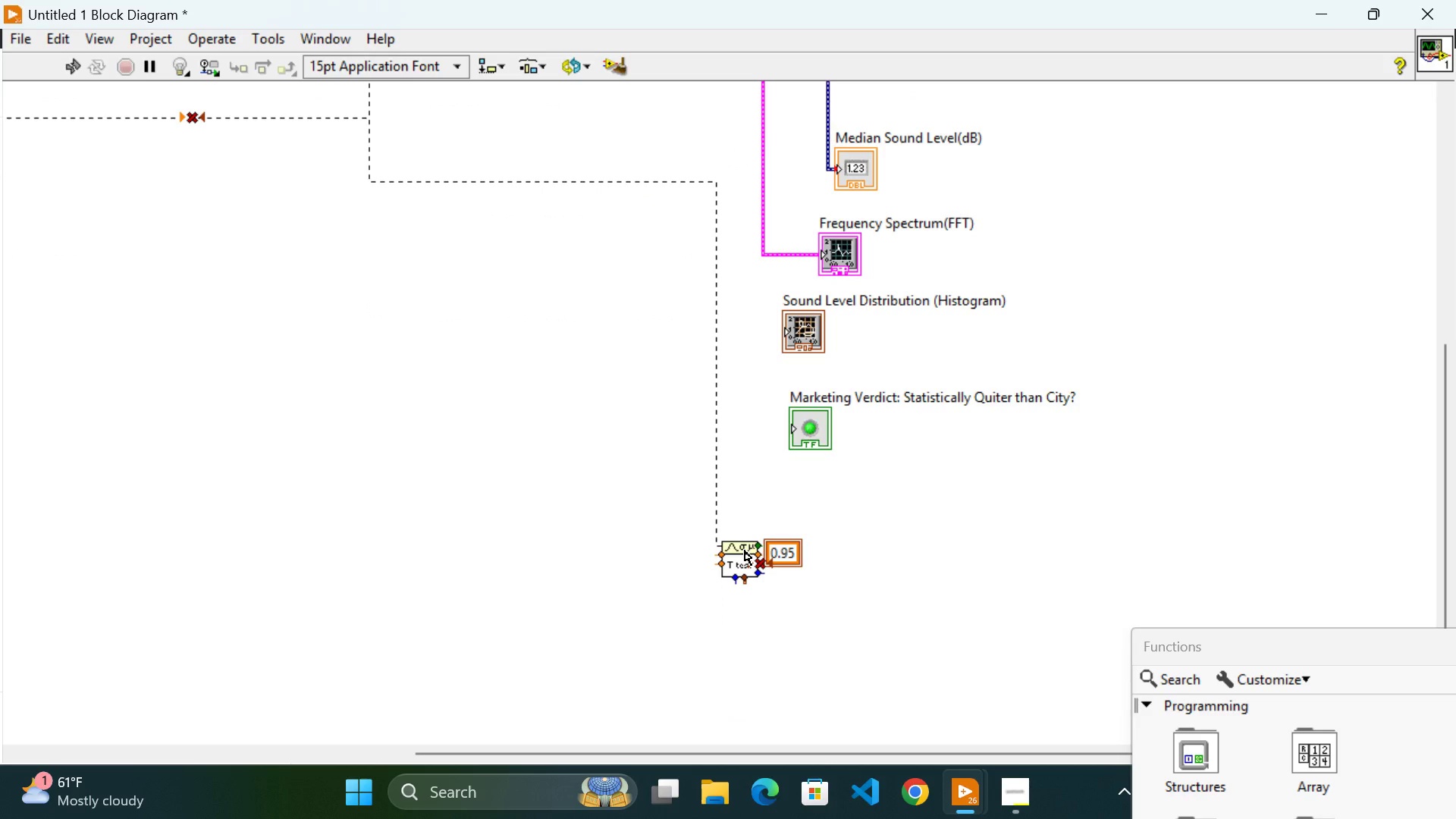 
wait(31.08)
 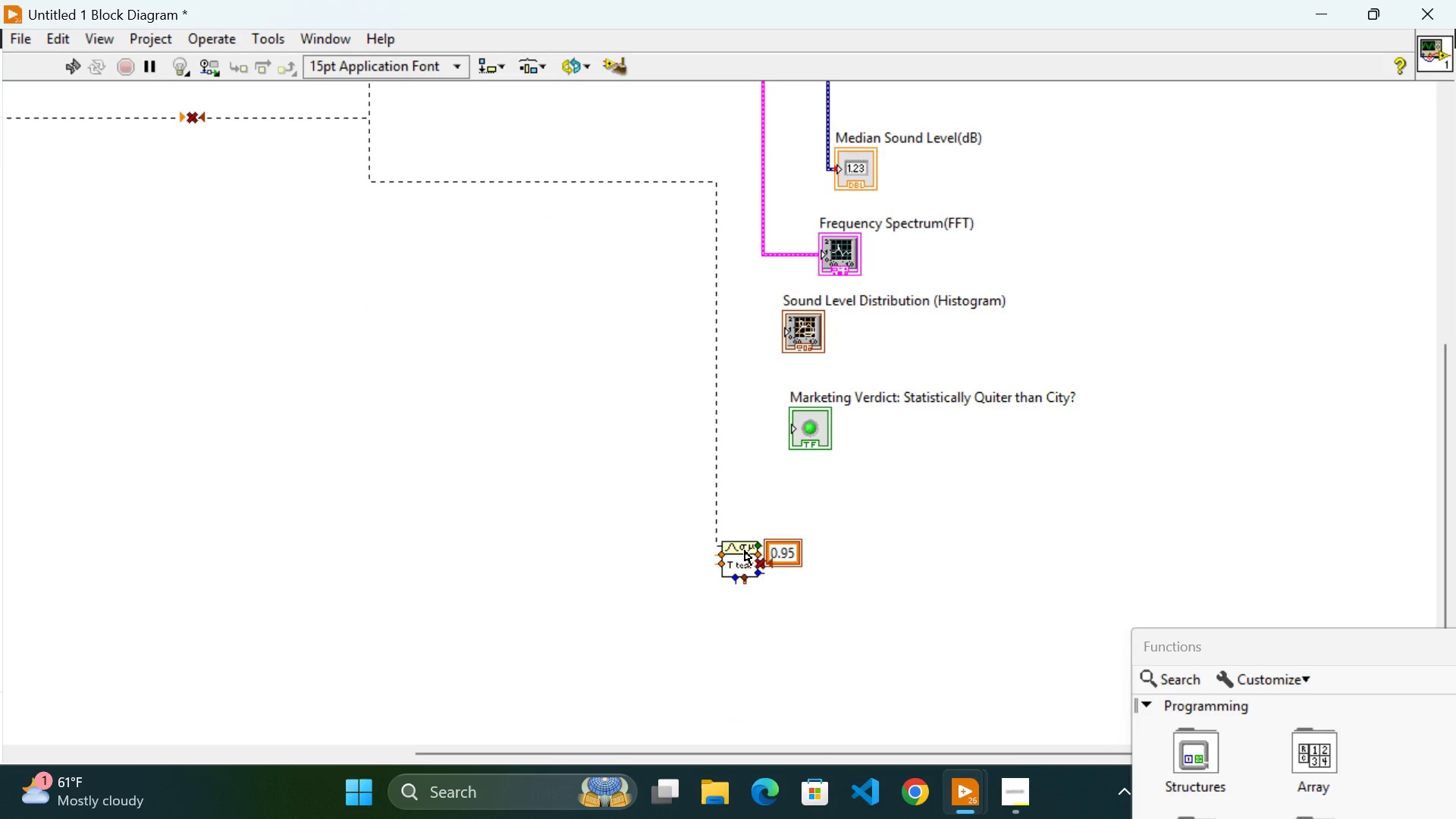 
left_click([965, 551])
 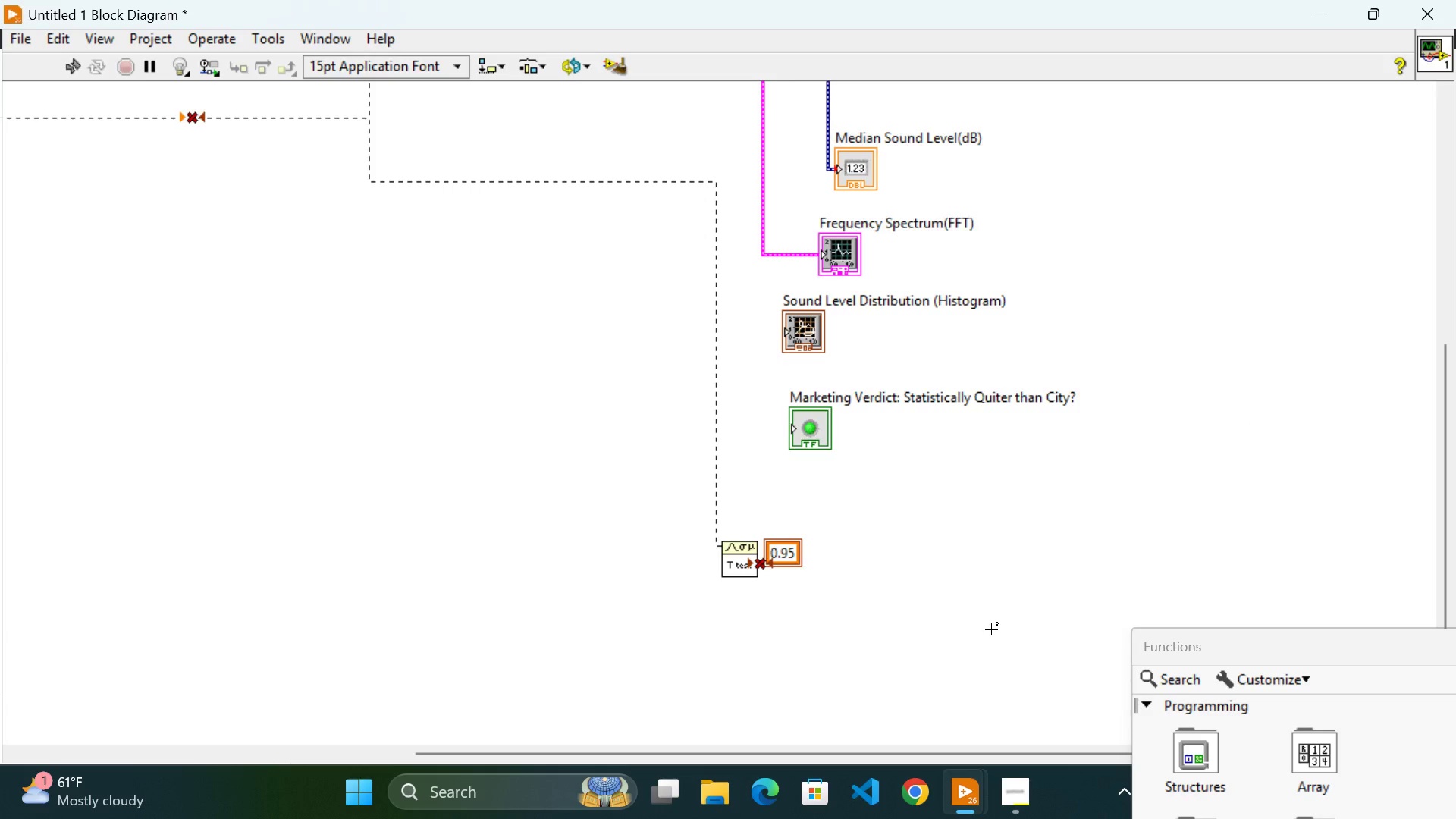 
scroll: coordinate [991, 629], scroll_direction: up, amount: 6.0
 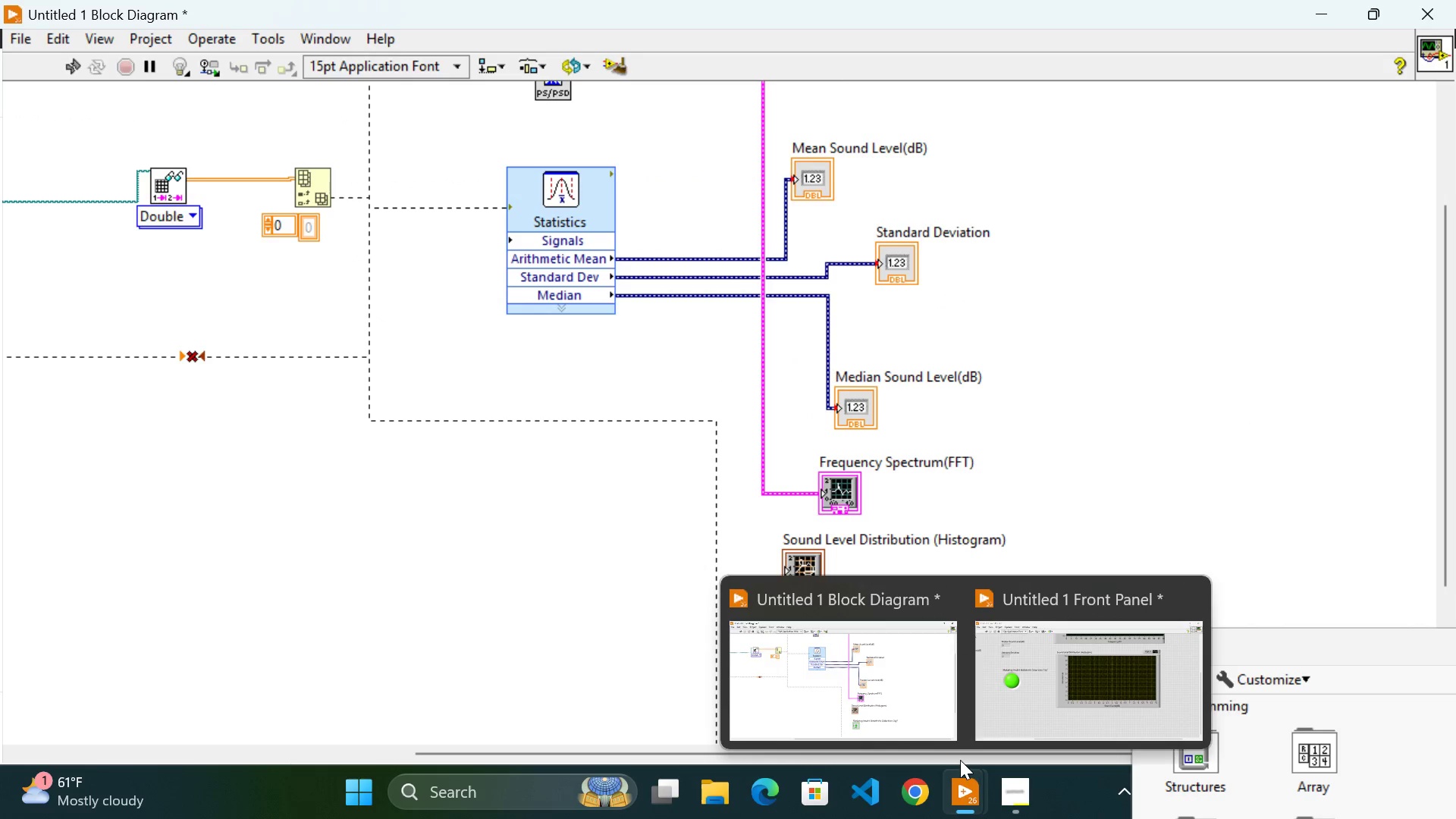 
left_click([1198, 444])
 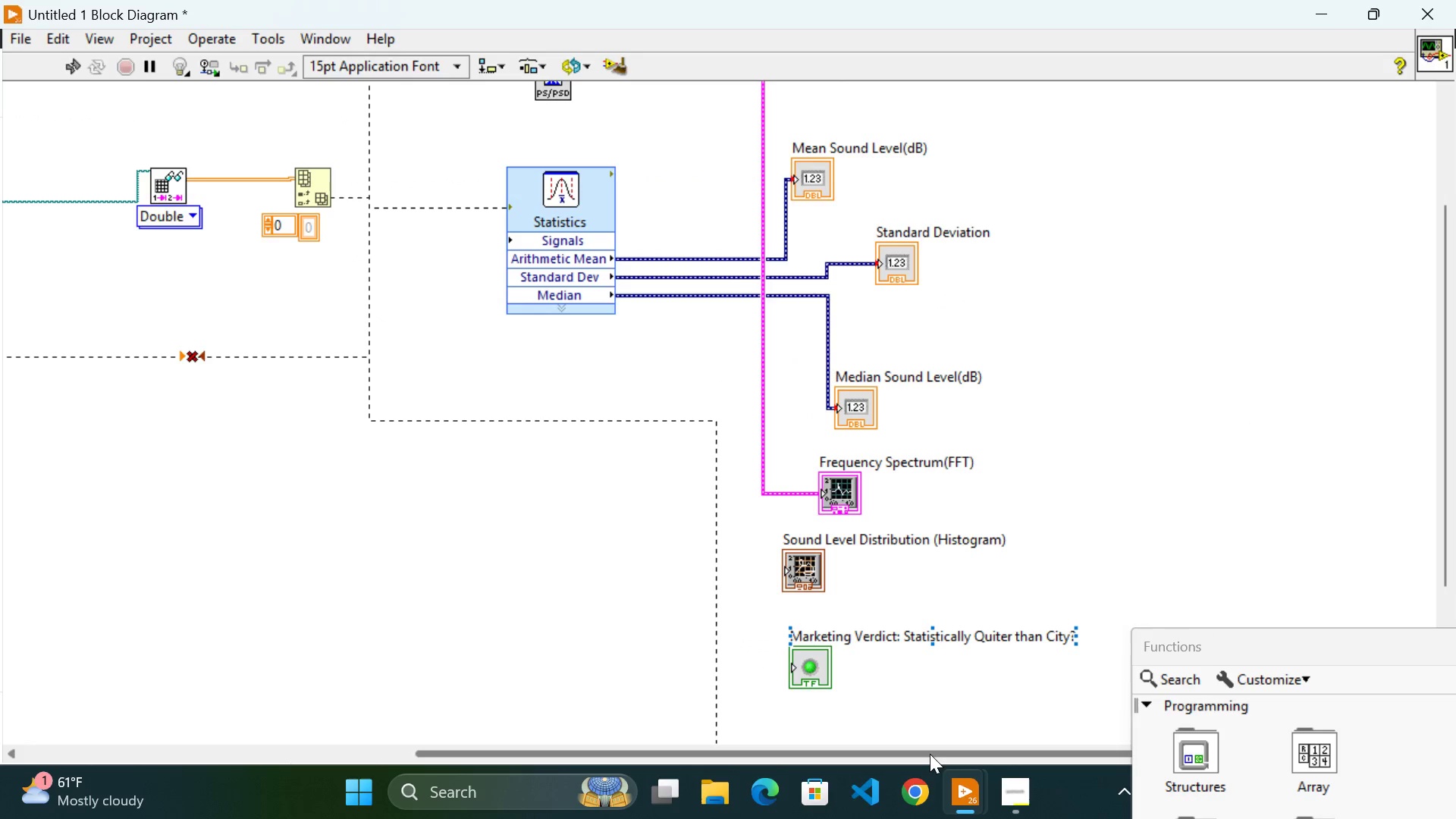 
left_click_drag(start_coordinate=[927, 755], to_coordinate=[991, 713])
 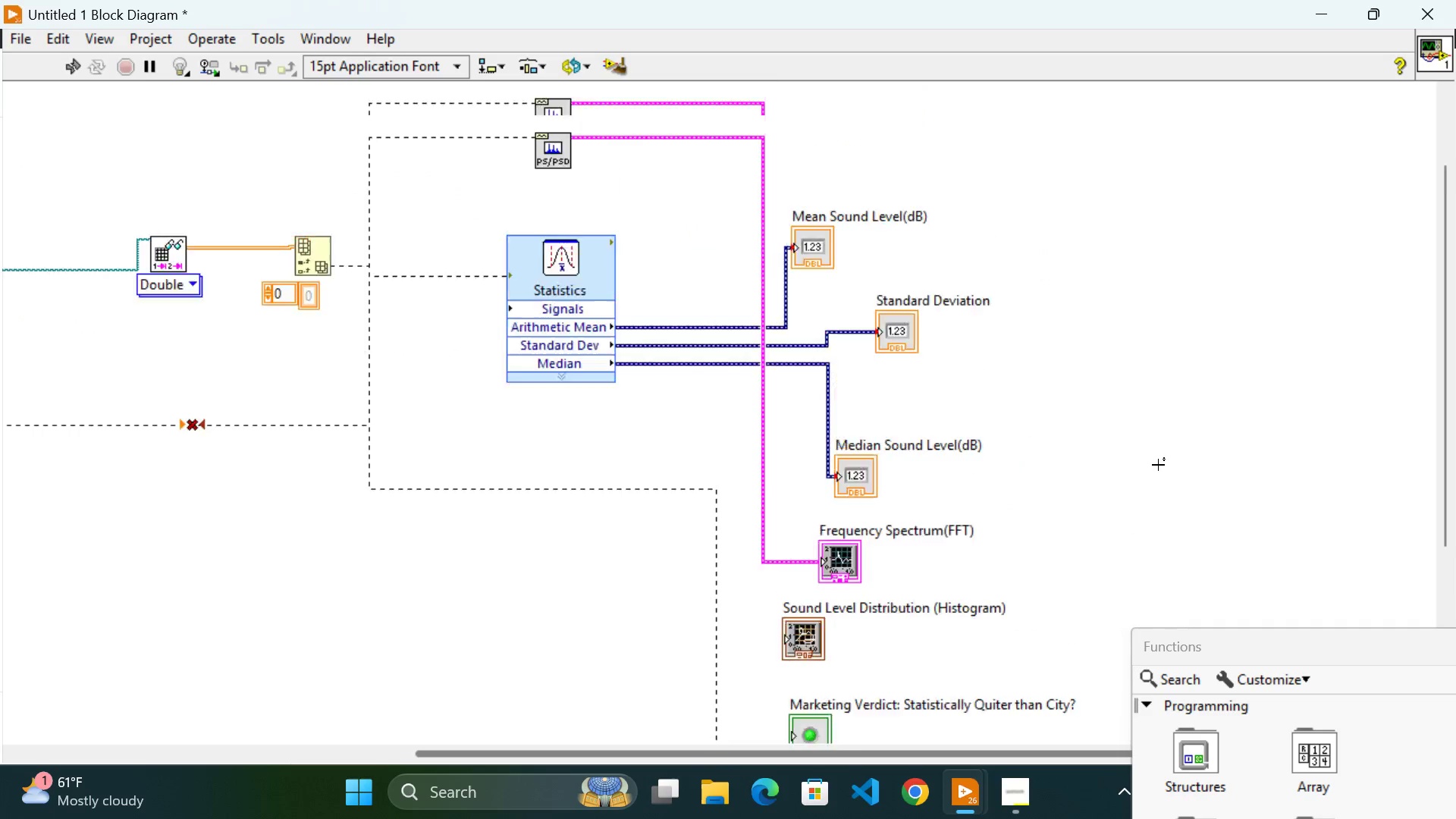 
scroll: coordinate [1156, 466], scroll_direction: down, amount: 3.0
 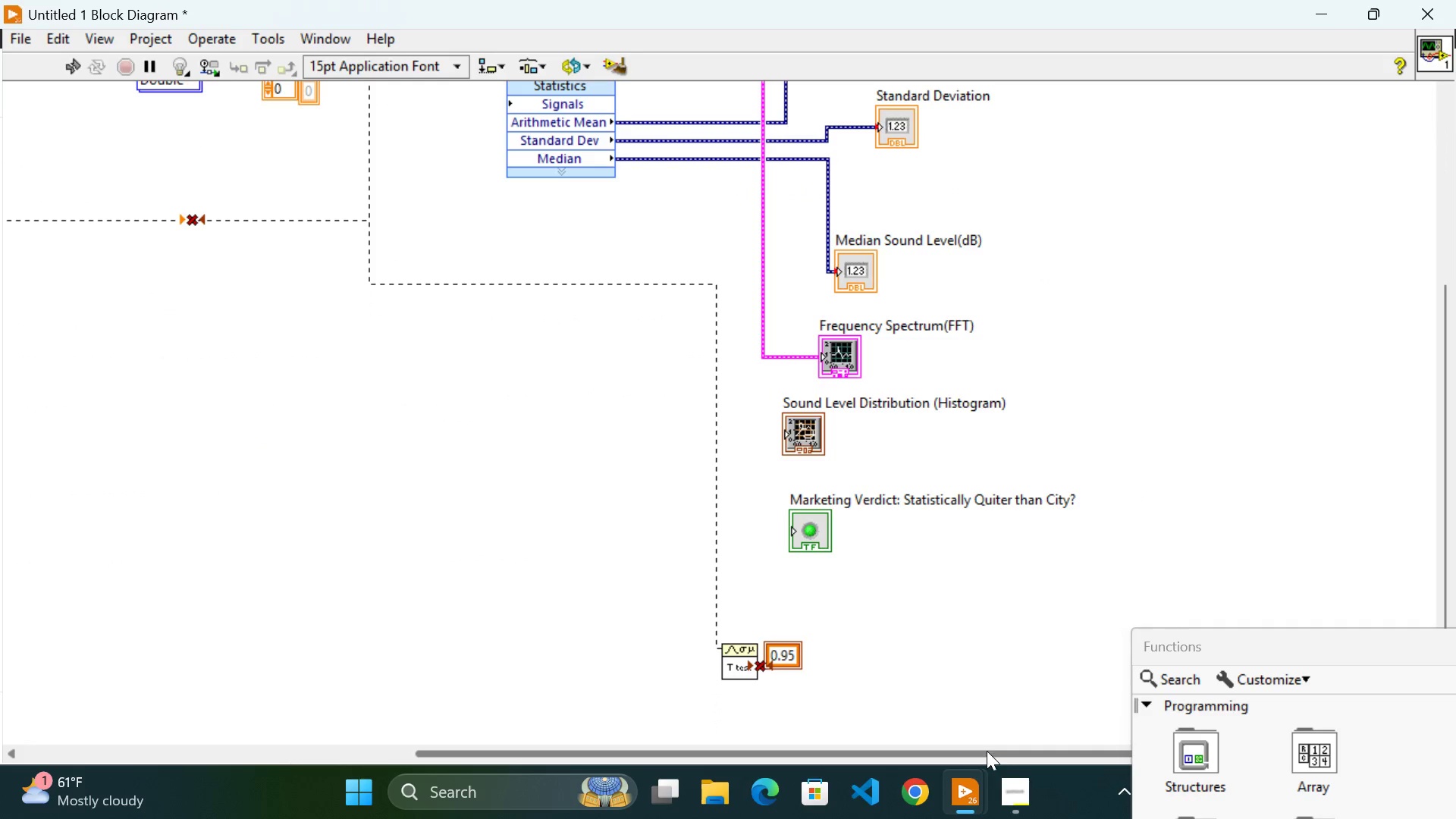 
left_click_drag(start_coordinate=[986, 752], to_coordinate=[907, 746])
 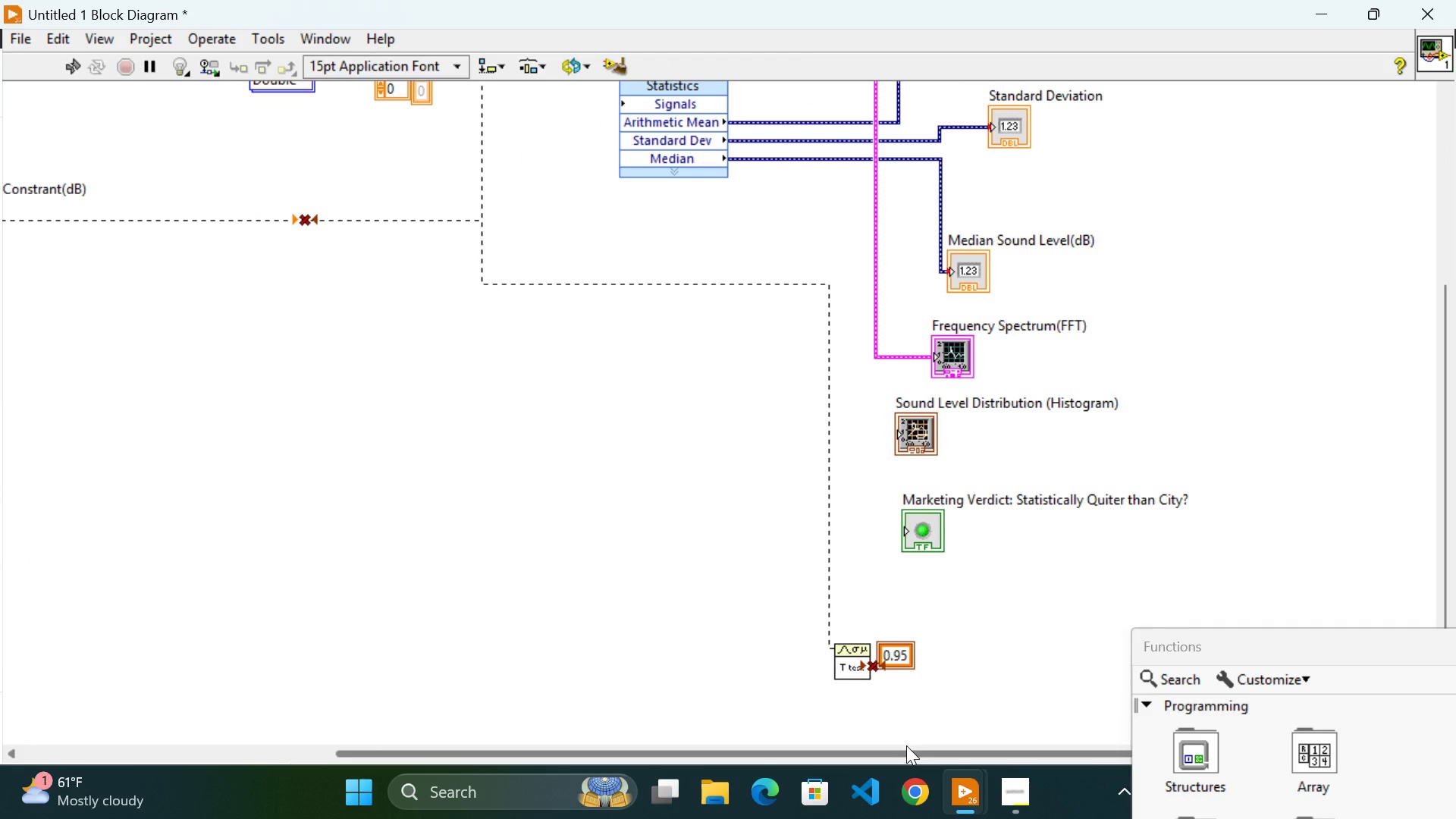 
wait(240.19)
 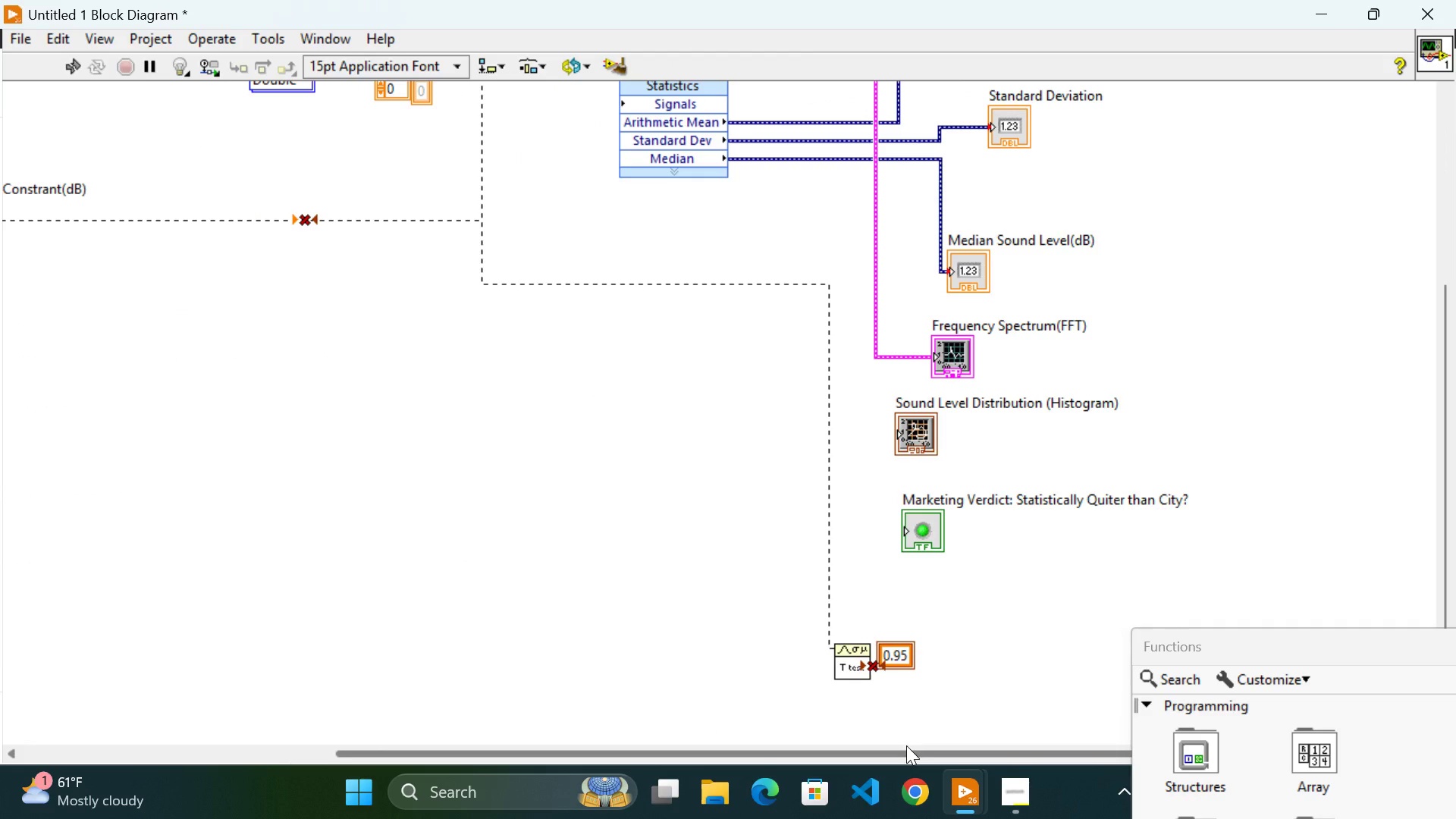 
scroll: coordinate [920, 818], scroll_direction: down, amount: 1.0
 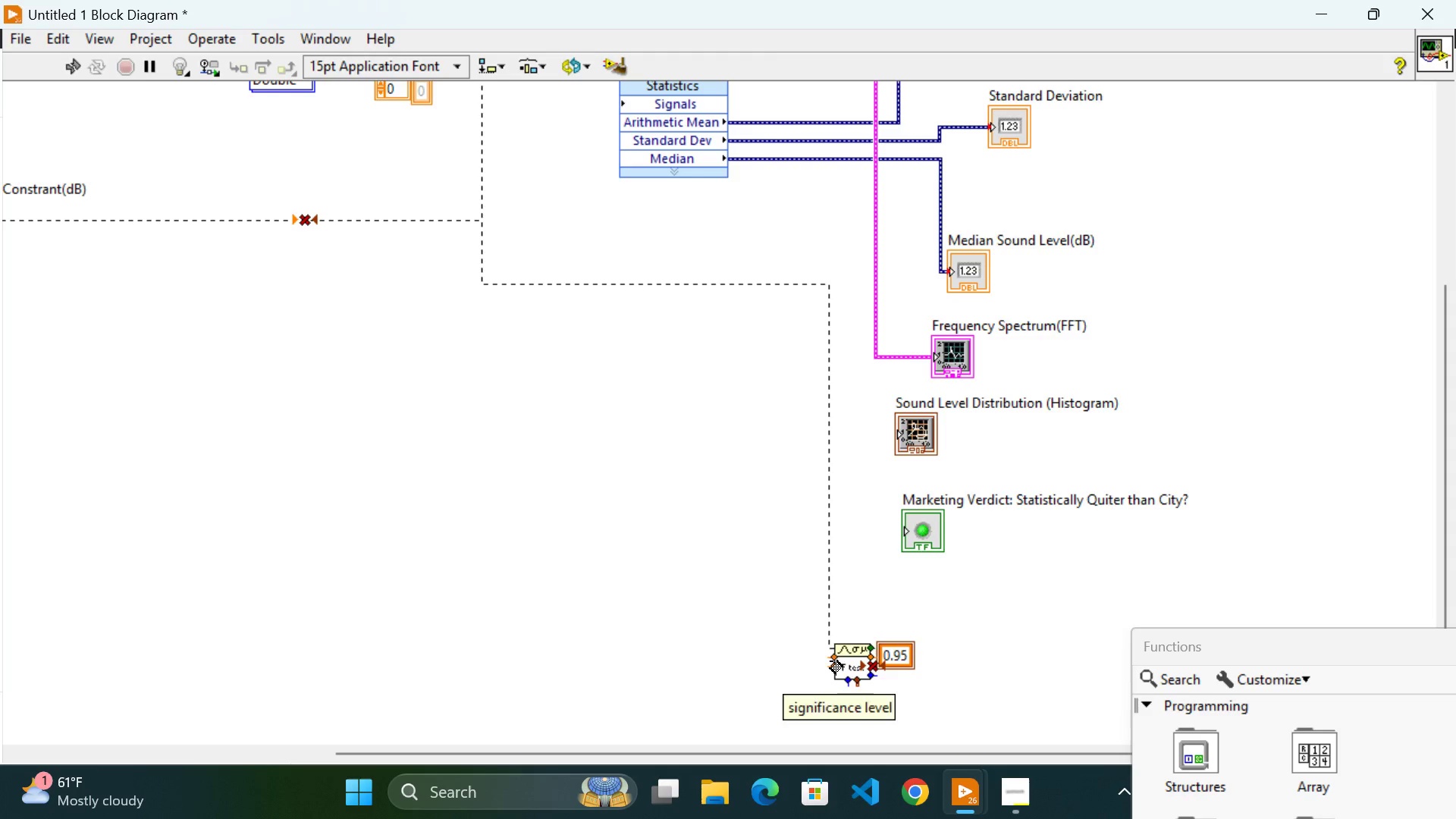 
wait(5.54)
 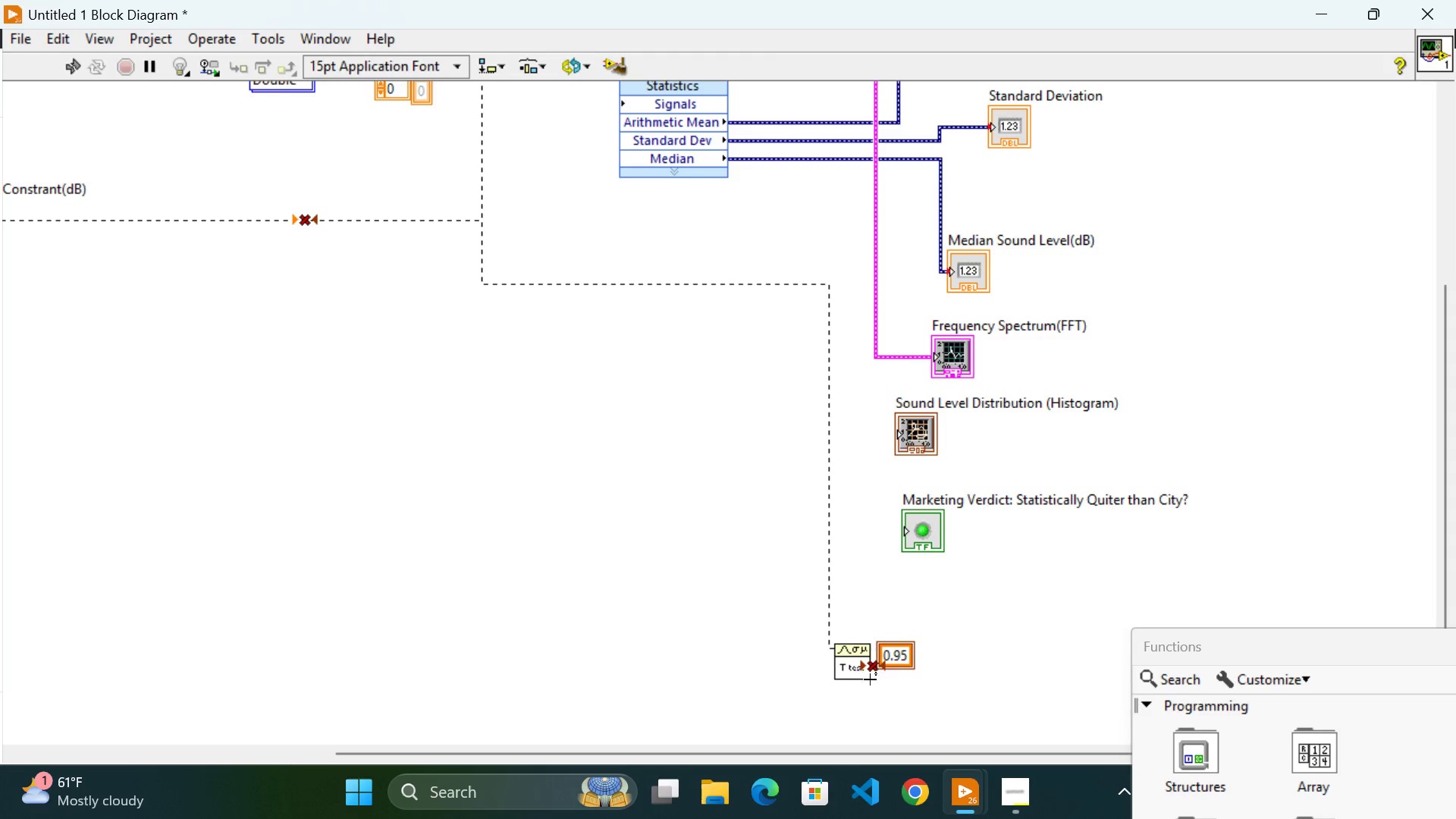 
mouse_move([833, 657])
 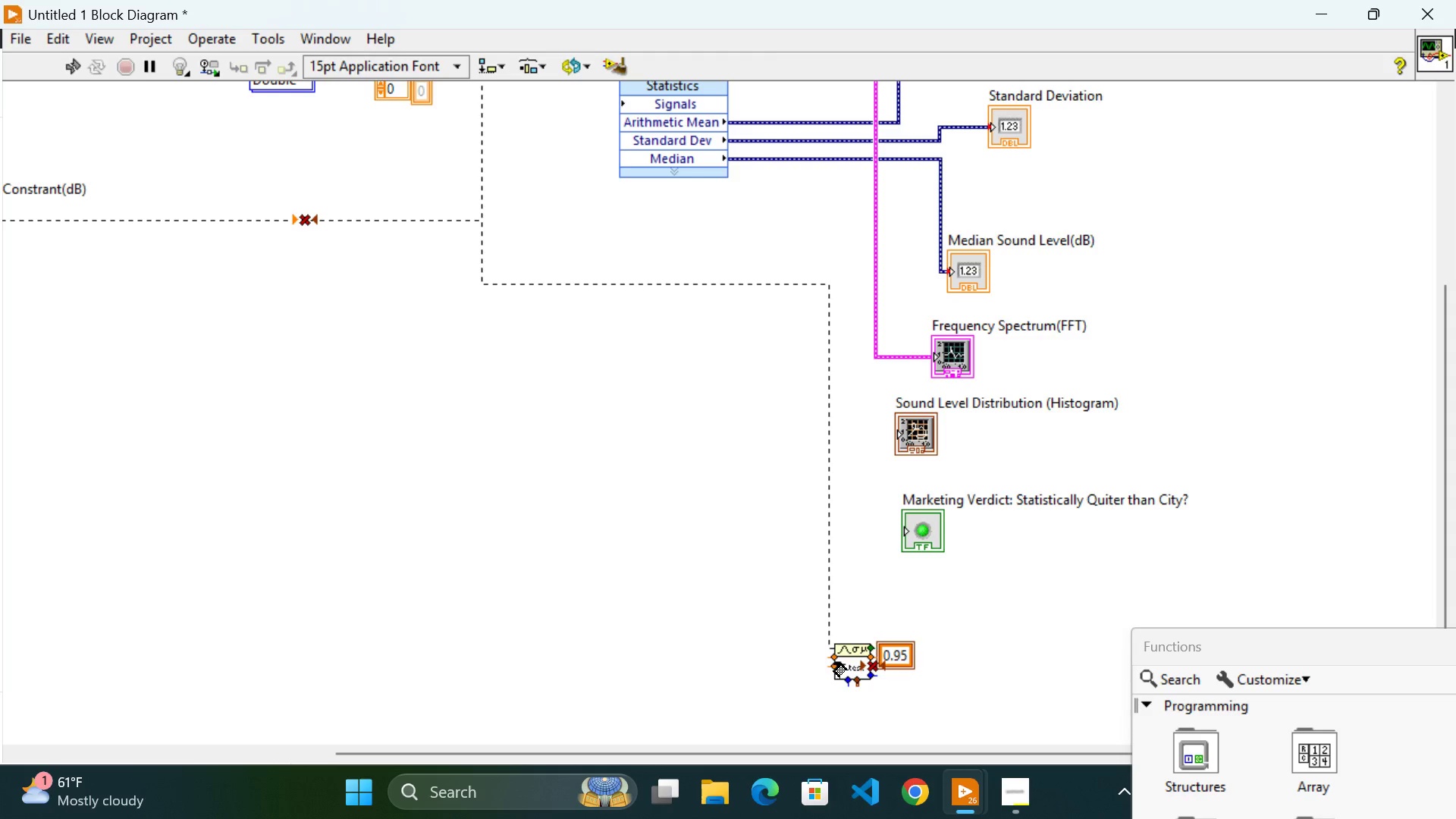 
wait(81.62)
 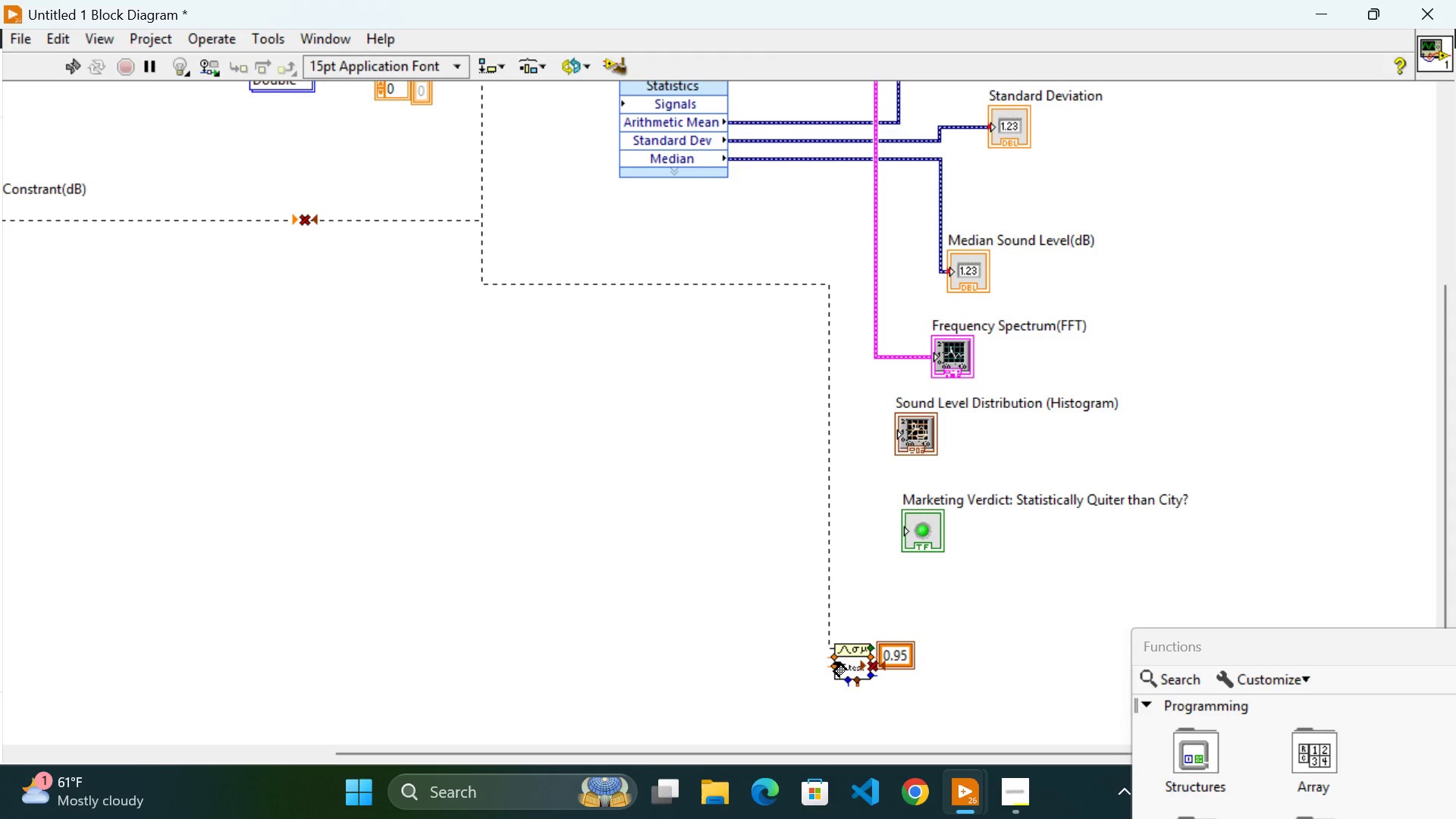 
scroll: coordinate [890, 660], scroll_direction: up, amount: 6.0
 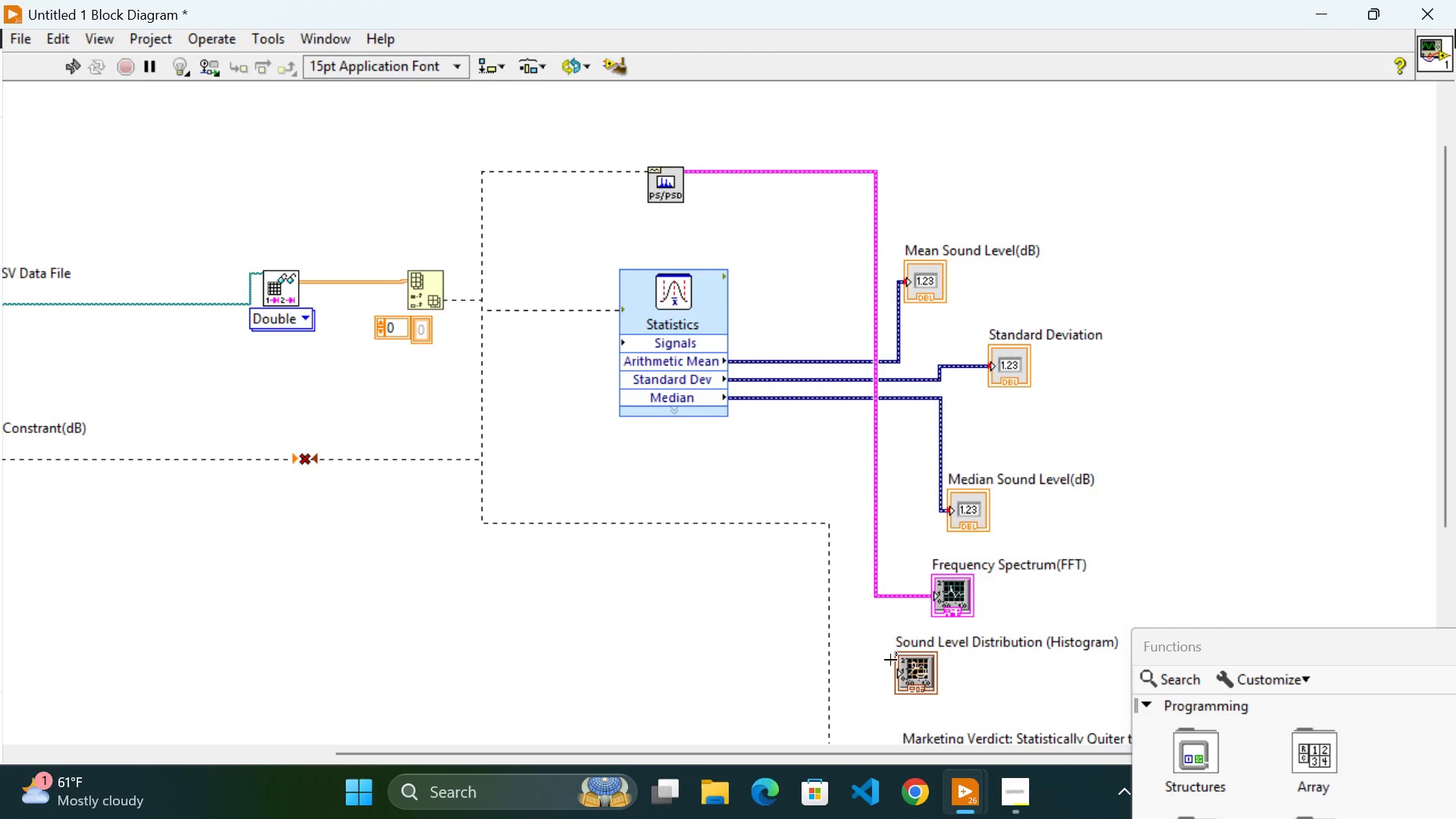 
scroll: coordinate [811, 598], scroll_direction: down, amount: 10.0
 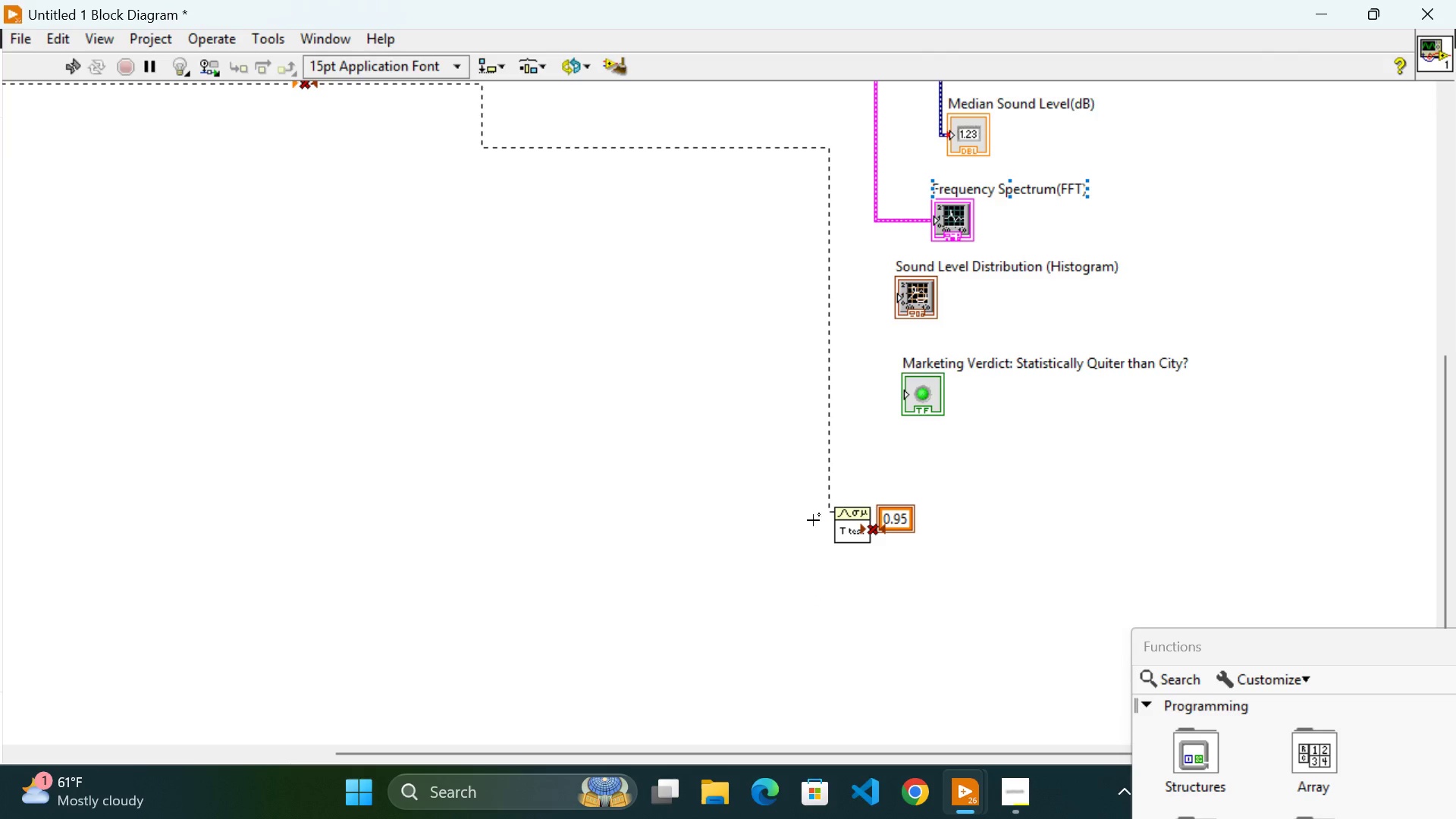 
wait(120.09)
 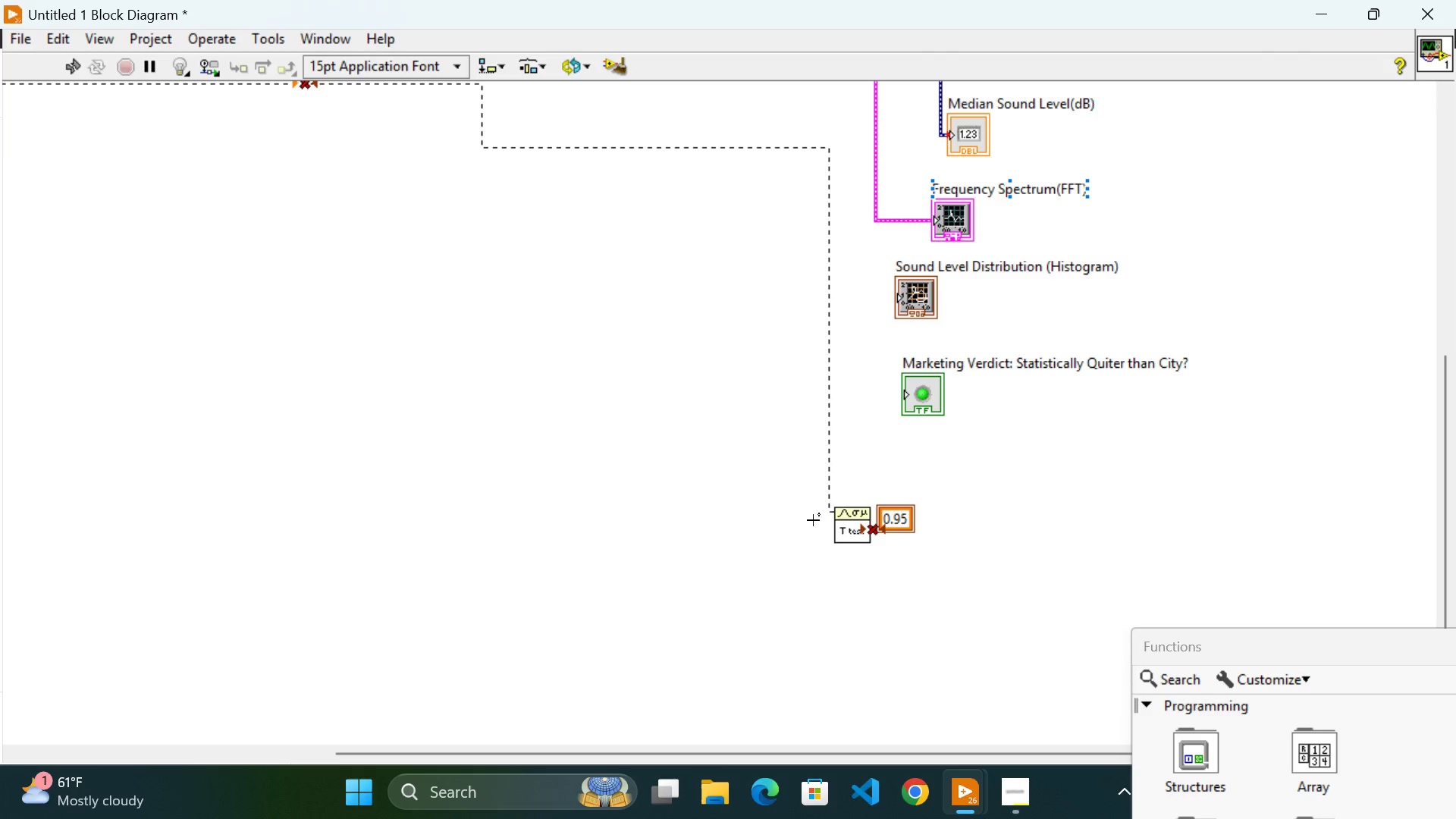 
left_click([888, 594])
 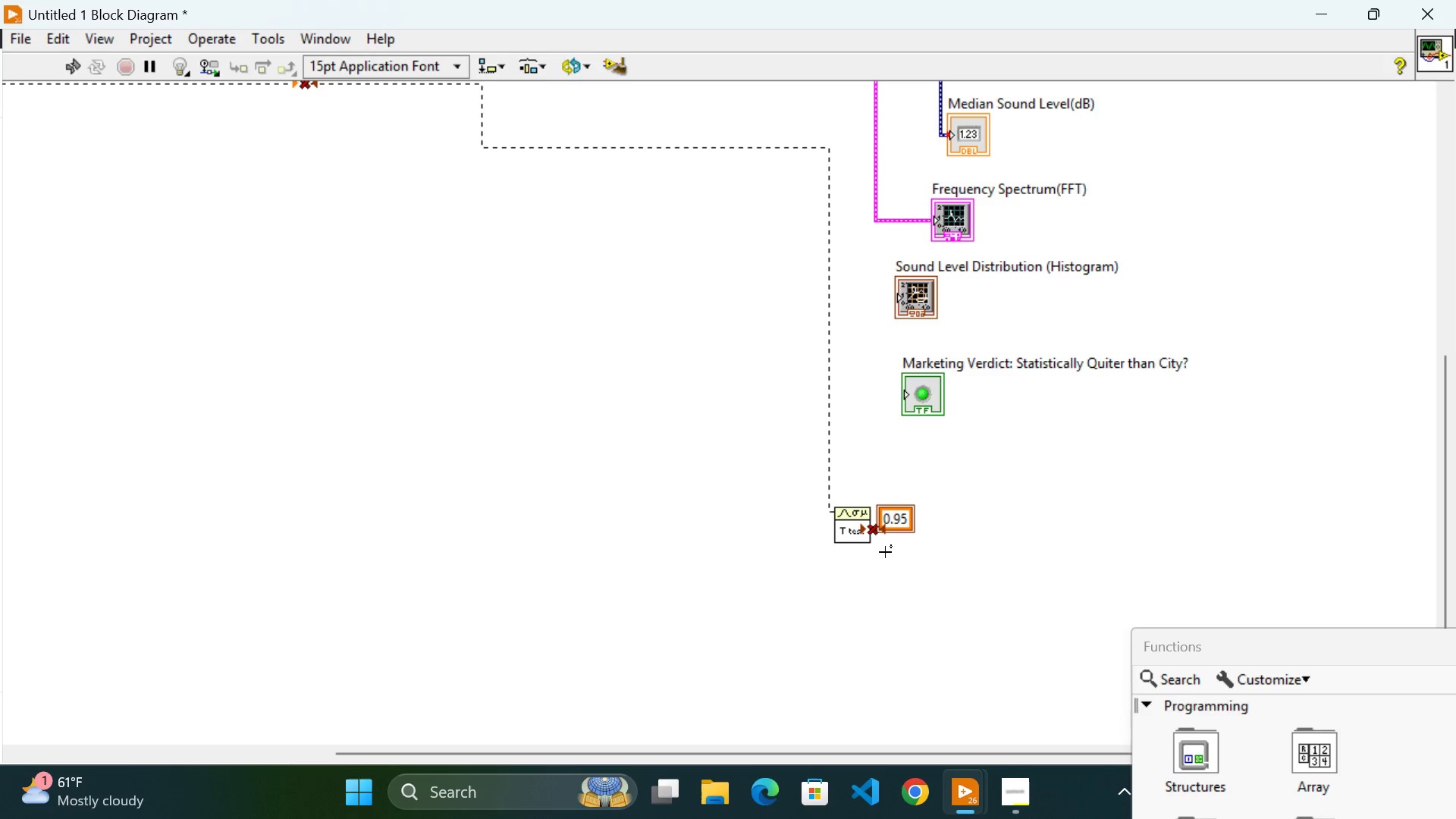 
mouse_move([868, 519])
 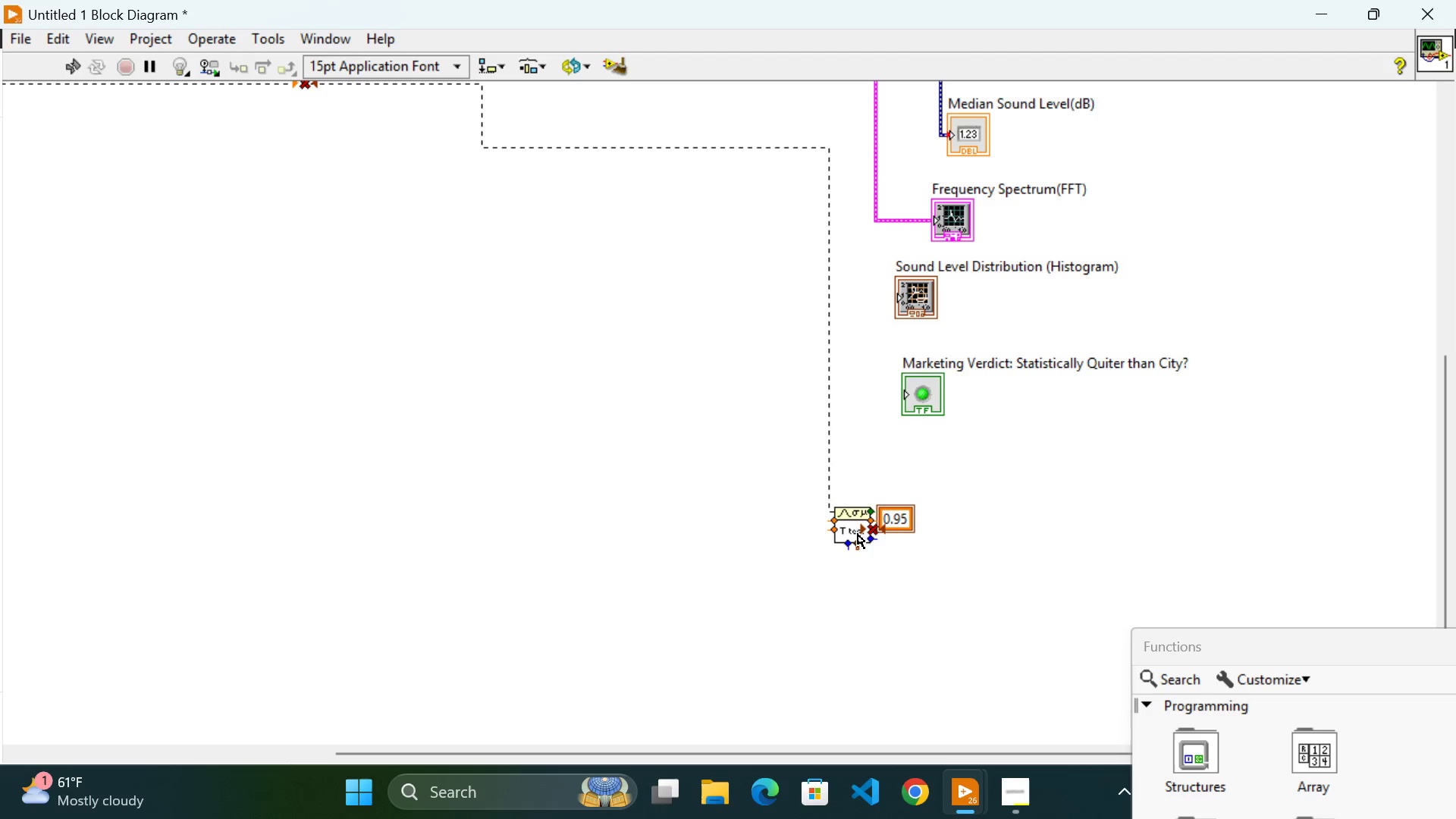 
mouse_move([855, 519])
 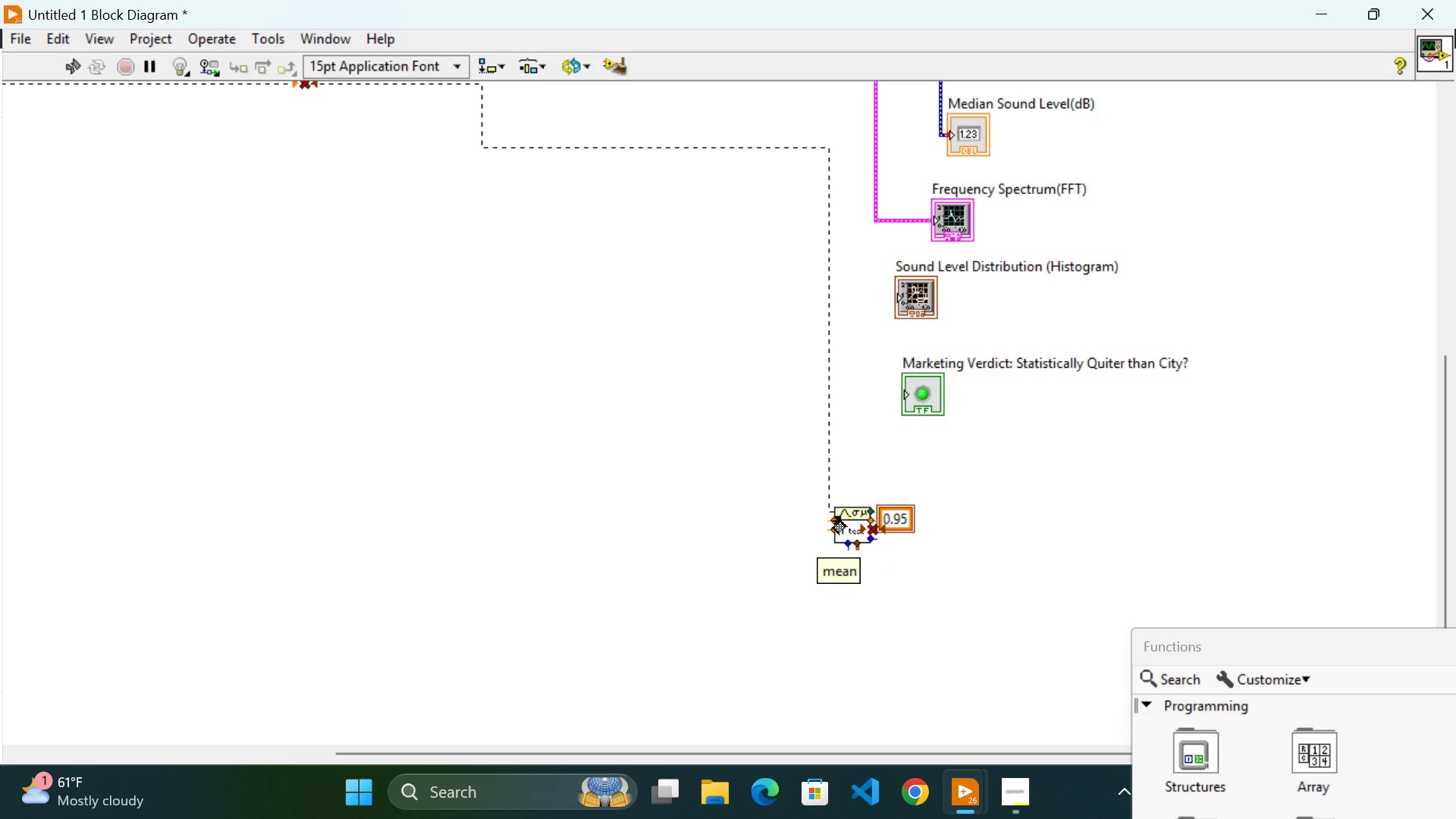 
mouse_move([830, 537])
 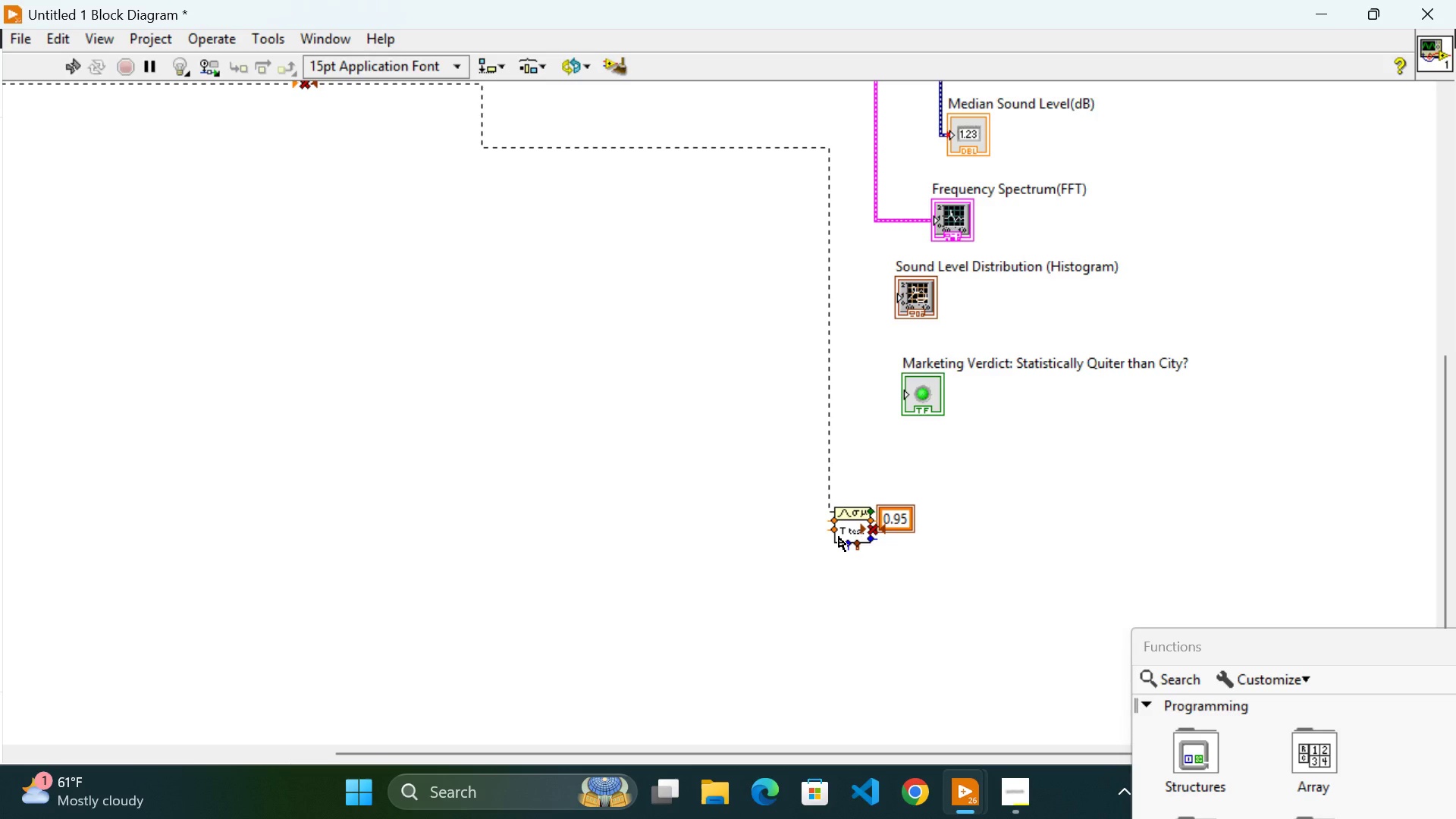 
wait(231.54)
 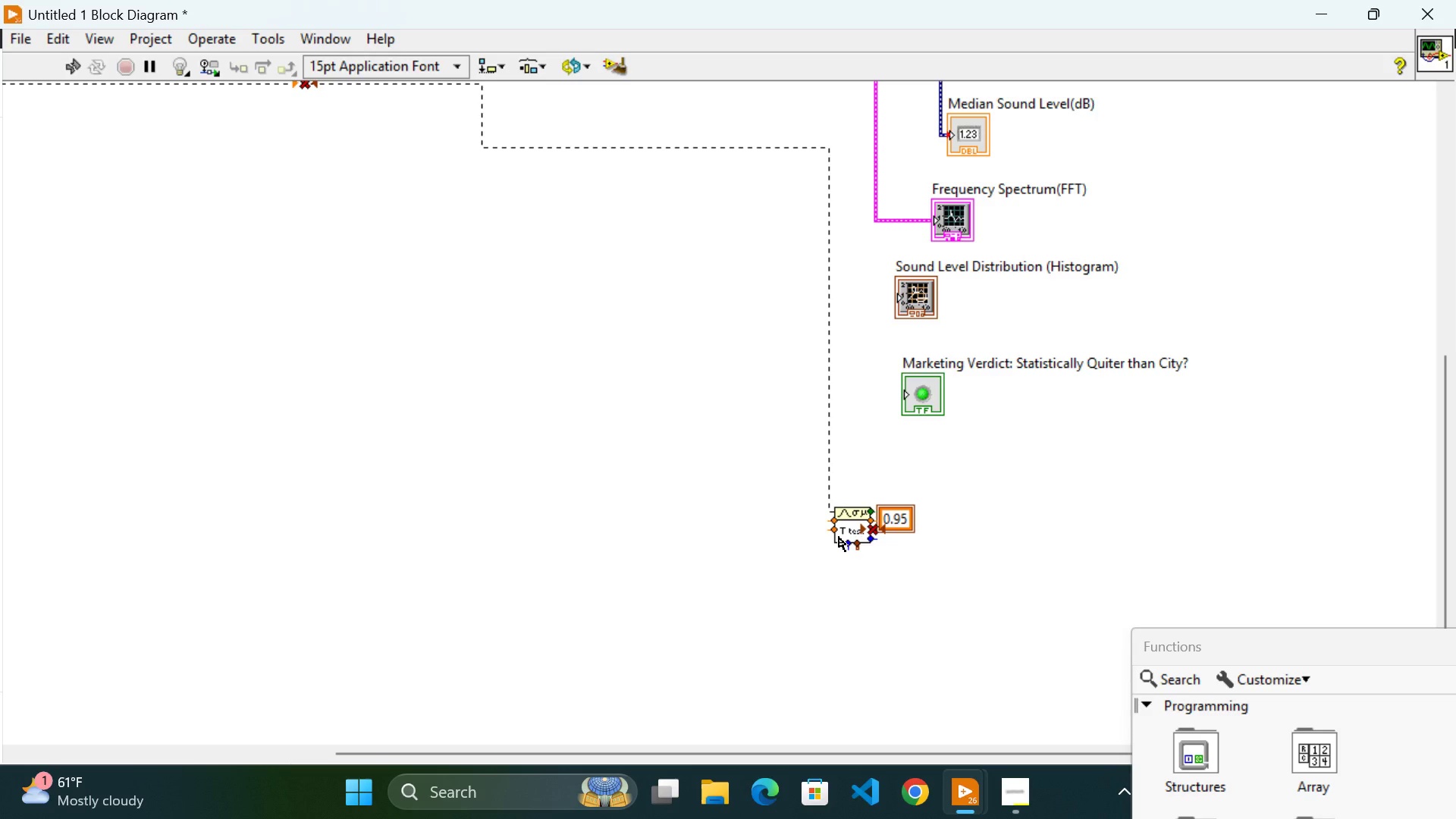 
mouse_move([1011, 574])
 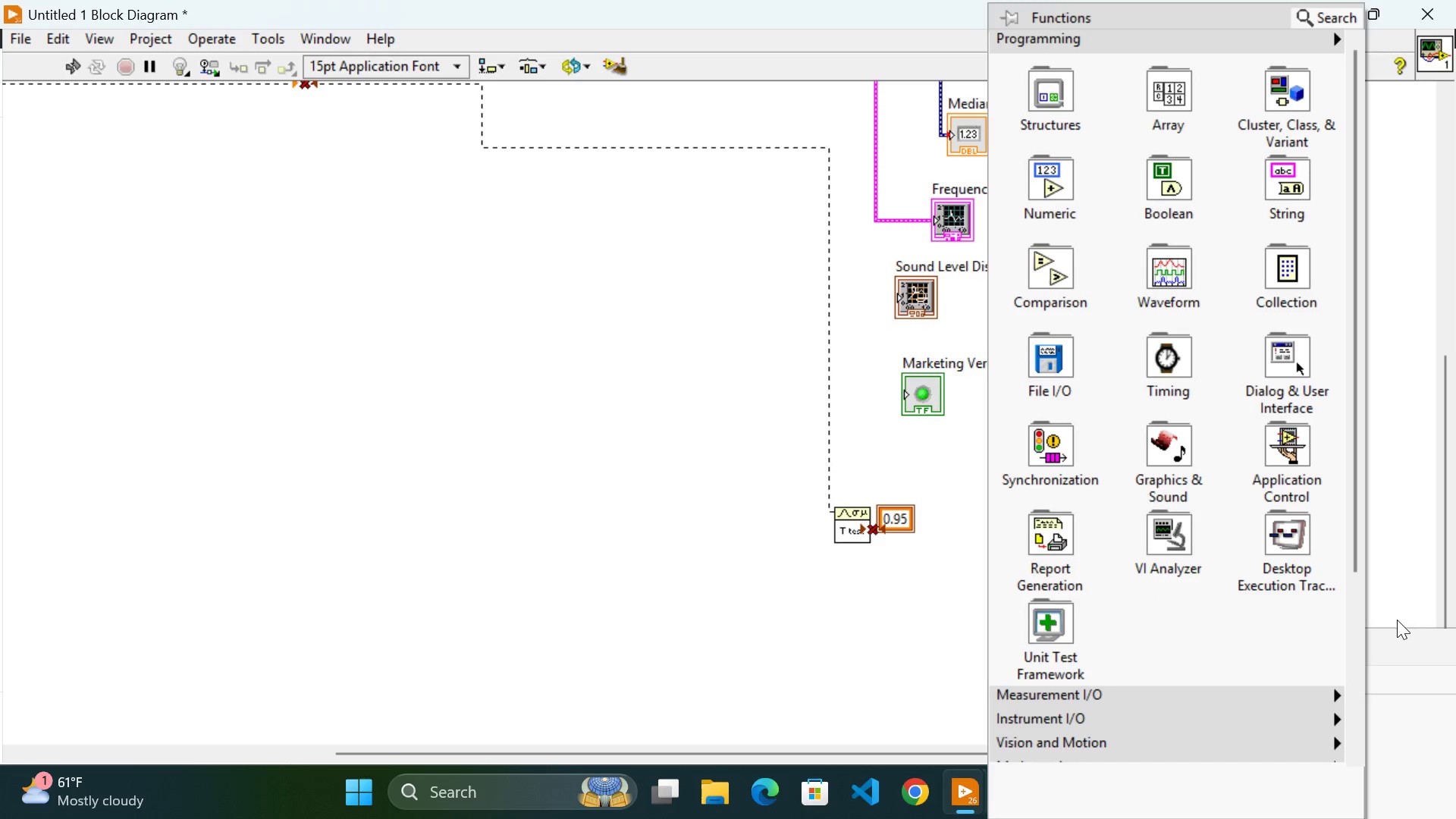 
scroll: coordinate [1397, 620], scroll_direction: down, amount: 4.0
 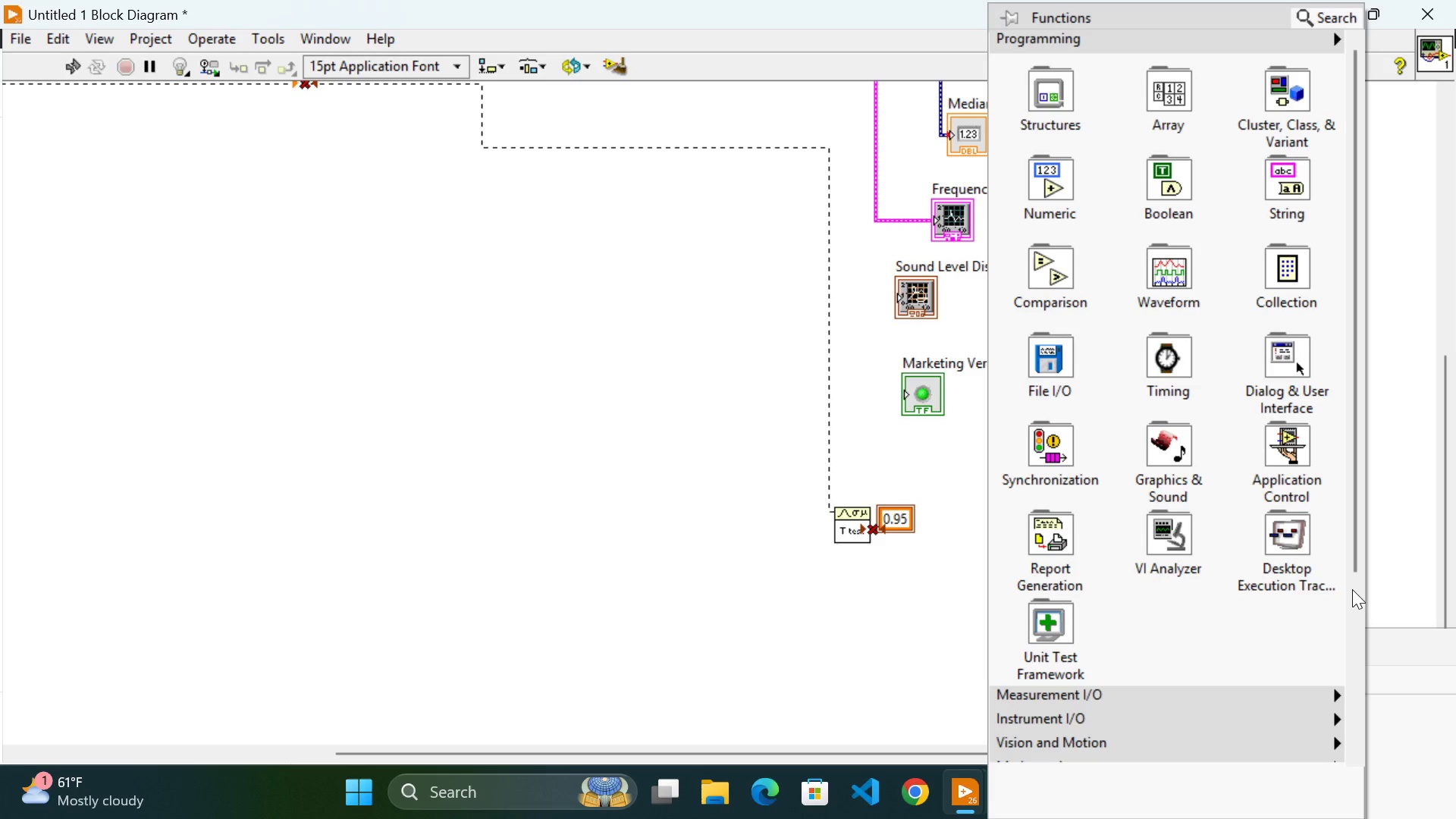 
left_click([1352, 589])
 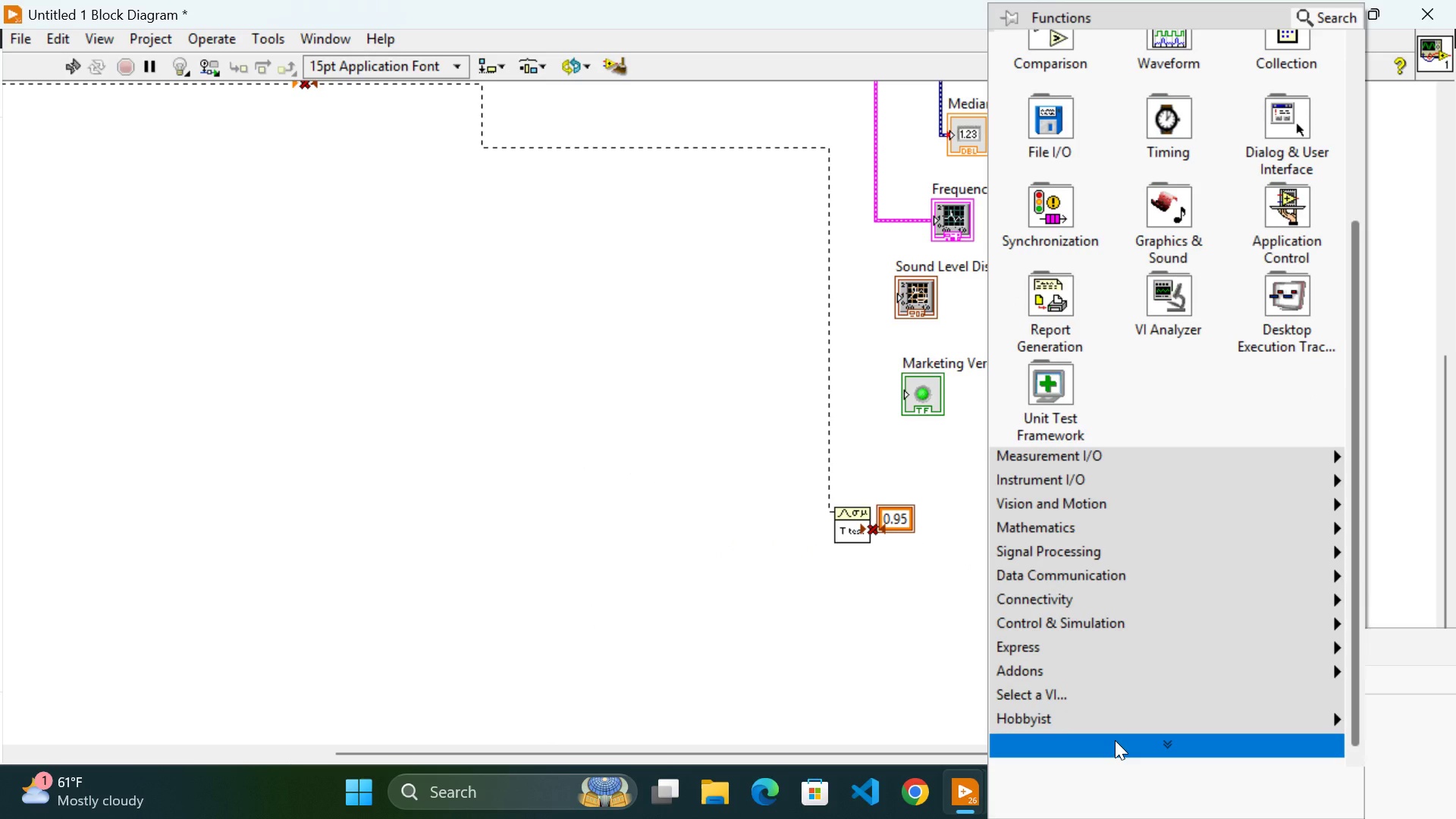 
wait(13.66)
 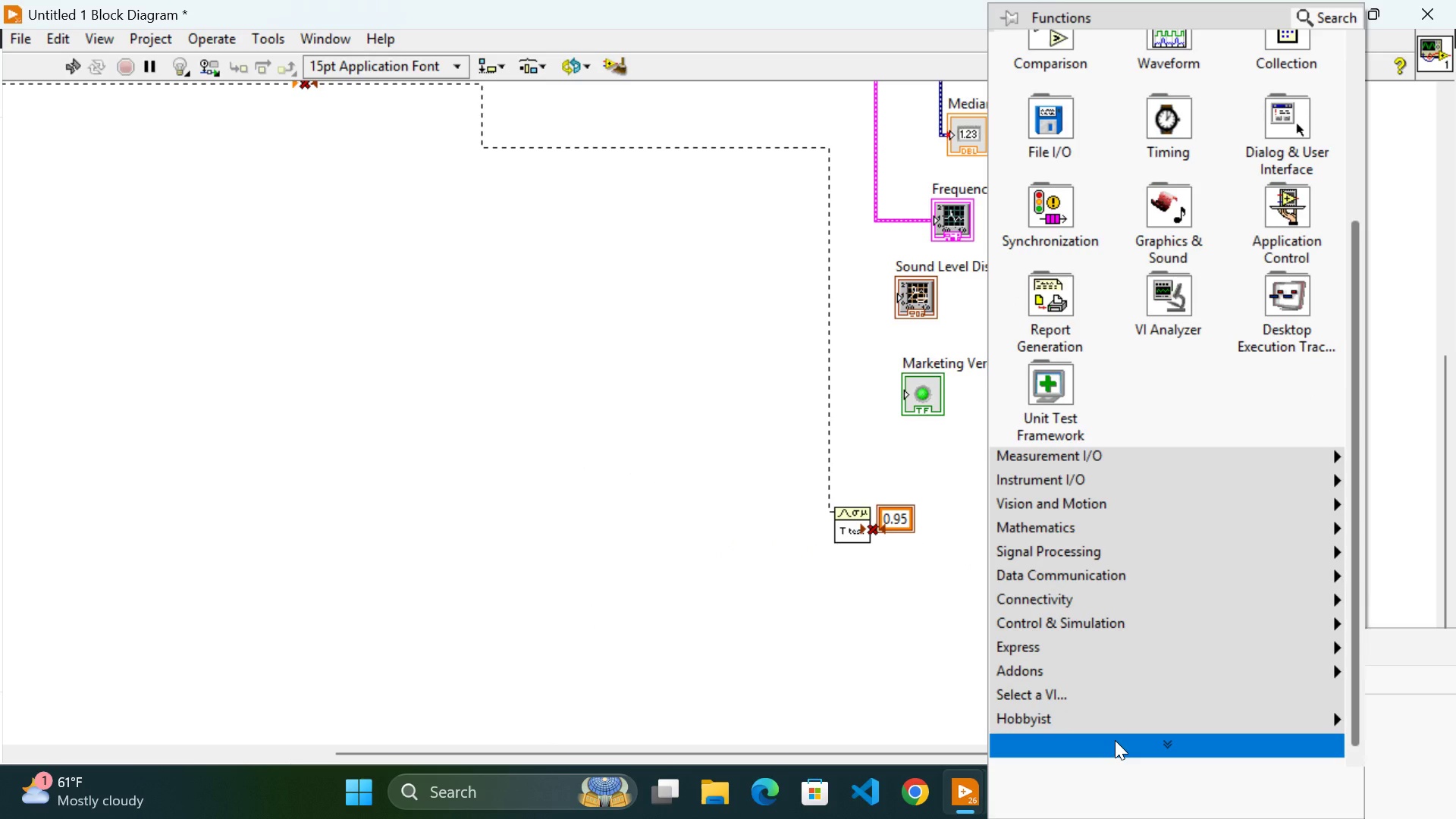 
left_click_drag(start_coordinate=[1356, 453], to_coordinate=[1370, 293])
 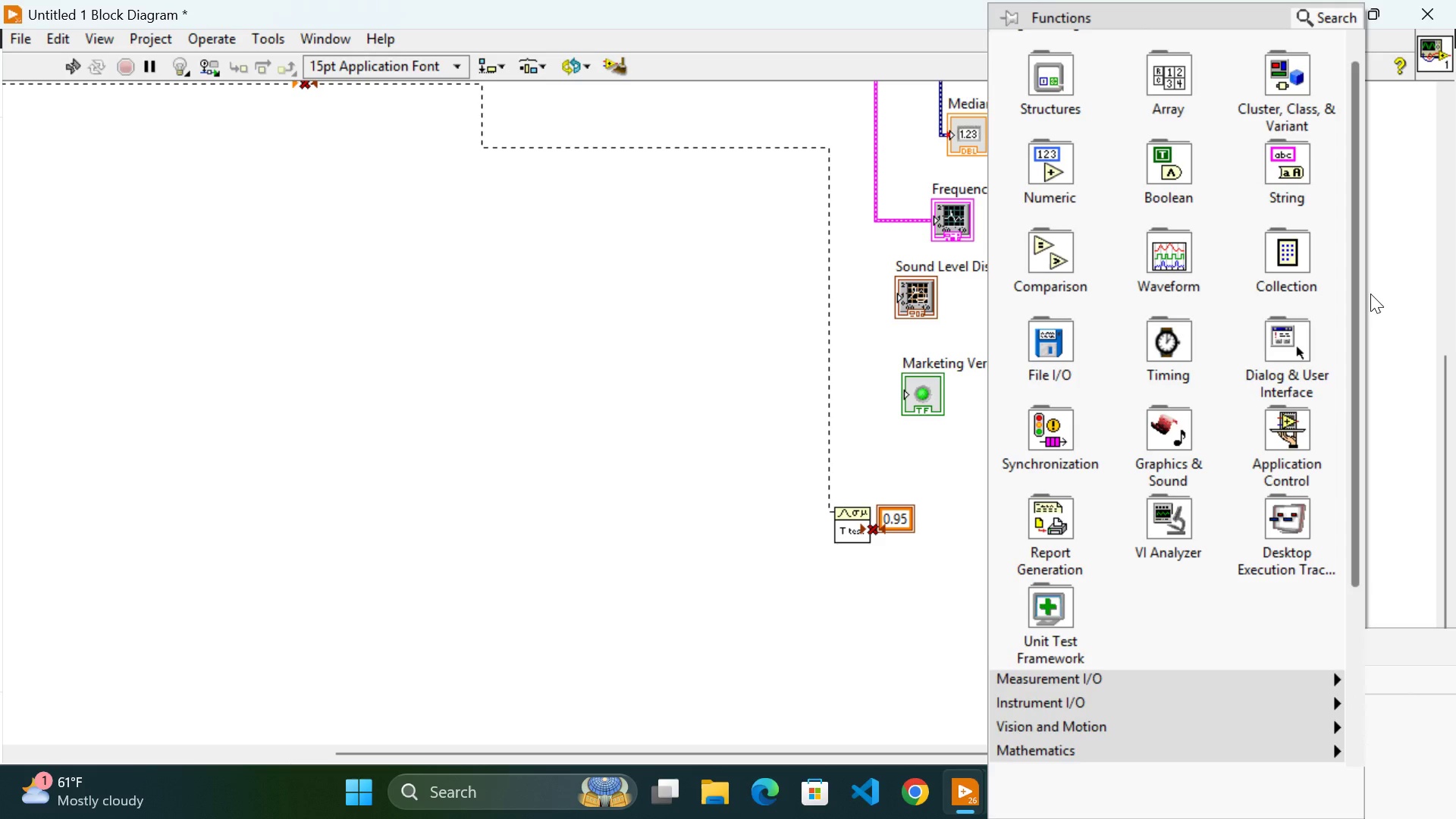 
wait(31.86)
 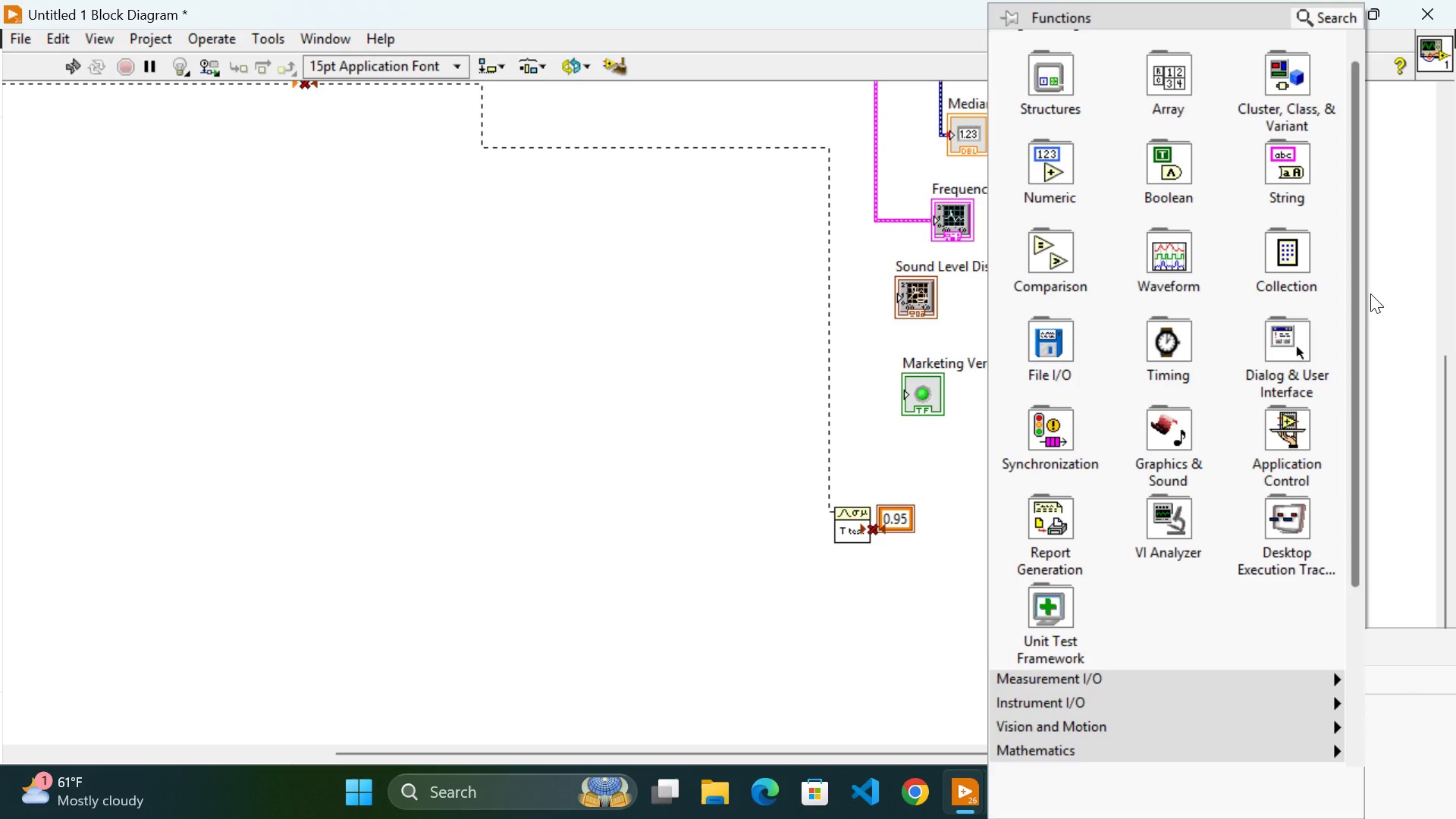 
scroll: coordinate [1116, 363], scroll_direction: up, amount: 5.0
 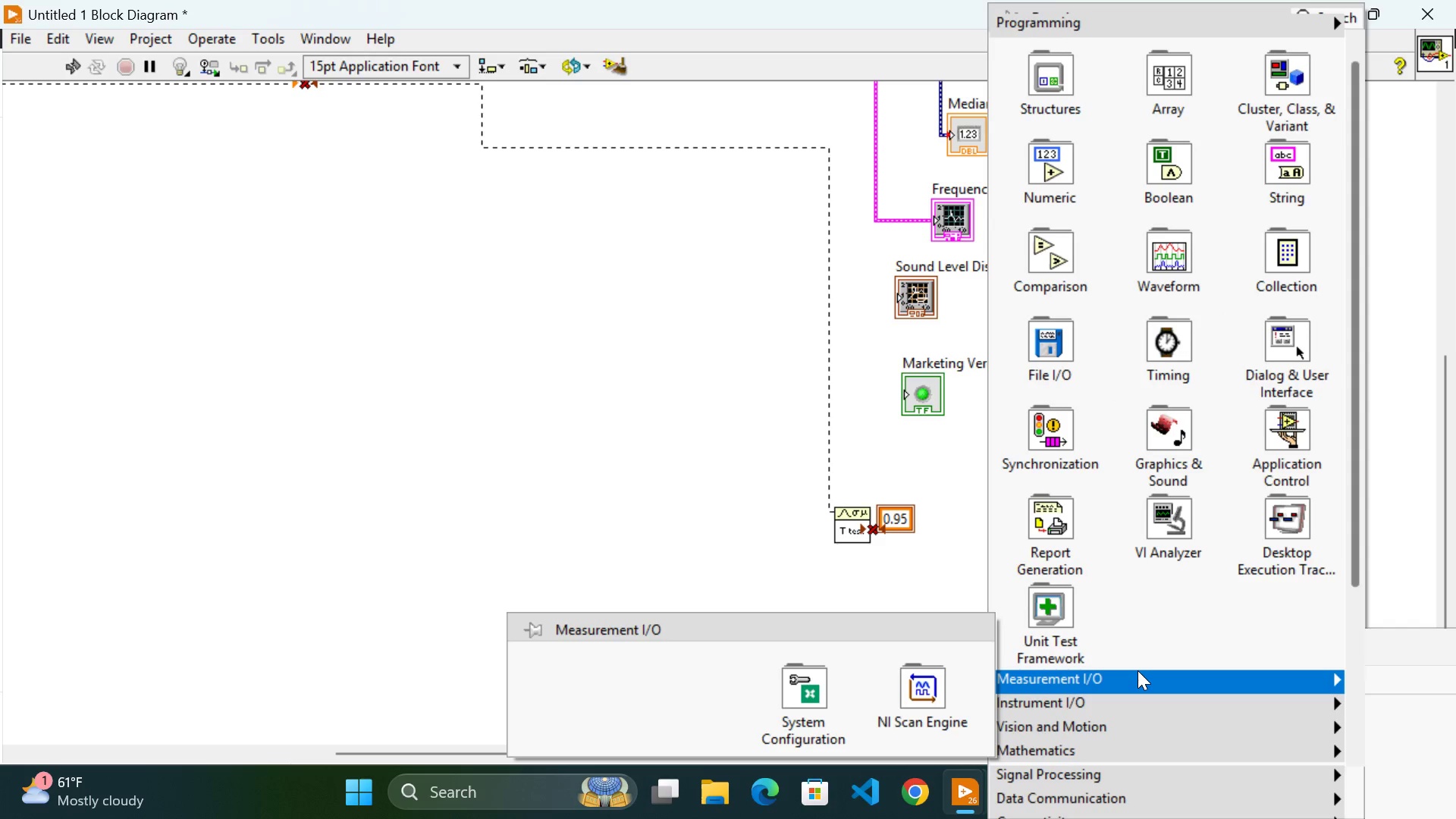 
left_click([431, 456])
 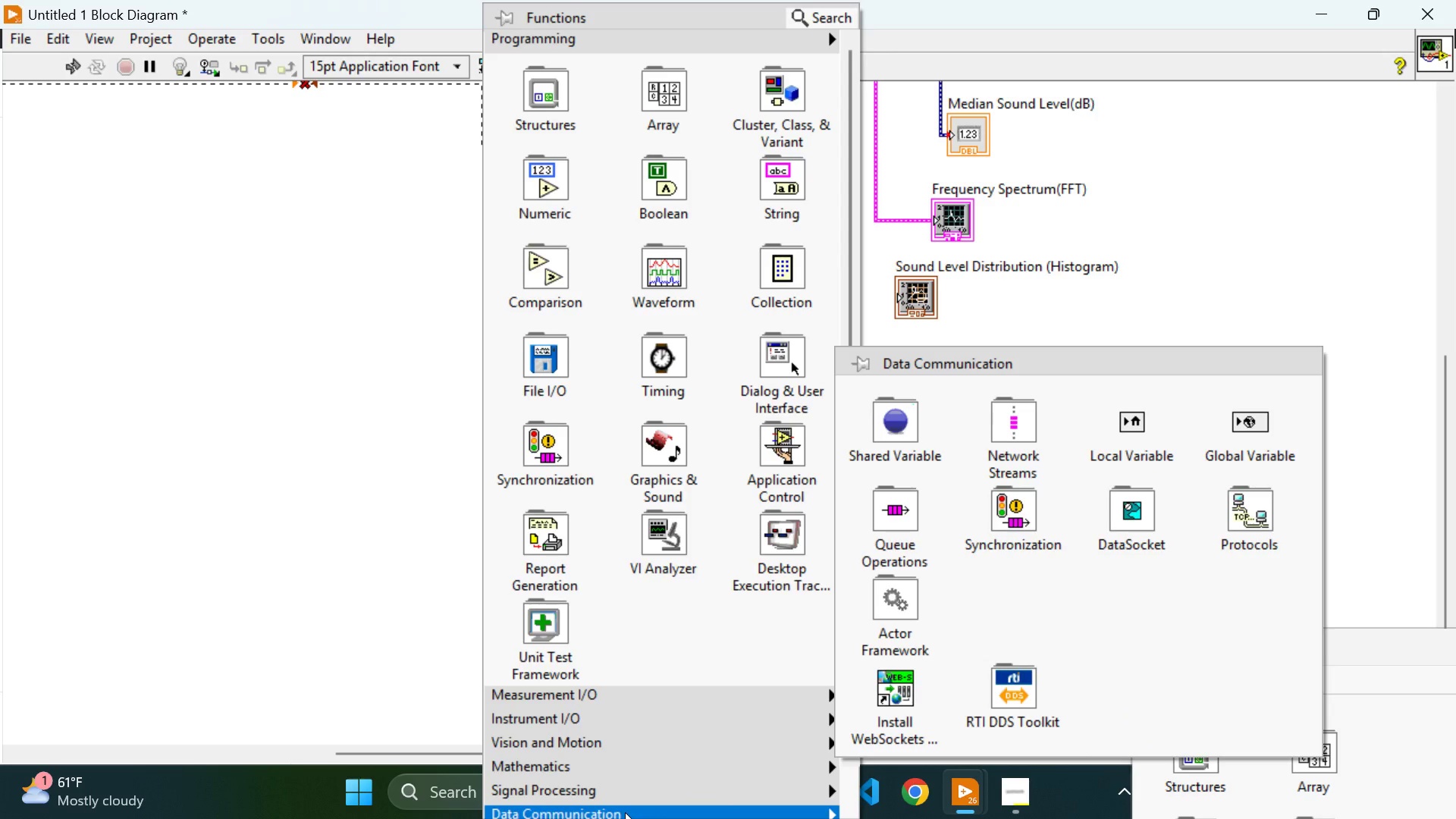 
wait(28.09)
 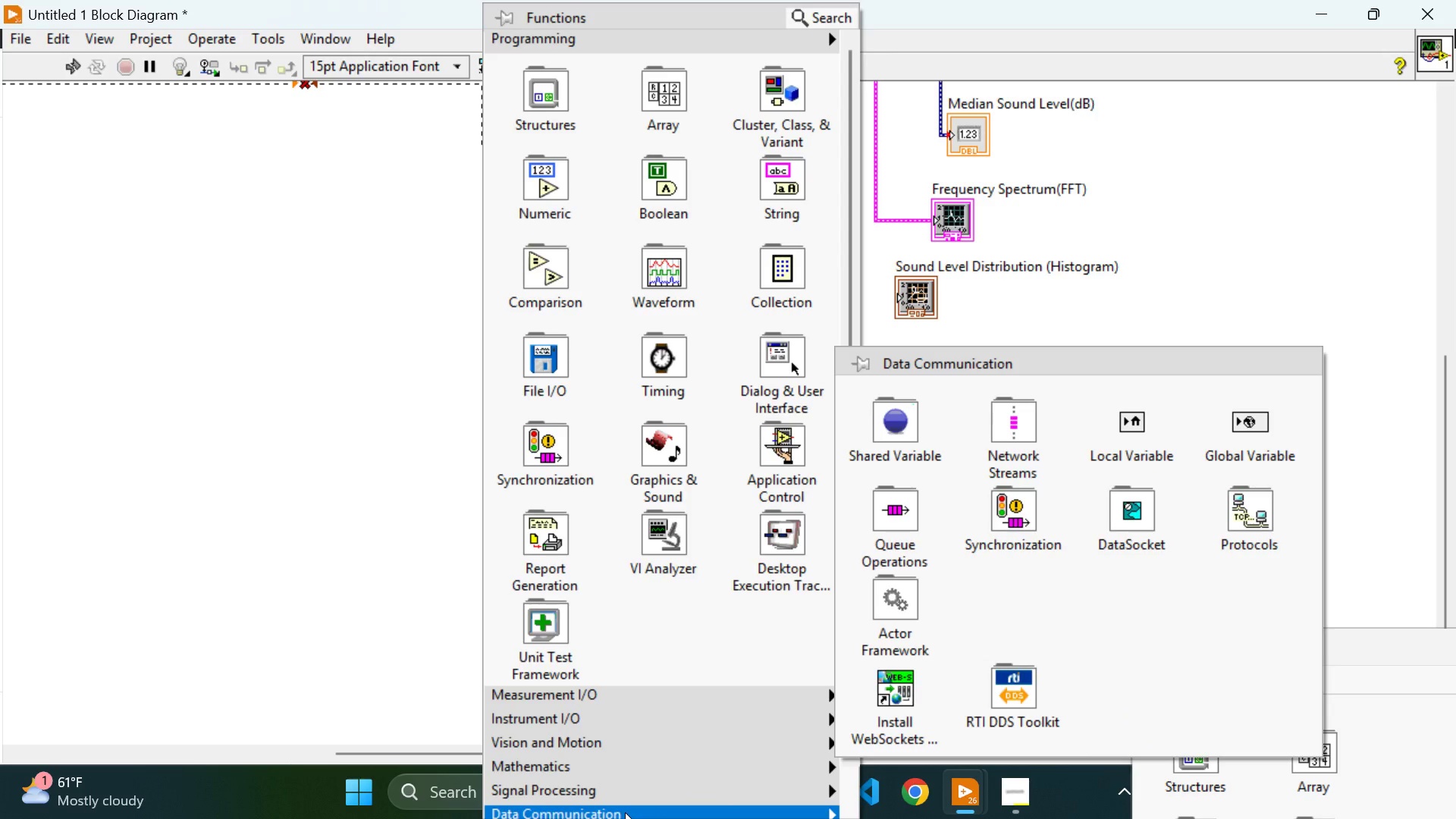 
left_click([179, 478])
 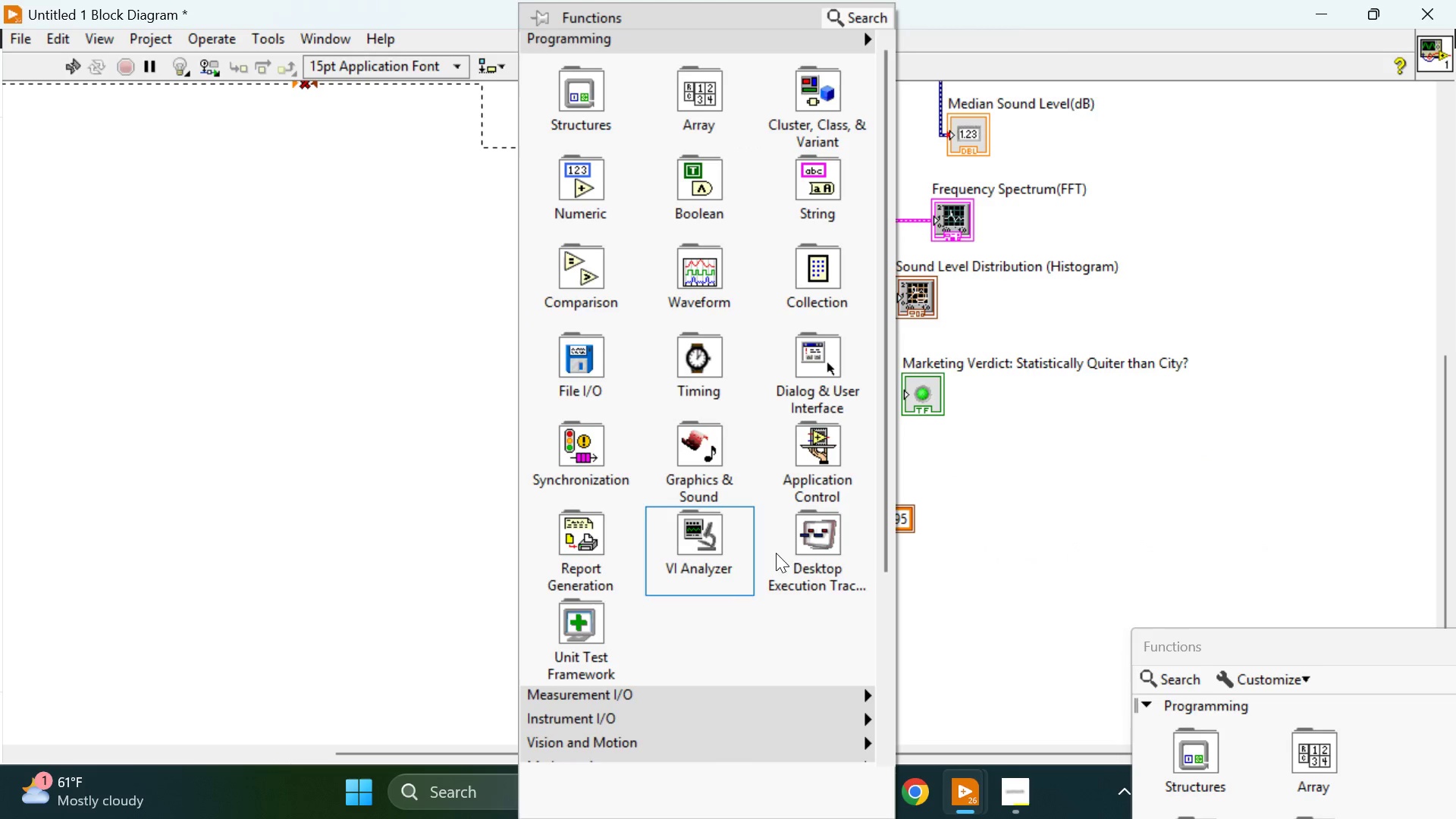 
scroll: coordinate [727, 516], scroll_direction: down, amount: 5.0
 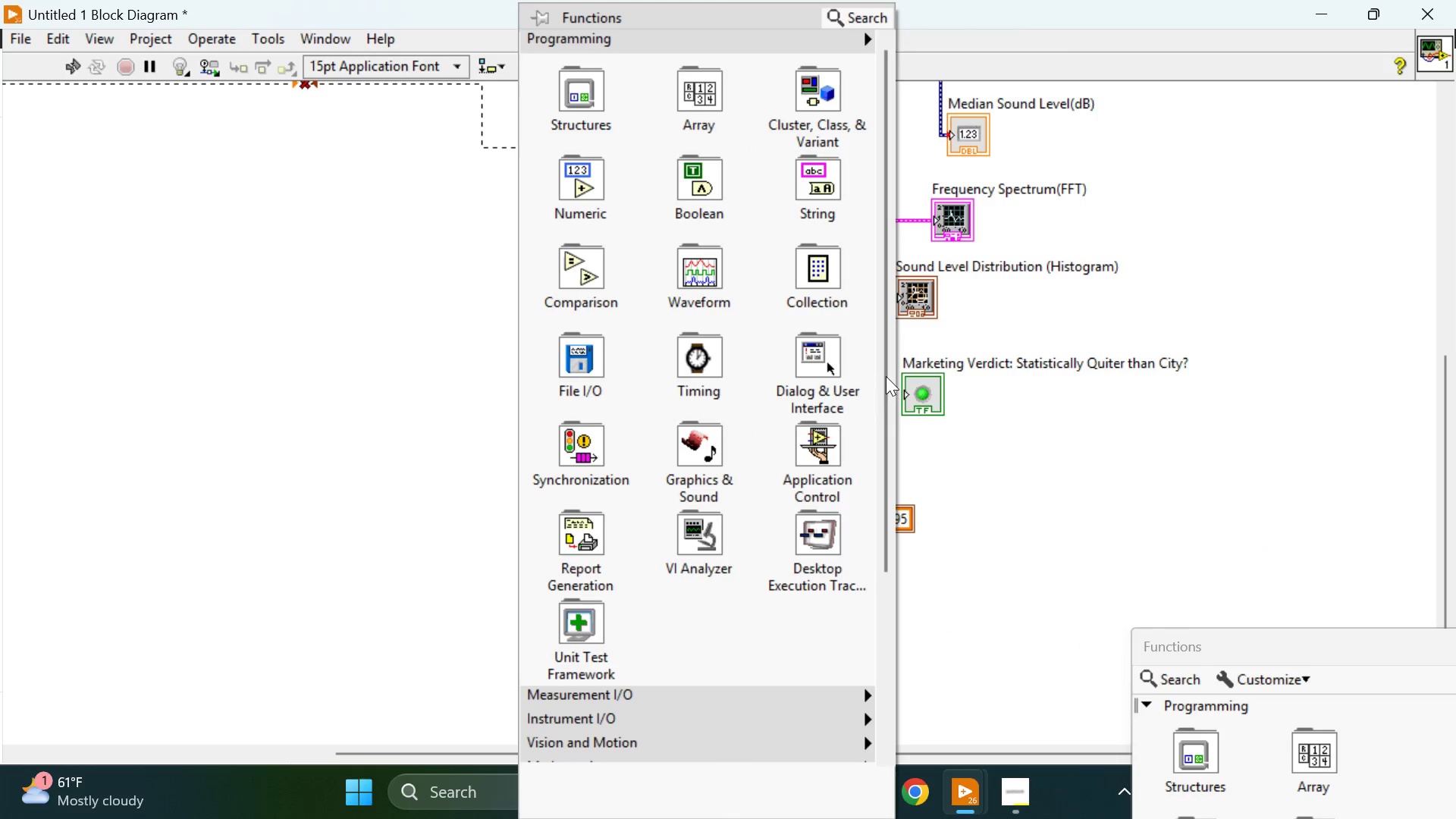 
left_click_drag(start_coordinate=[888, 375], to_coordinate=[879, 570])
 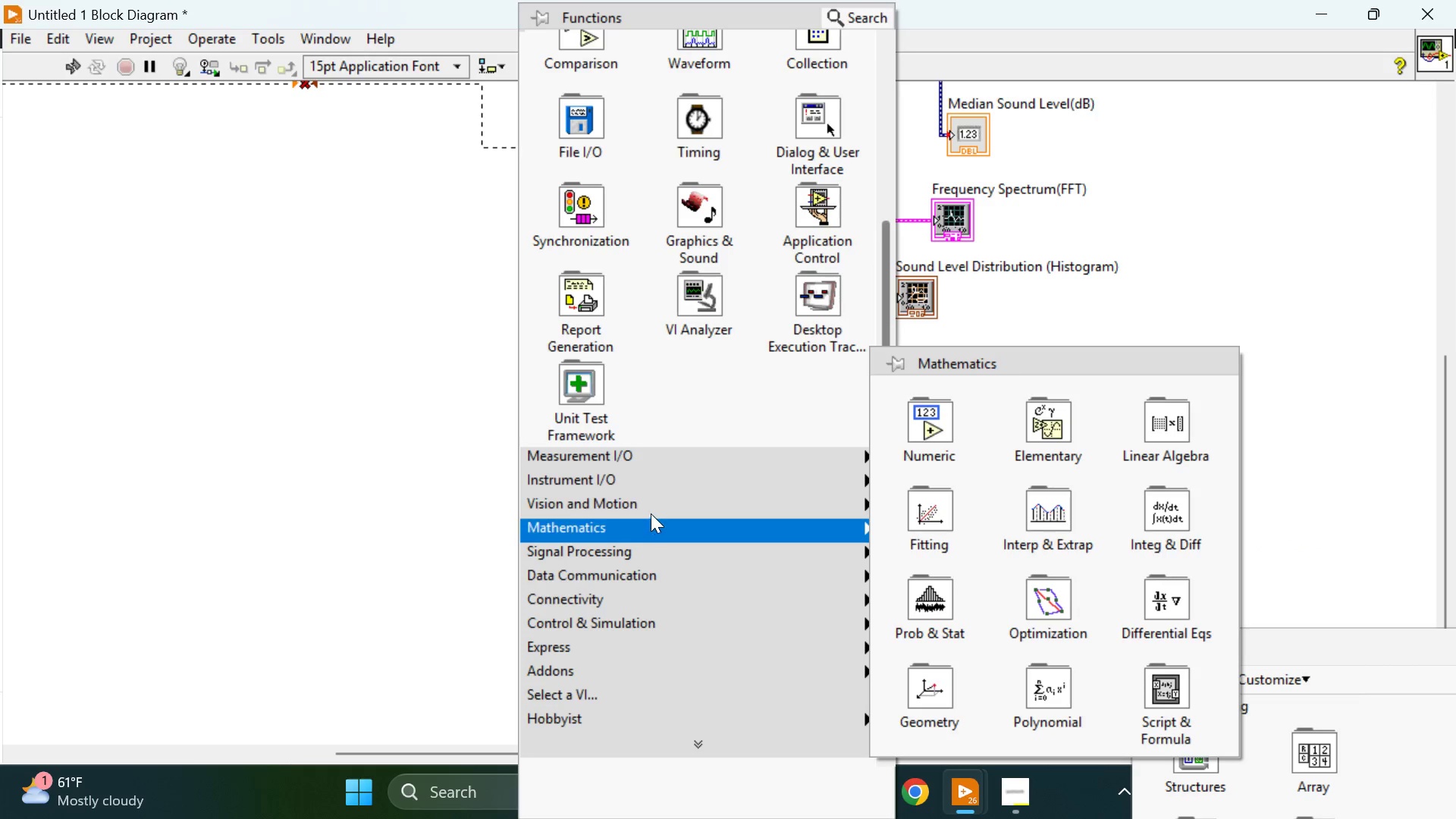 
wait(45.8)
 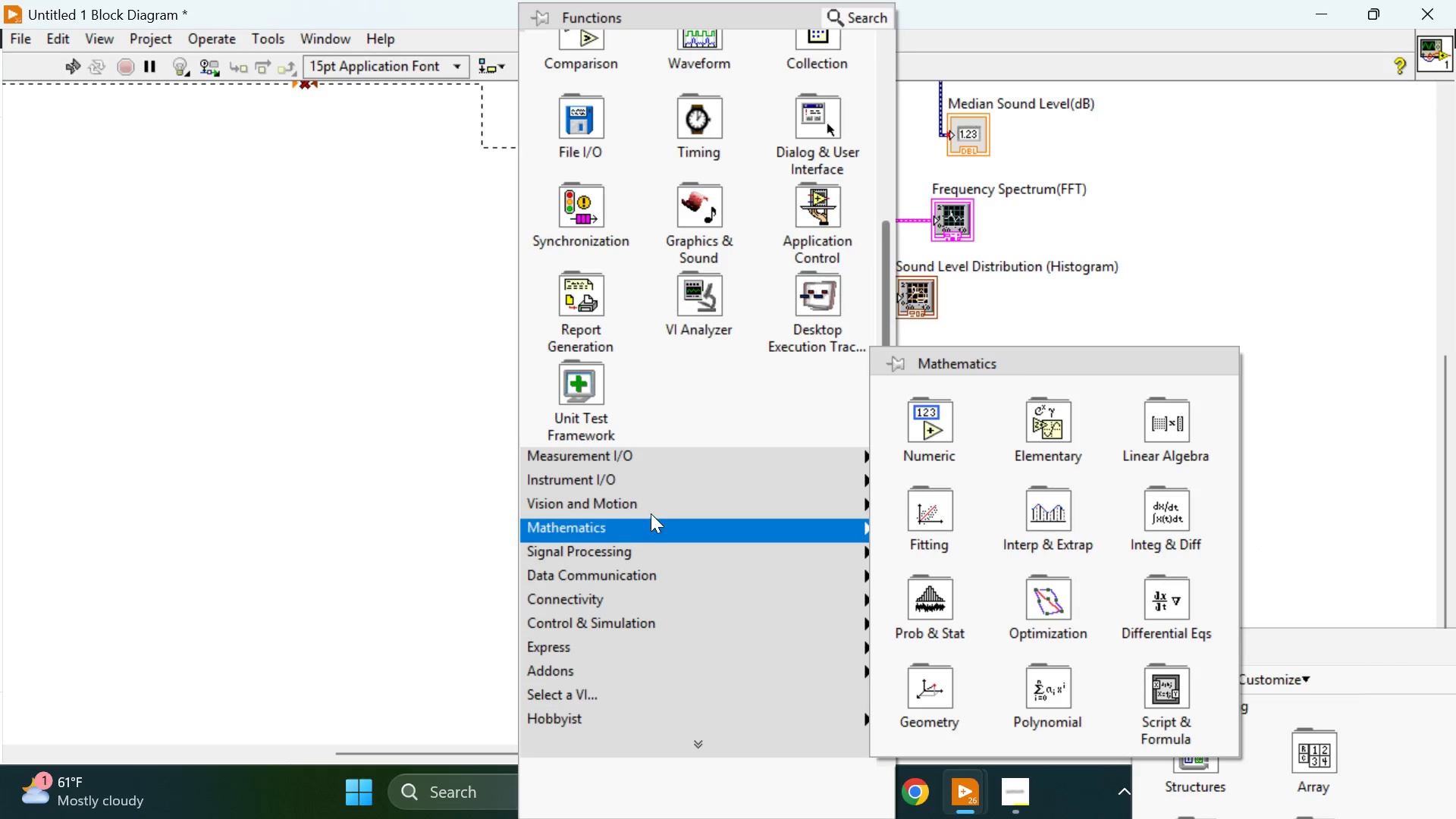 
scroll: coordinate [710, 418], scroll_direction: up, amount: 6.0
 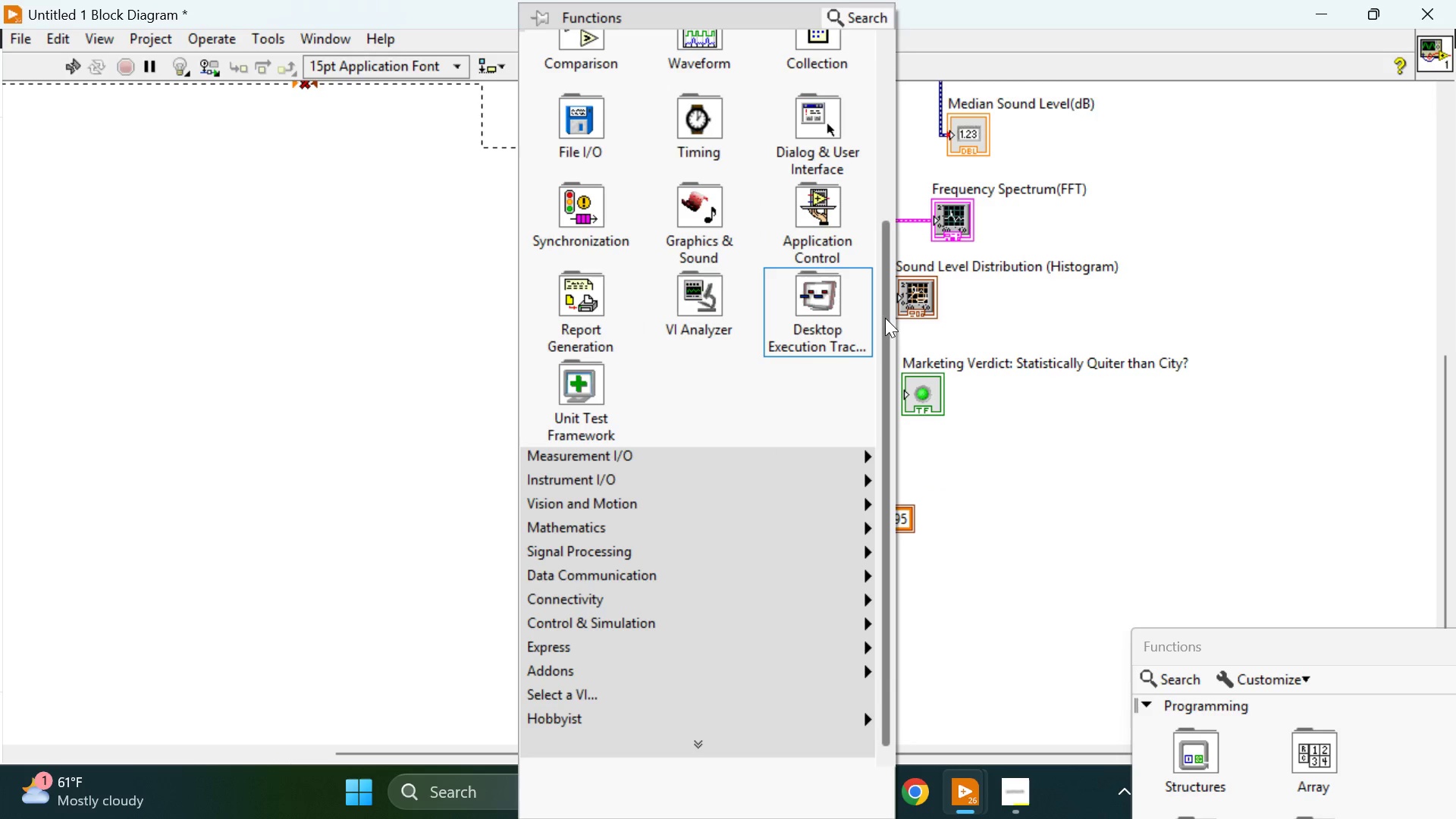 
left_click_drag(start_coordinate=[886, 318], to_coordinate=[899, 155])
 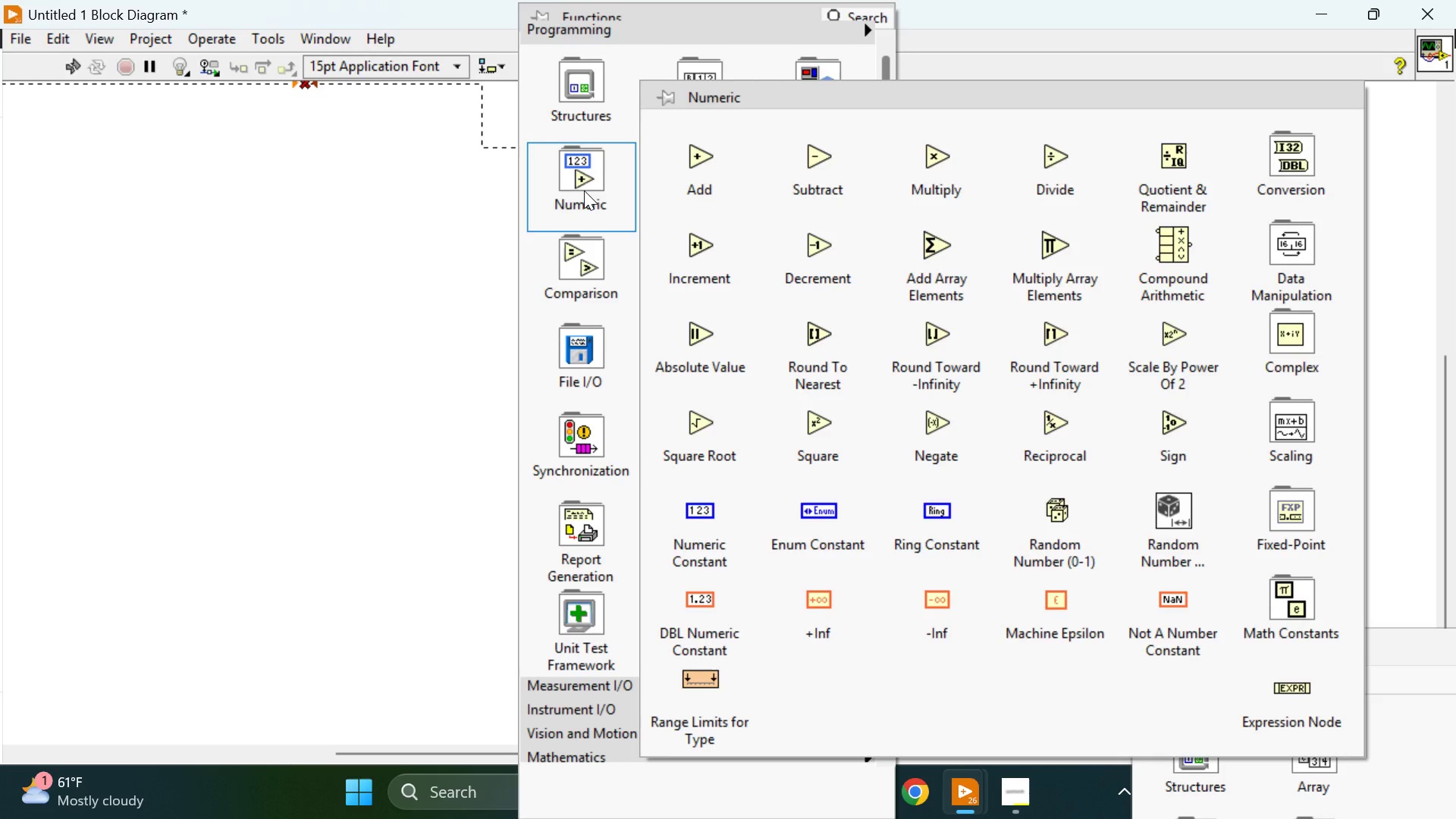 
wait(38.68)
 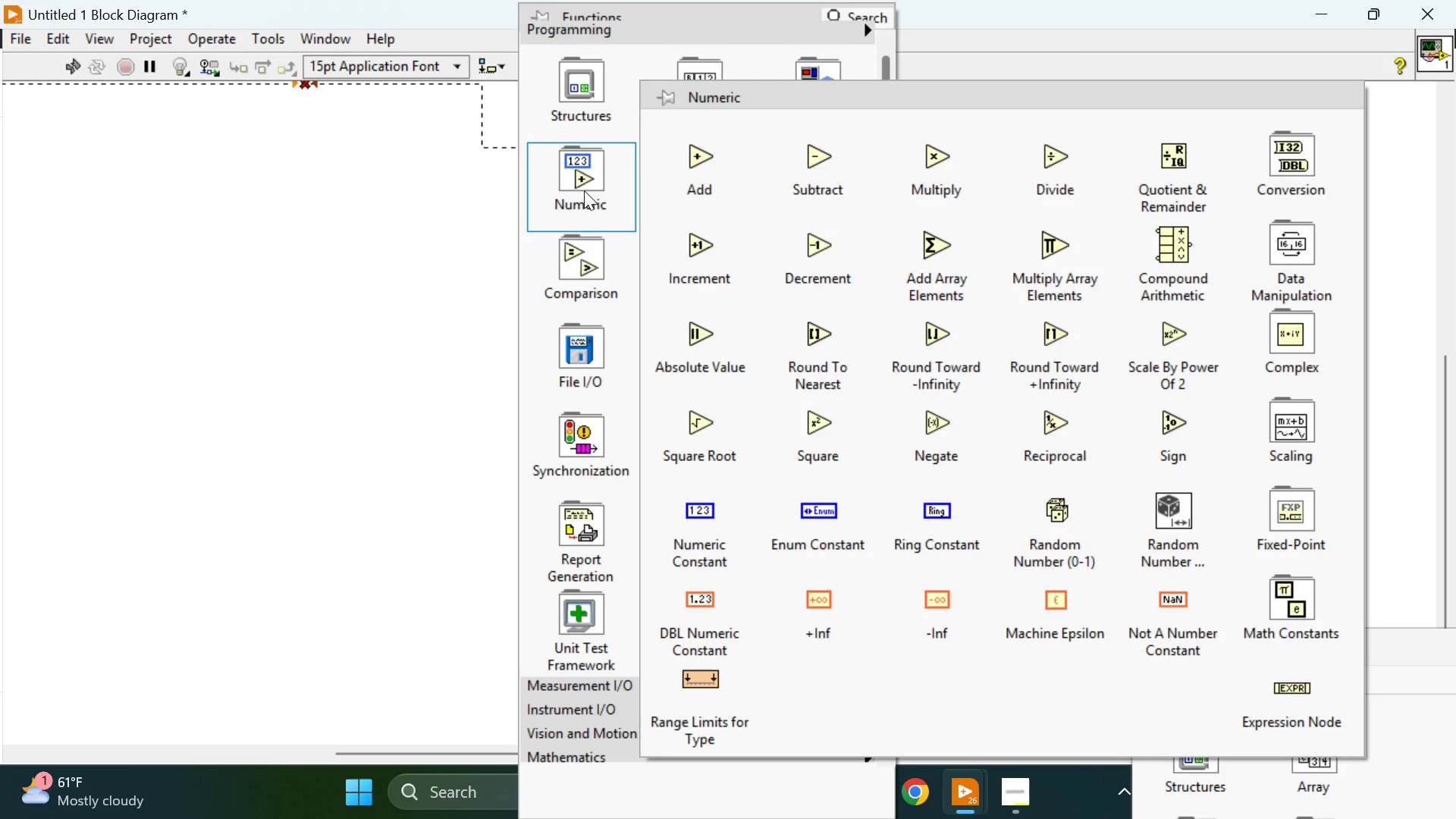 
mouse_move([583, 103])
 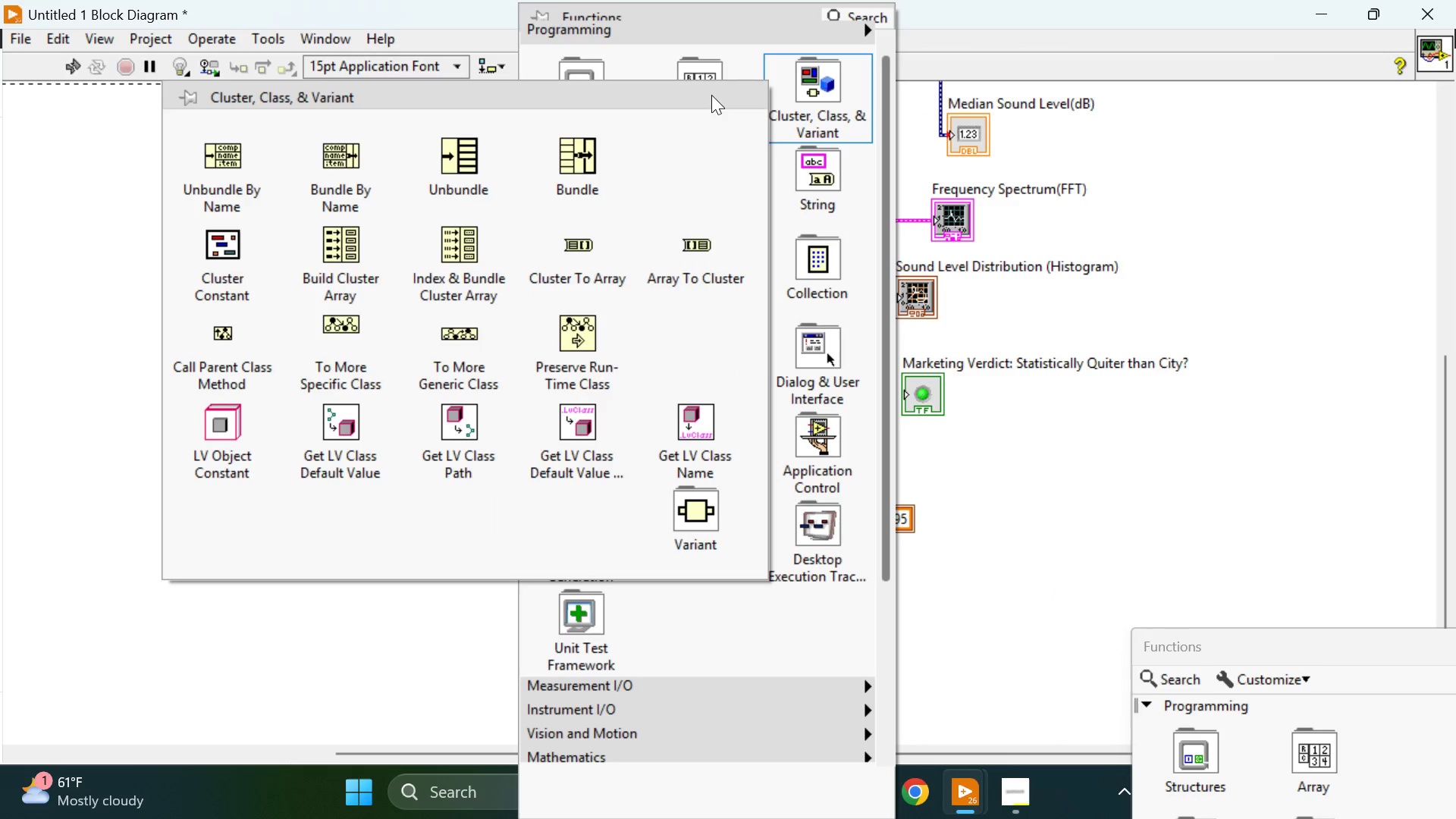 
wait(6.48)
 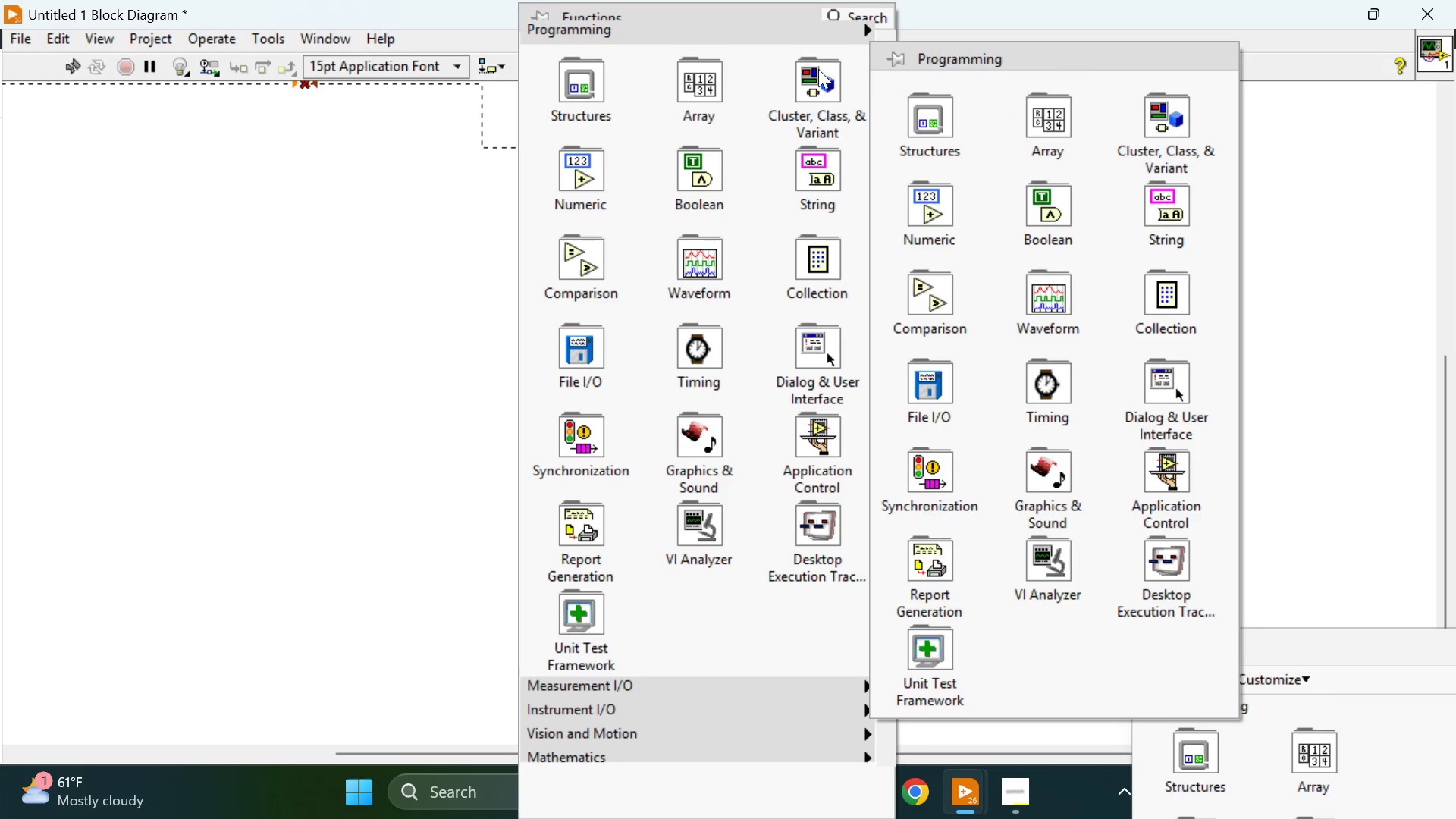 
mouse_move([696, 216])
 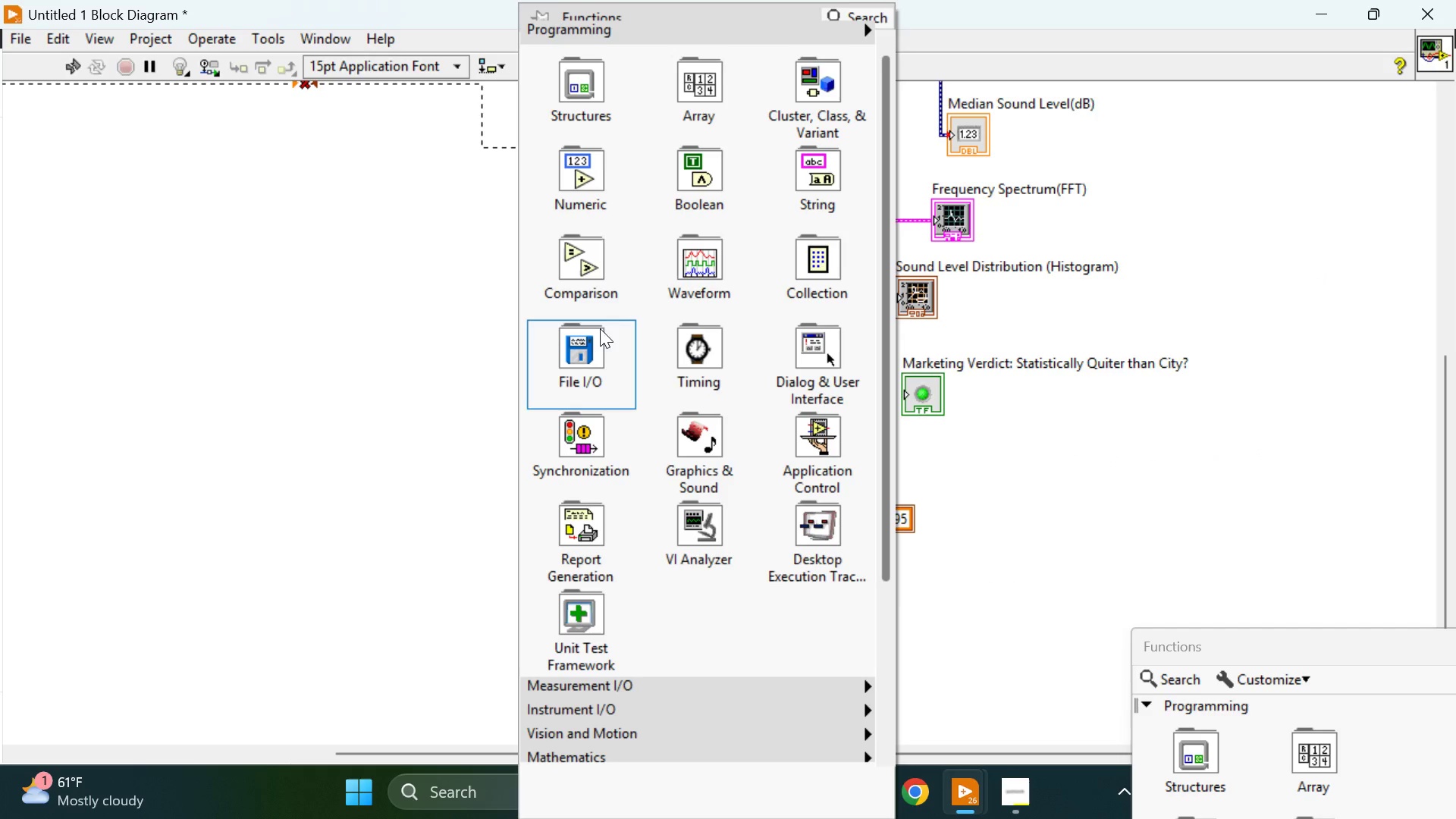 
mouse_move([597, 296])
 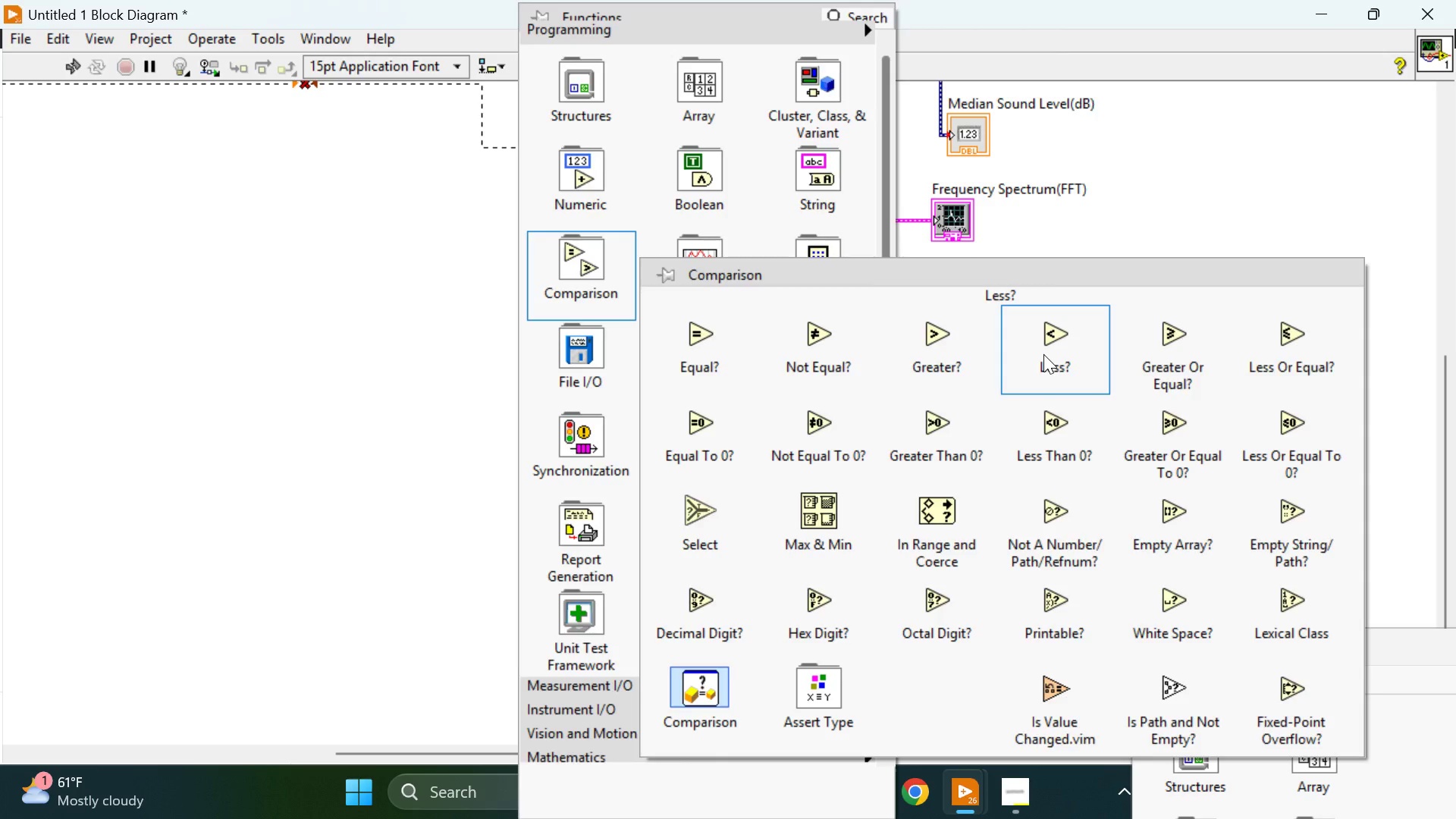 
left_click([1043, 354])
 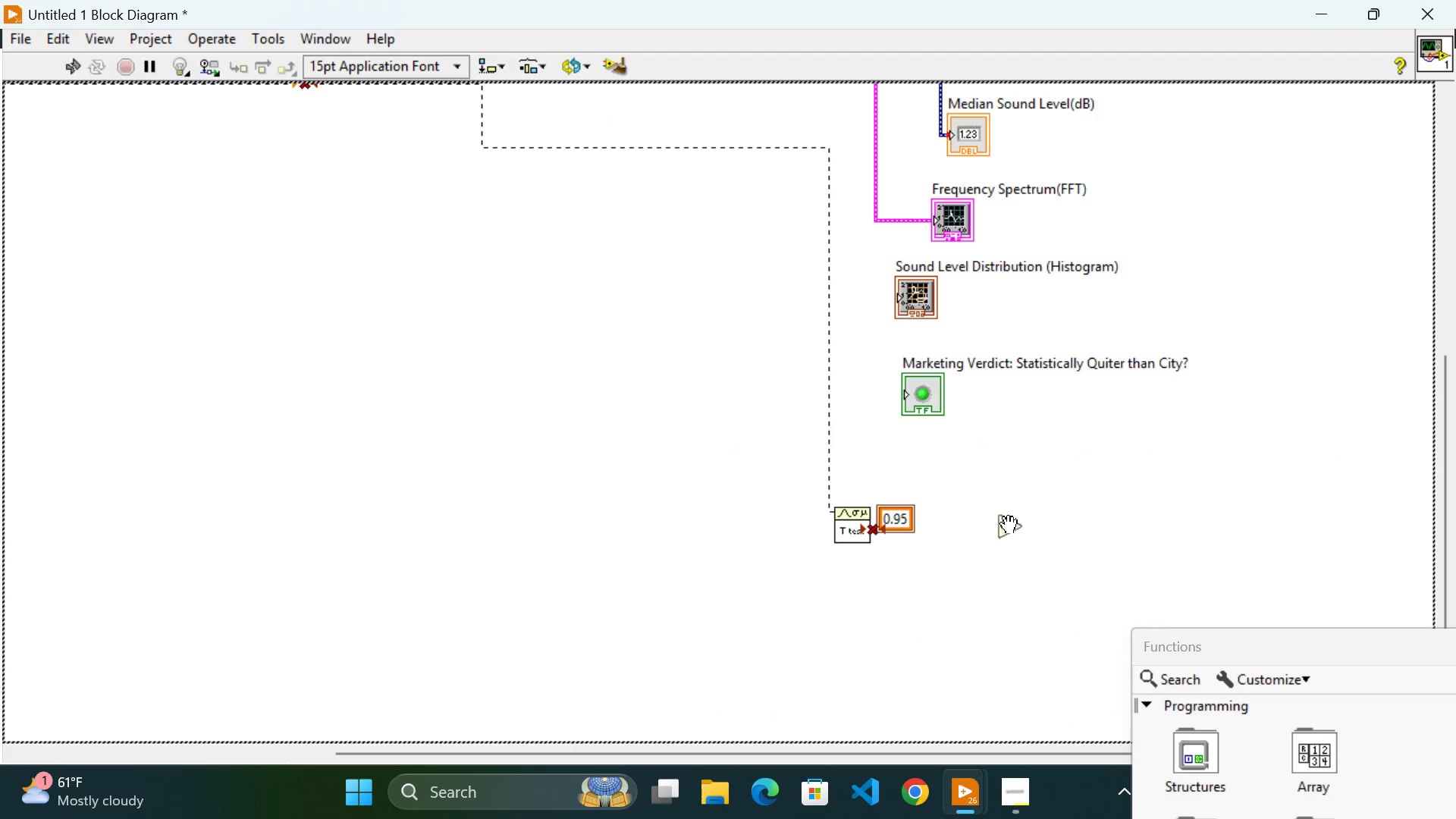 
left_click([1009, 525])
 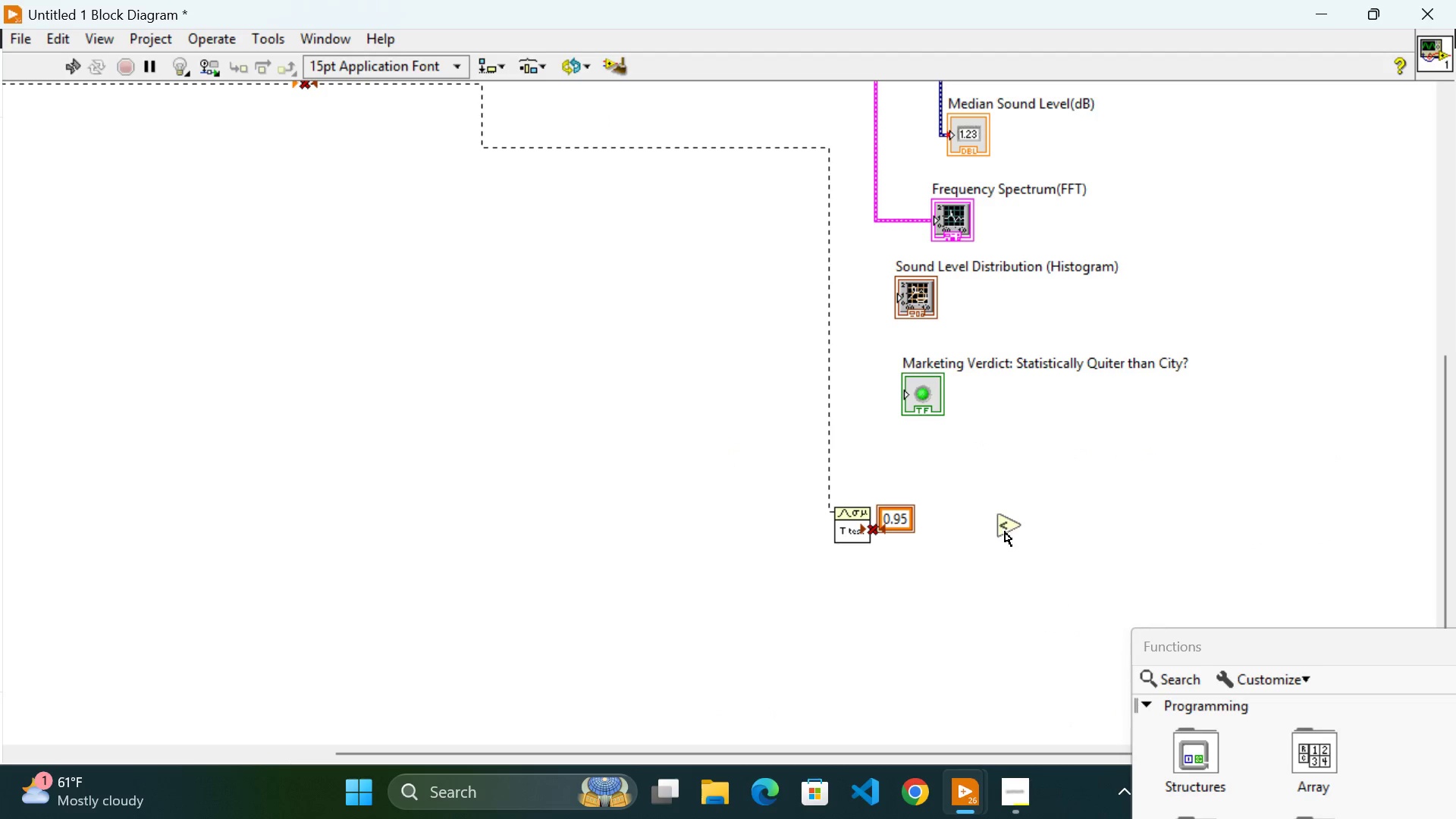 
left_click_drag(start_coordinate=[1007, 526], to_coordinate=[1011, 522])
 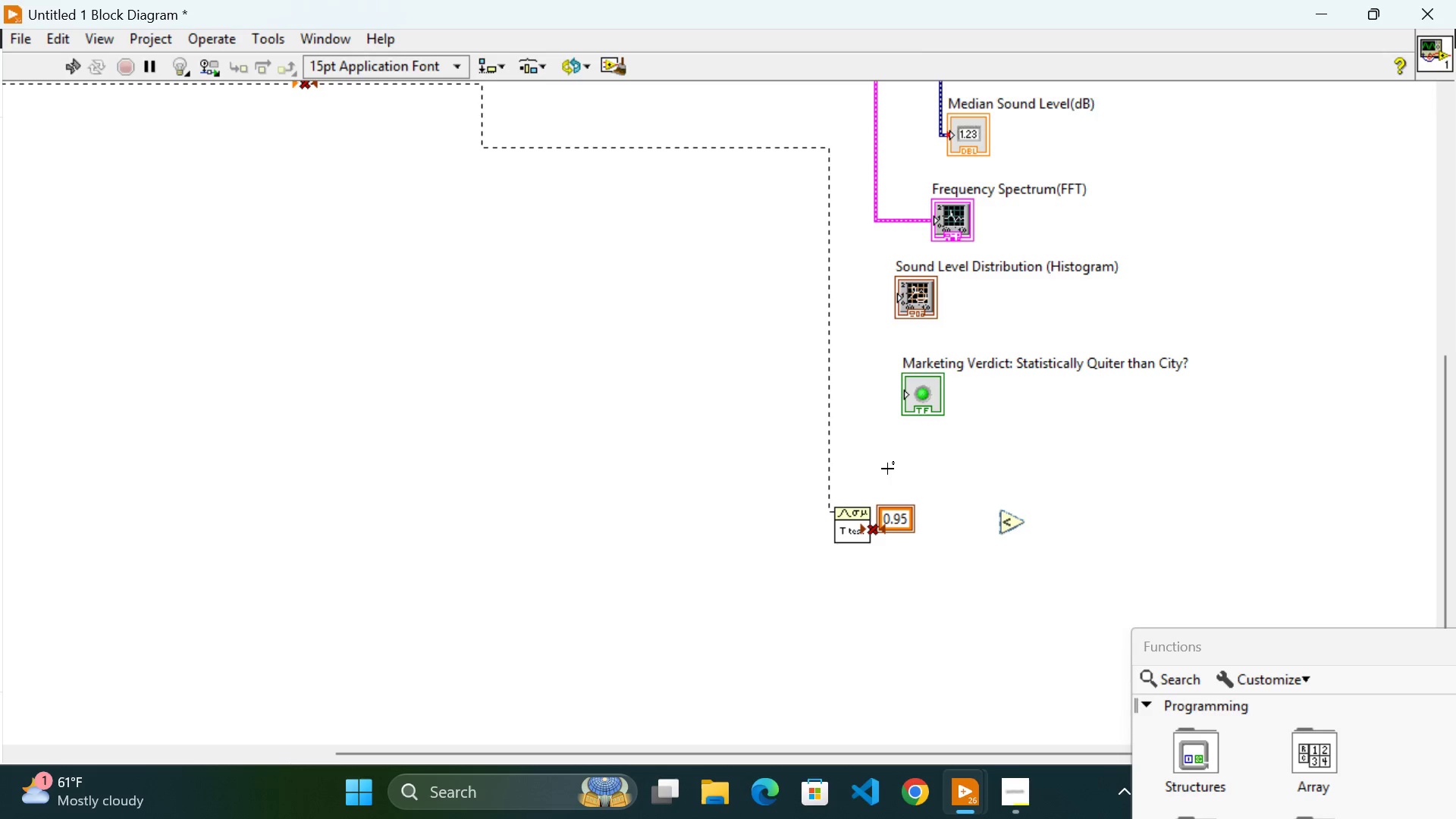 
wait(24.43)
 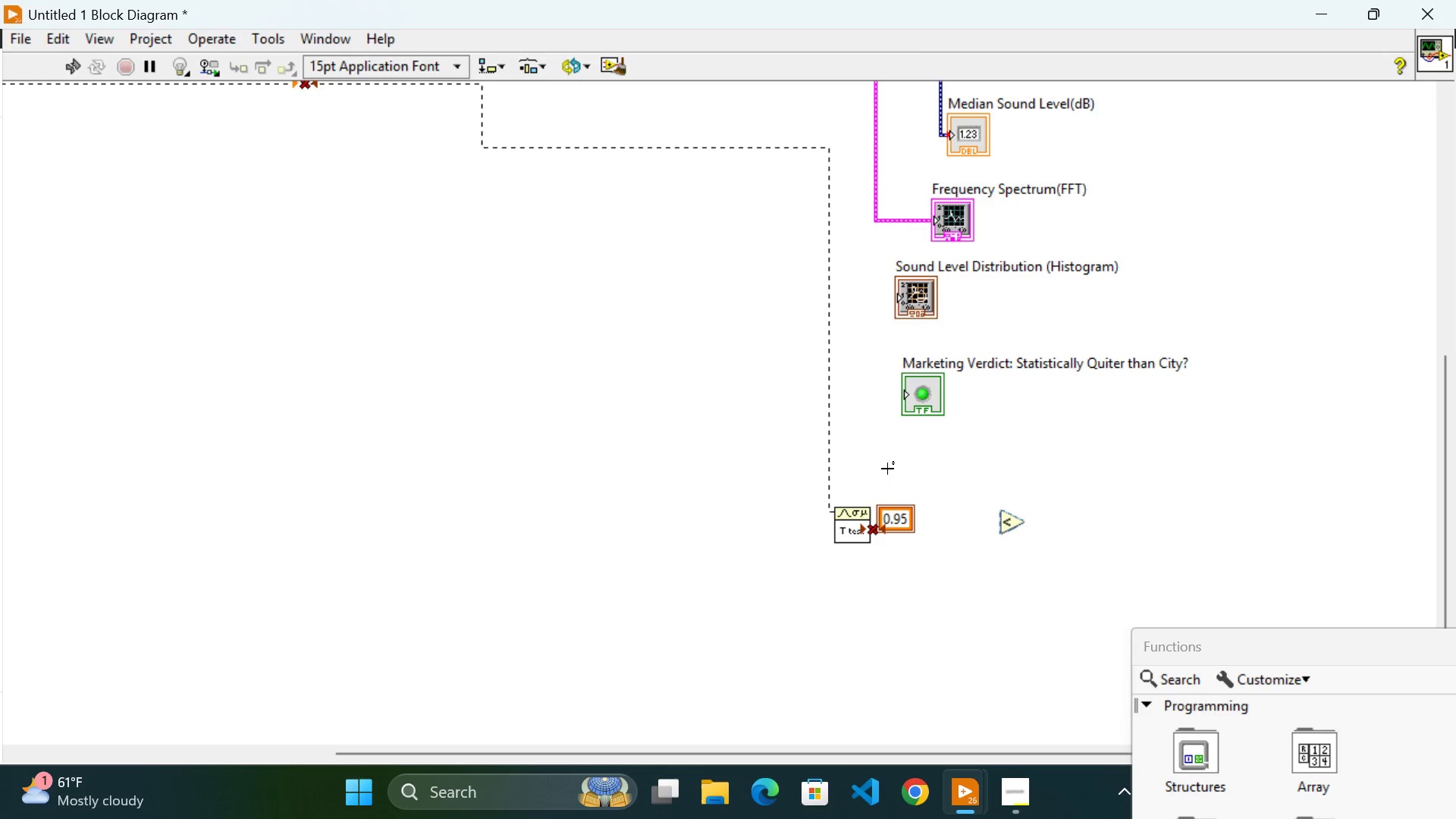 
mouse_move([890, 514])
 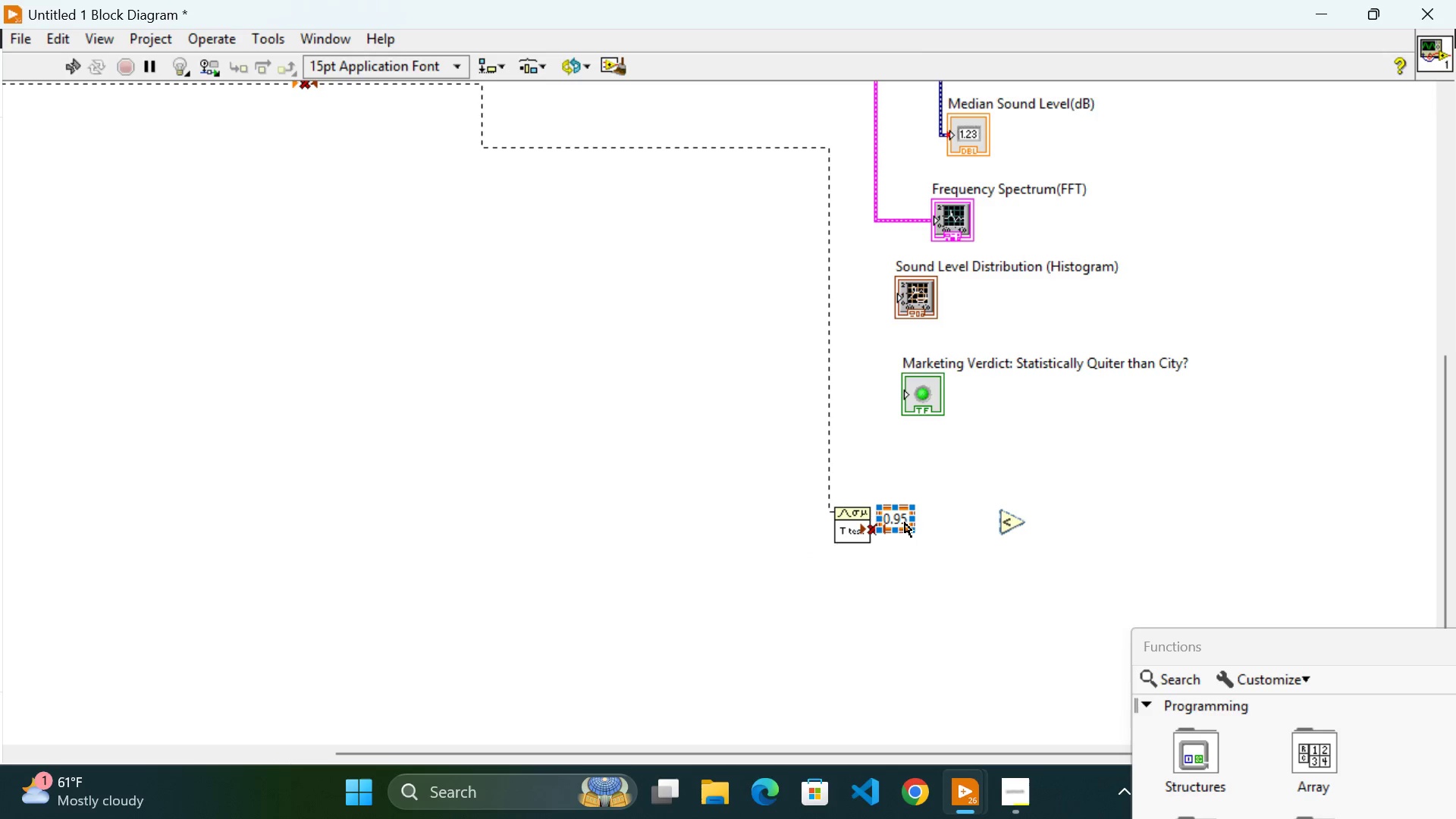 
left_click_drag(start_coordinate=[907, 524], to_coordinate=[930, 549])
 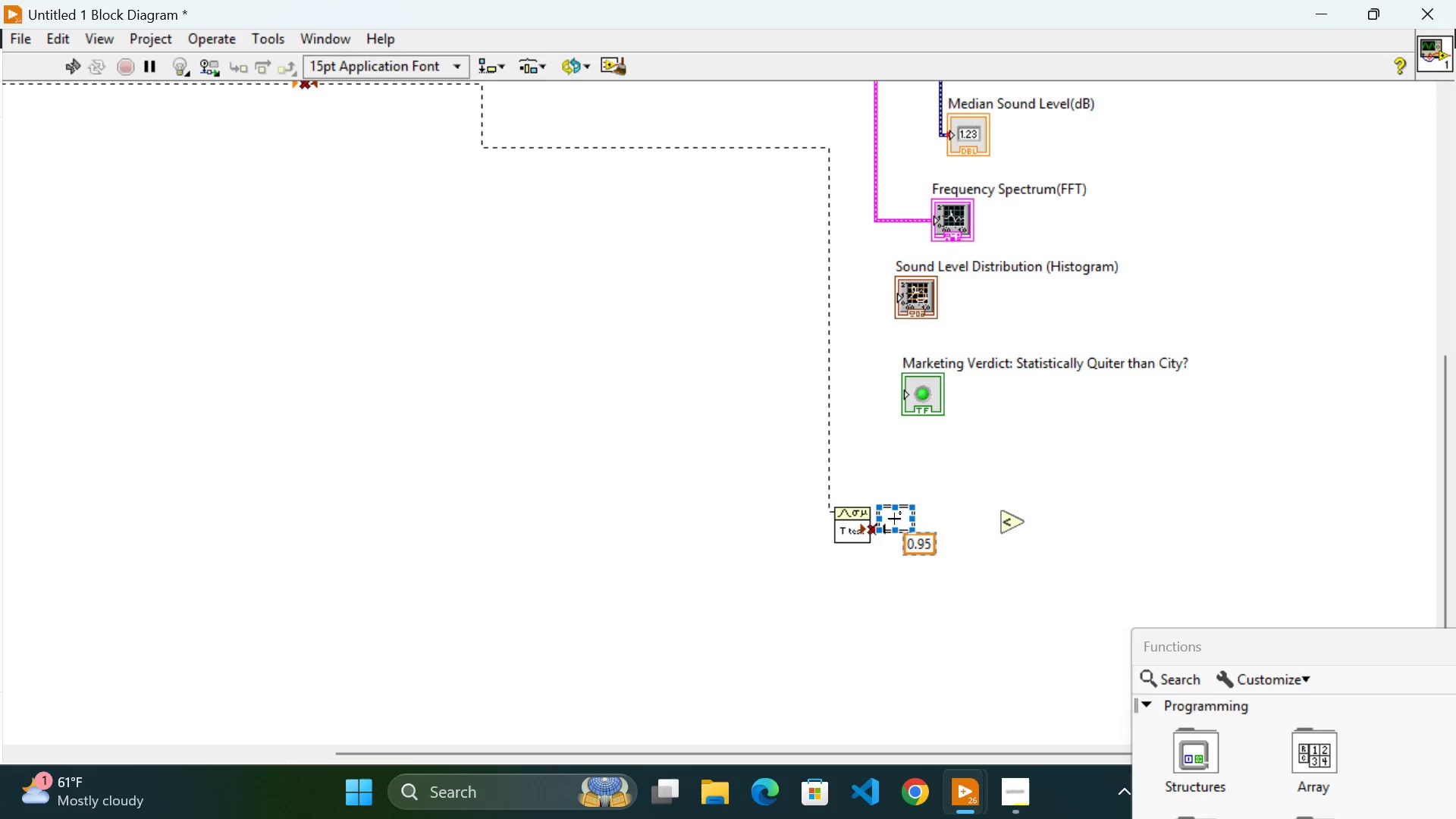 
left_click([893, 518])
 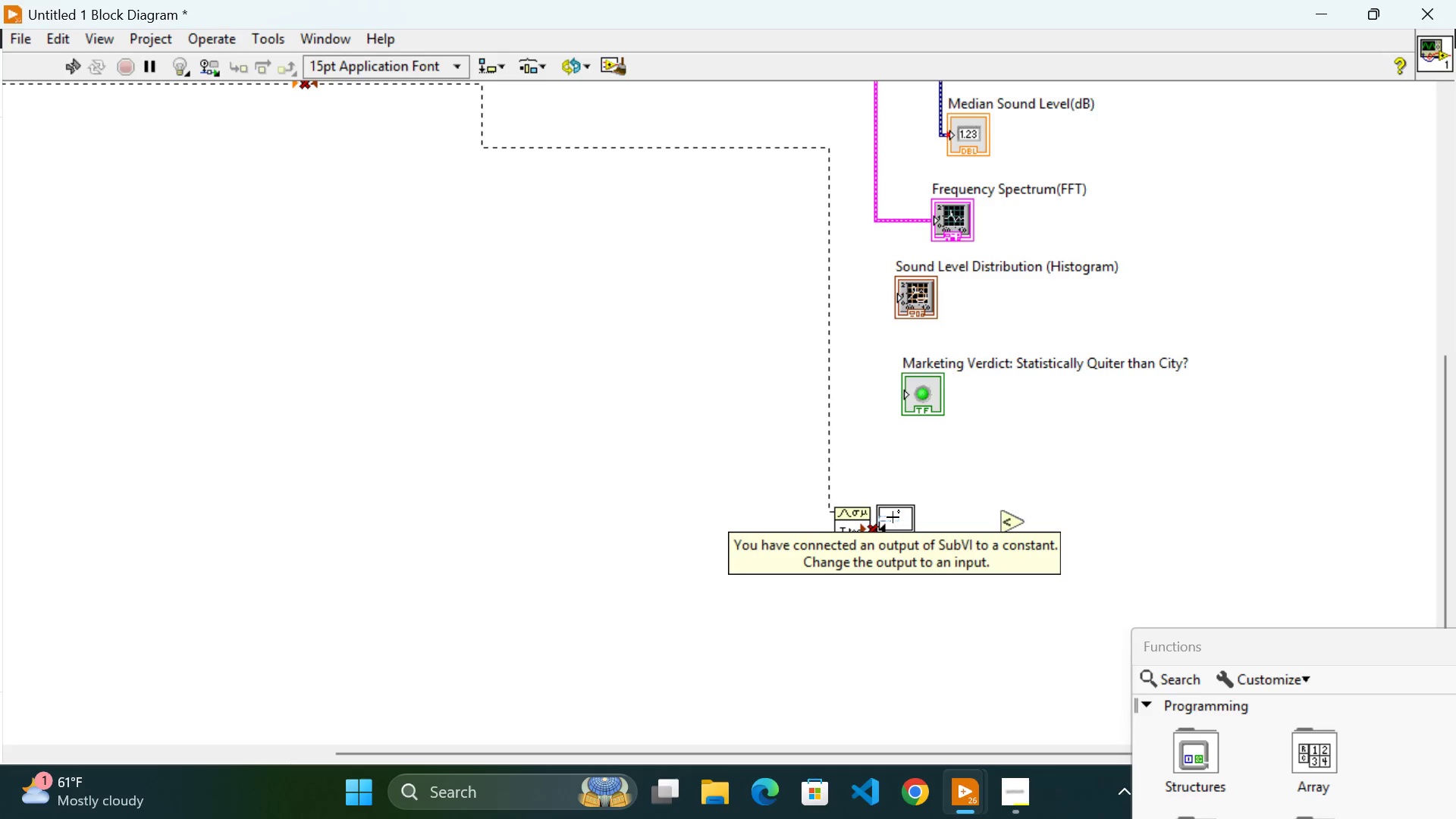 
key(Control+Z)
 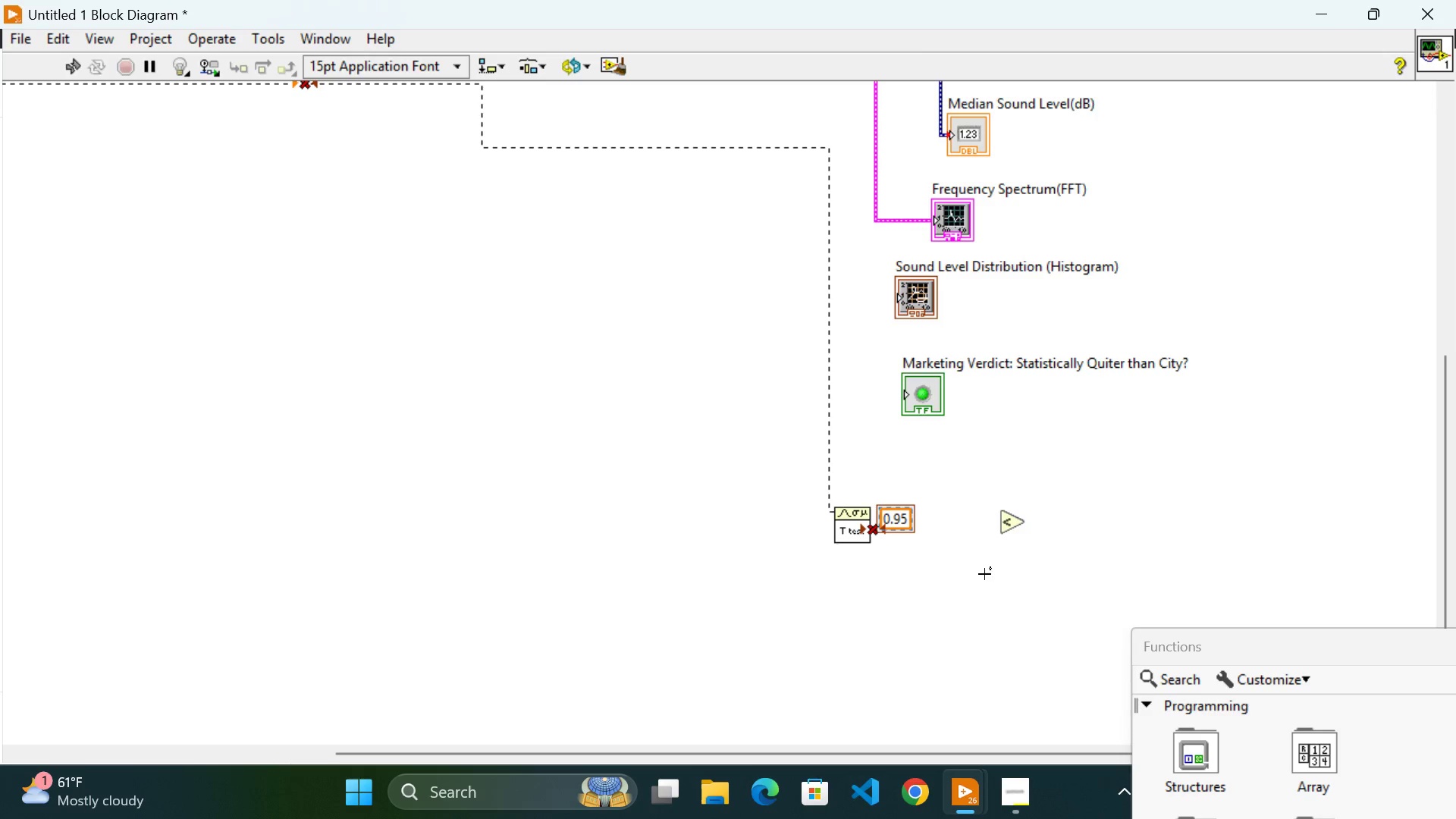 
left_click([985, 576])
 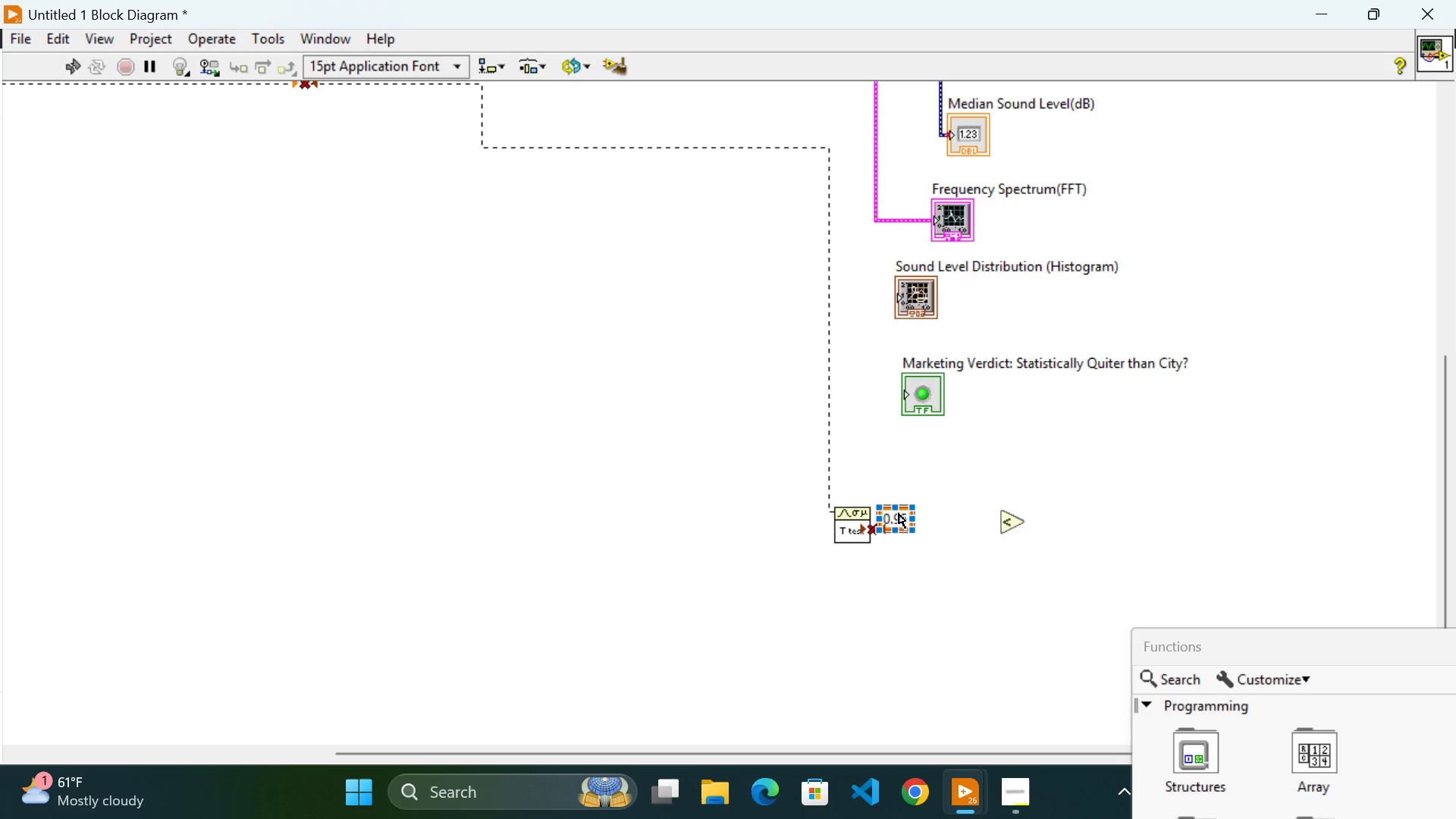 
mouse_move([872, 512])
 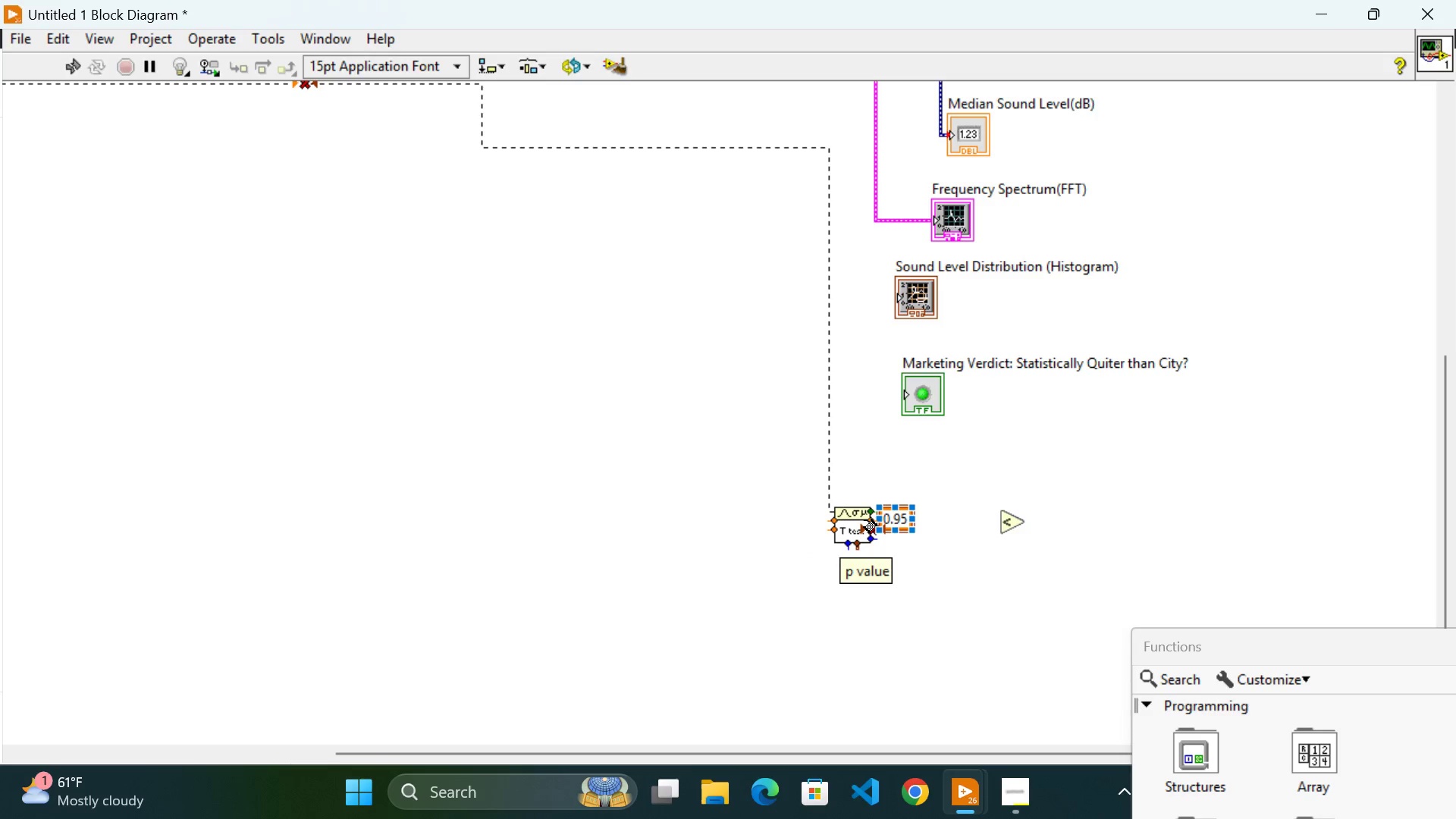 
left_click_drag(start_coordinate=[864, 520], to_coordinate=[994, 514])
 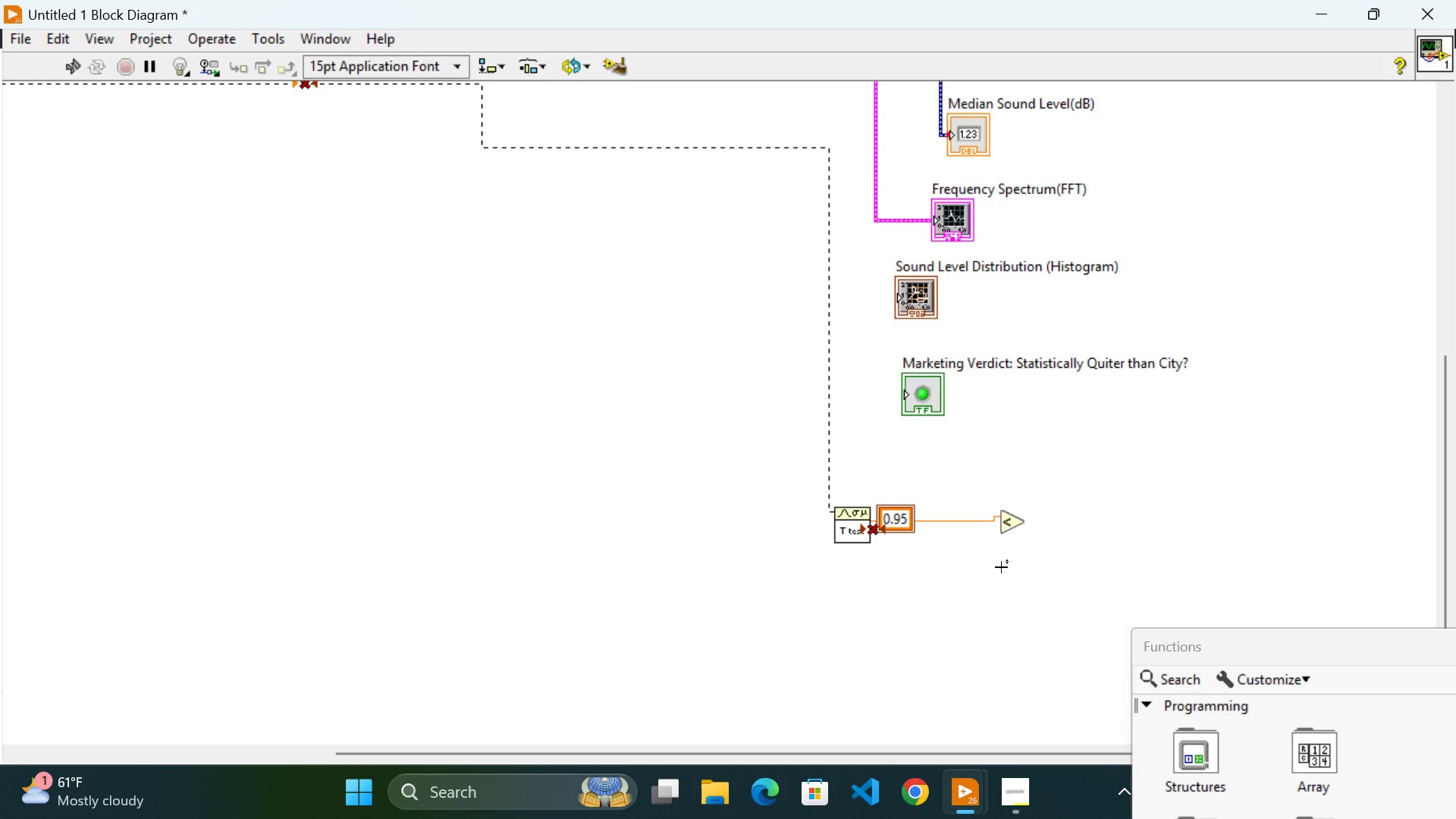 
wait(43.28)
 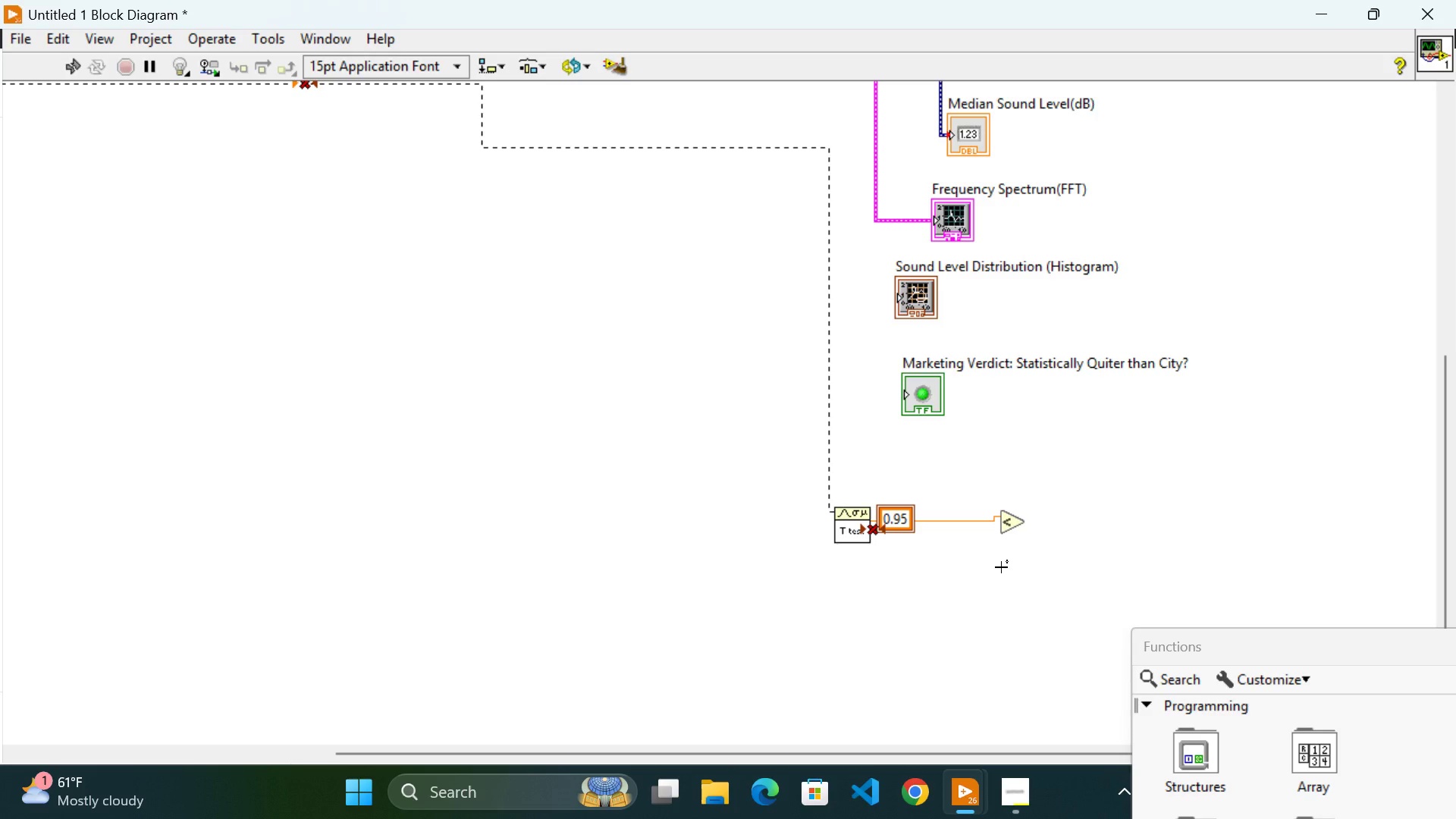 
left_click([1011, 520])
 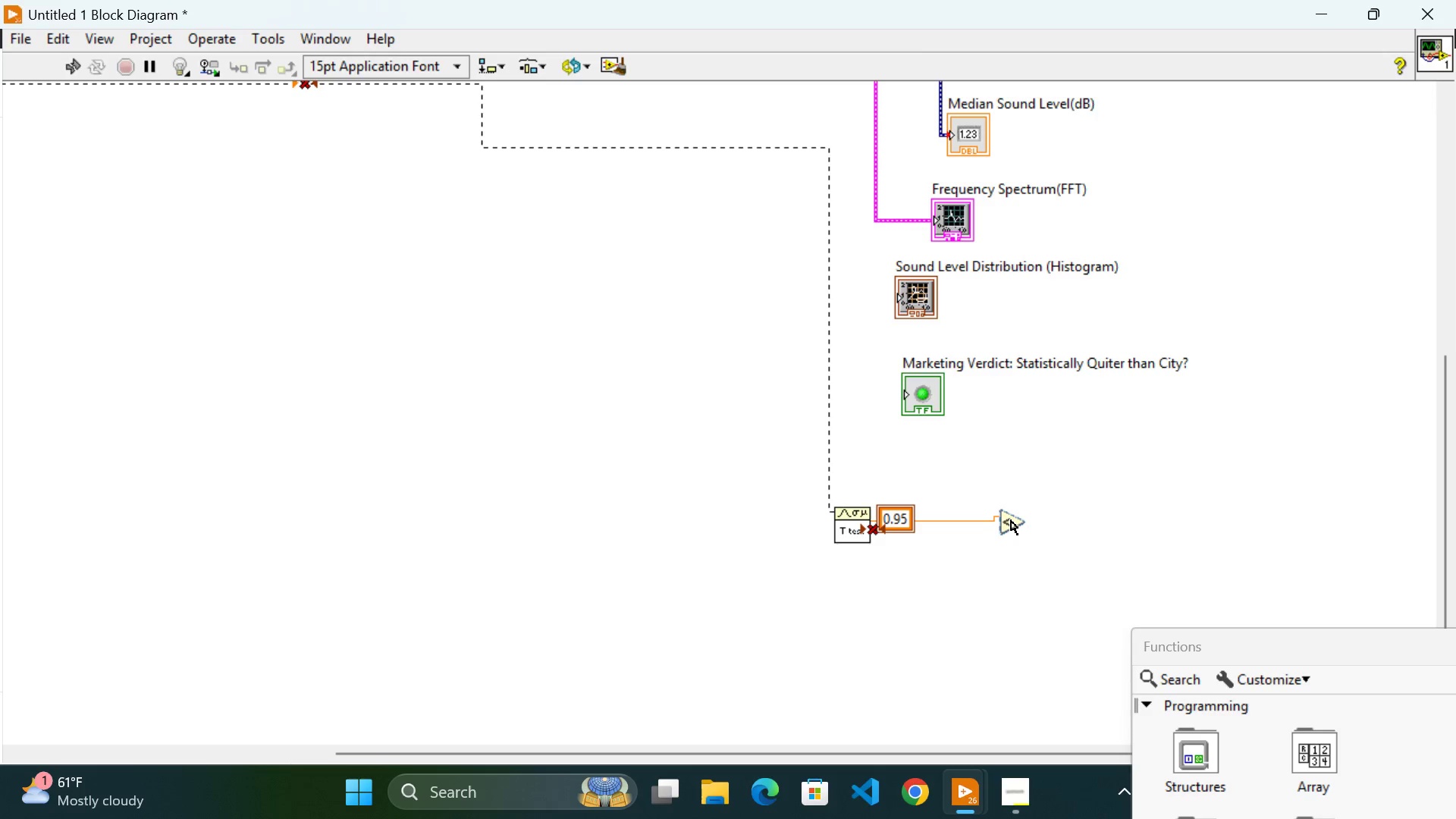 
right_click([1011, 520])
 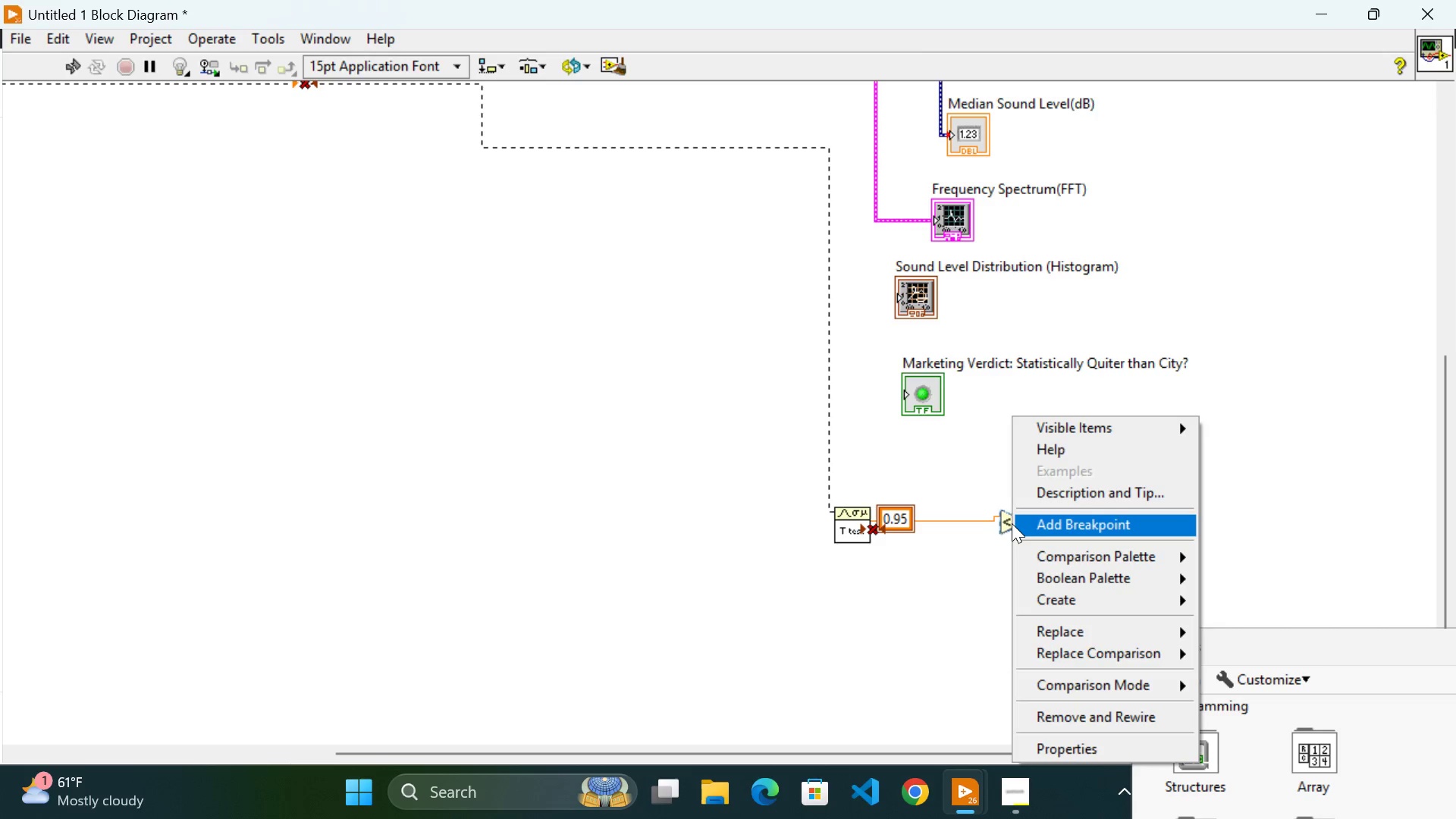 
wait(8.64)
 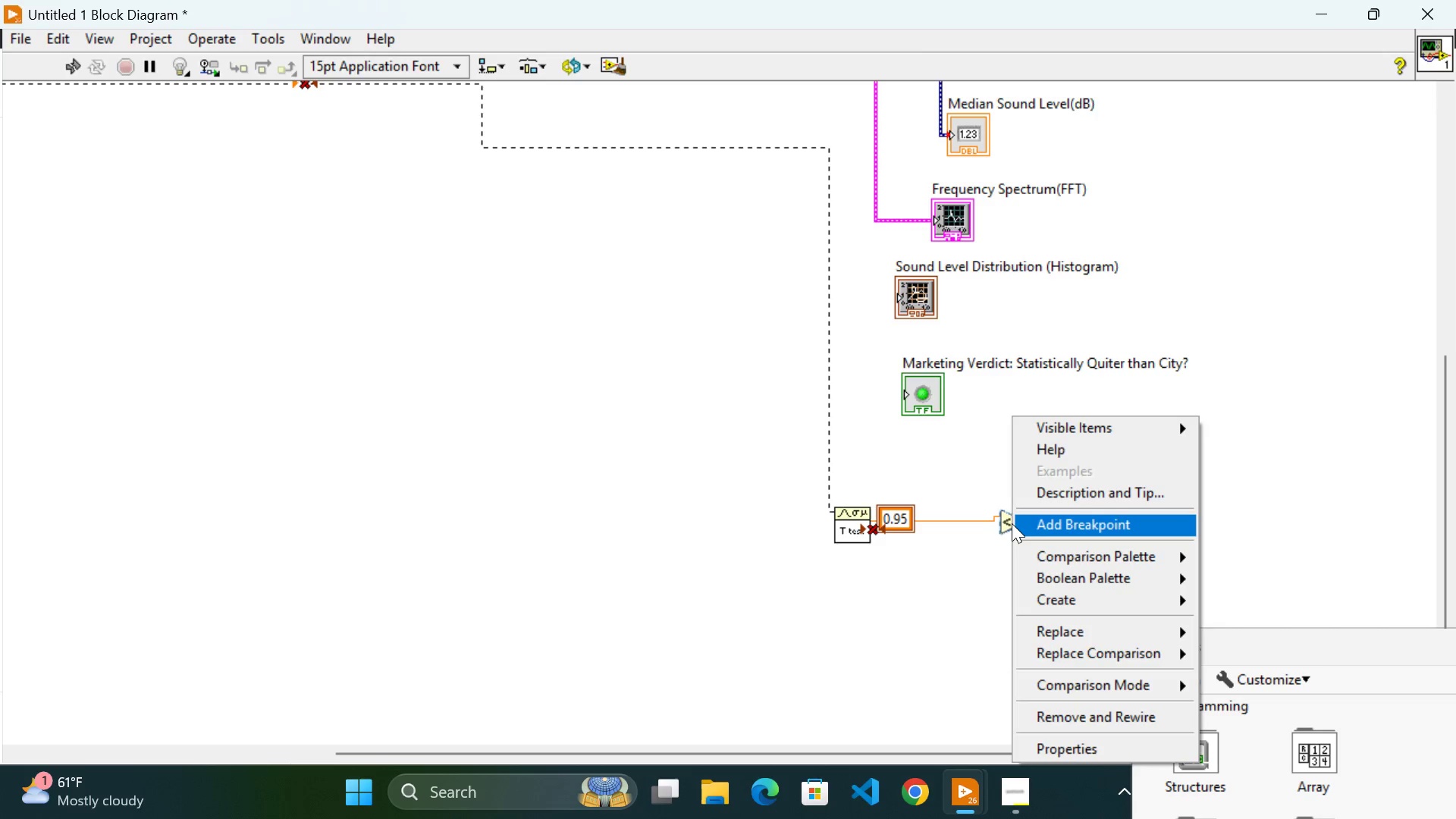 
left_click([968, 625])
 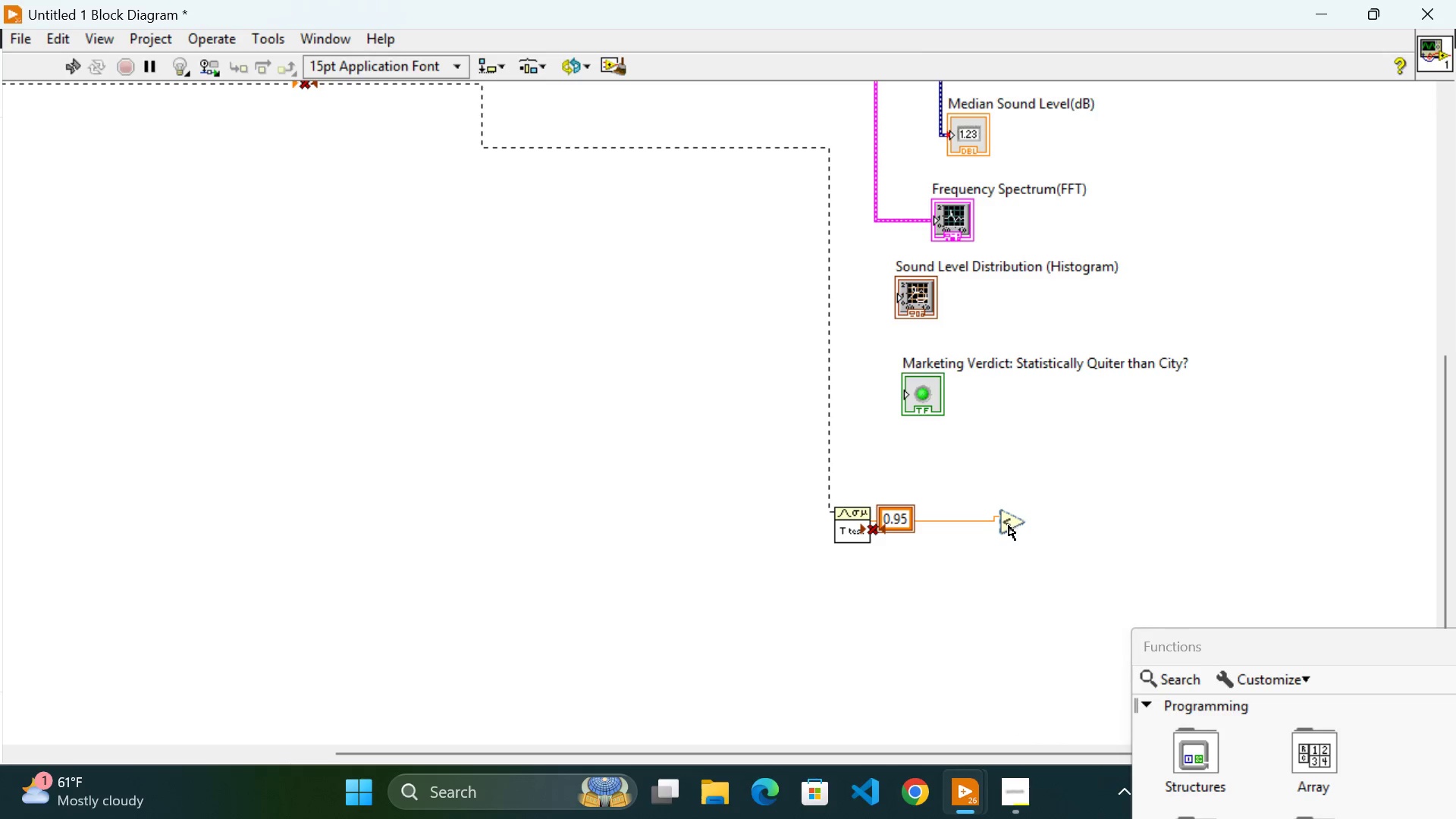 
left_click([1150, 477])
 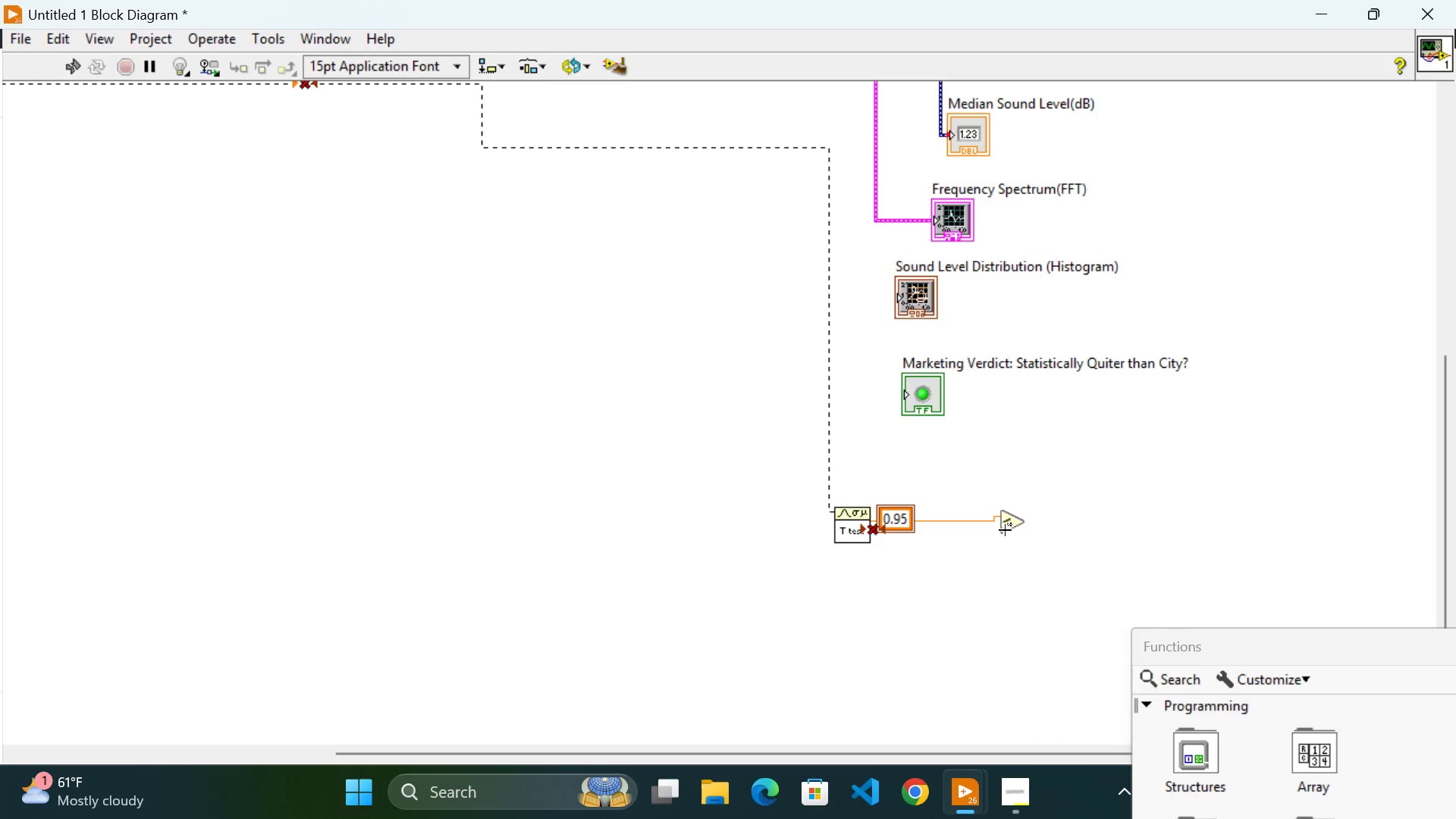 
mouse_move([1021, 526])
 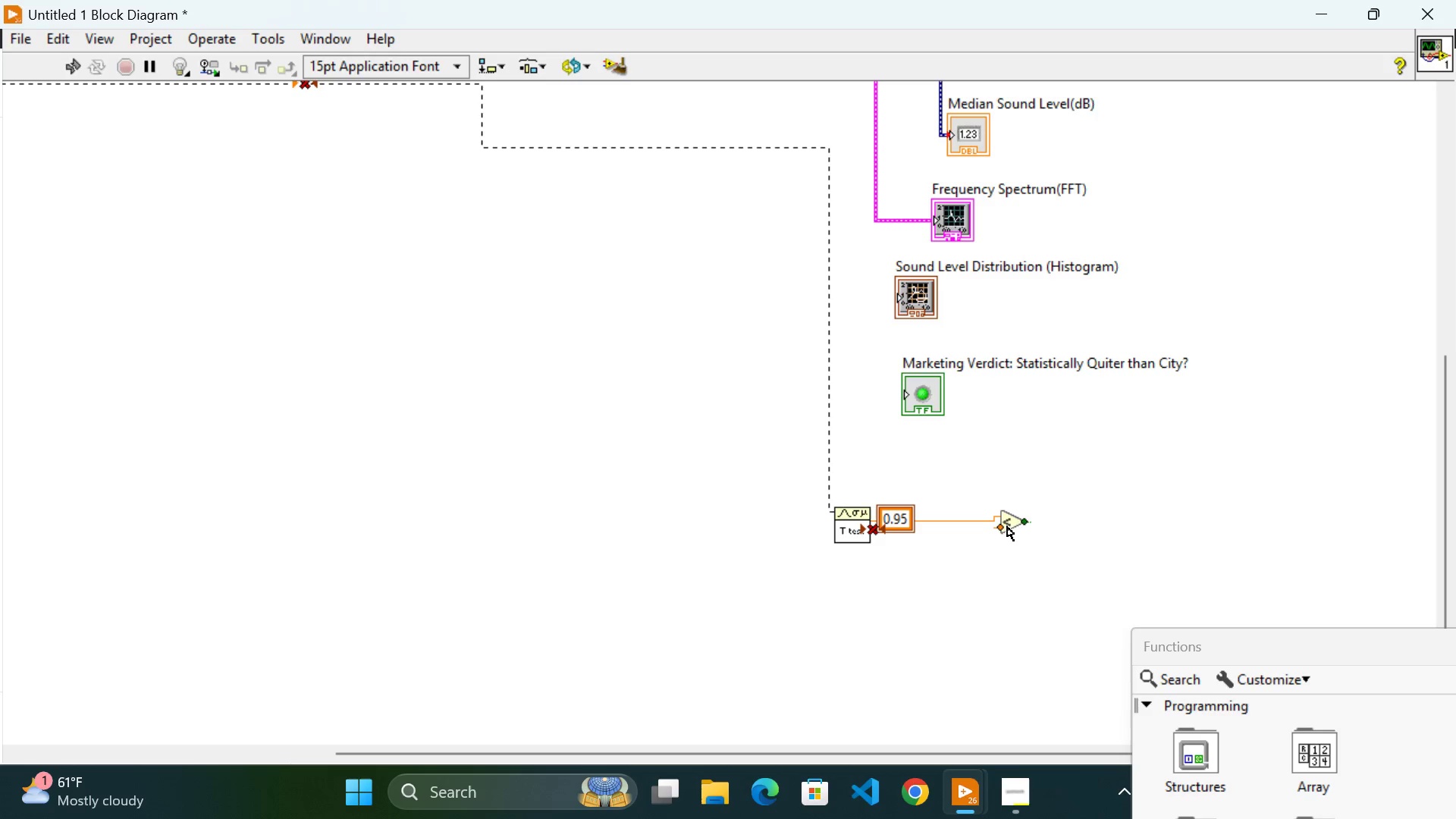 
wait(7.43)
 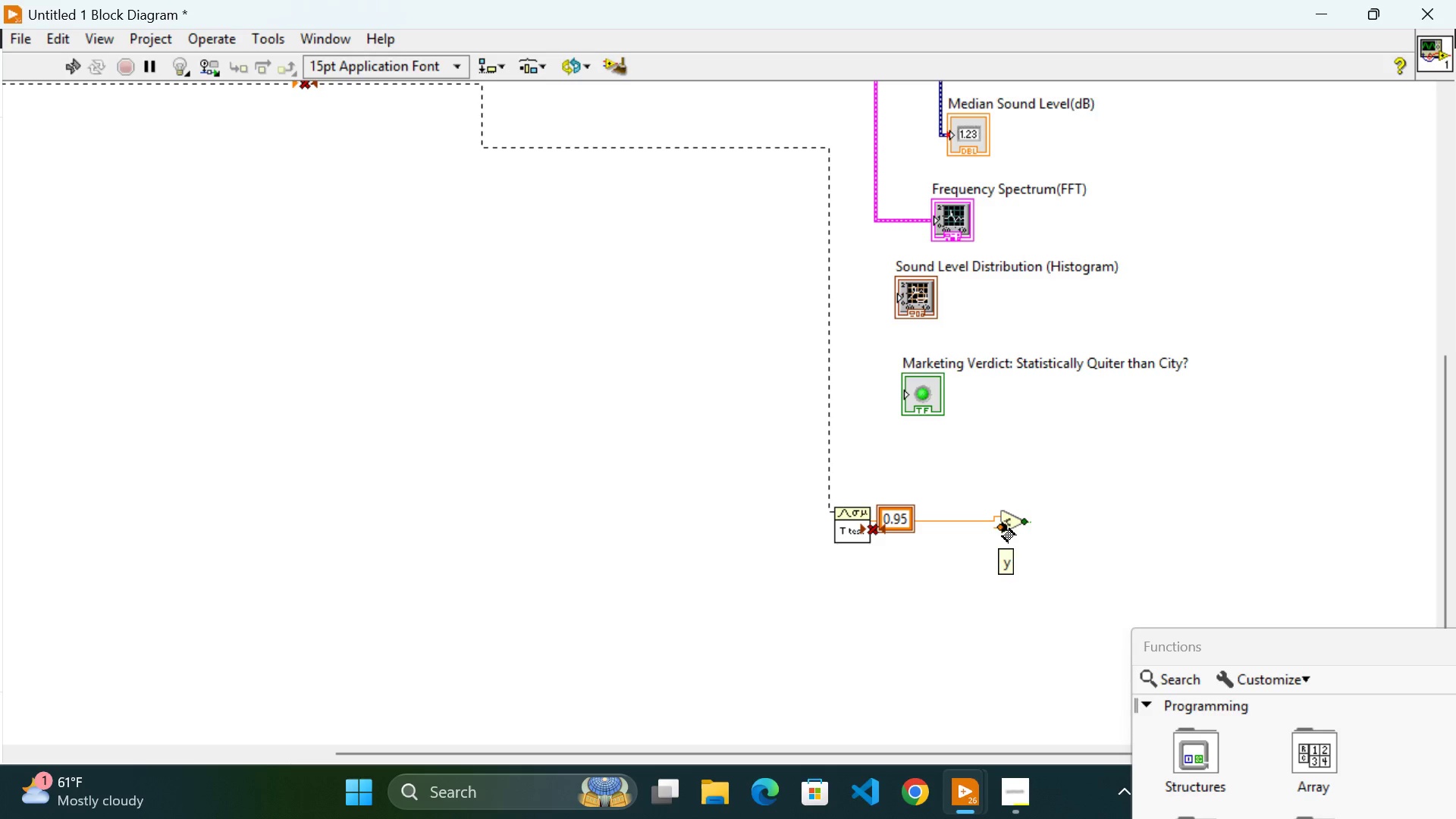 
right_click([997, 529])
 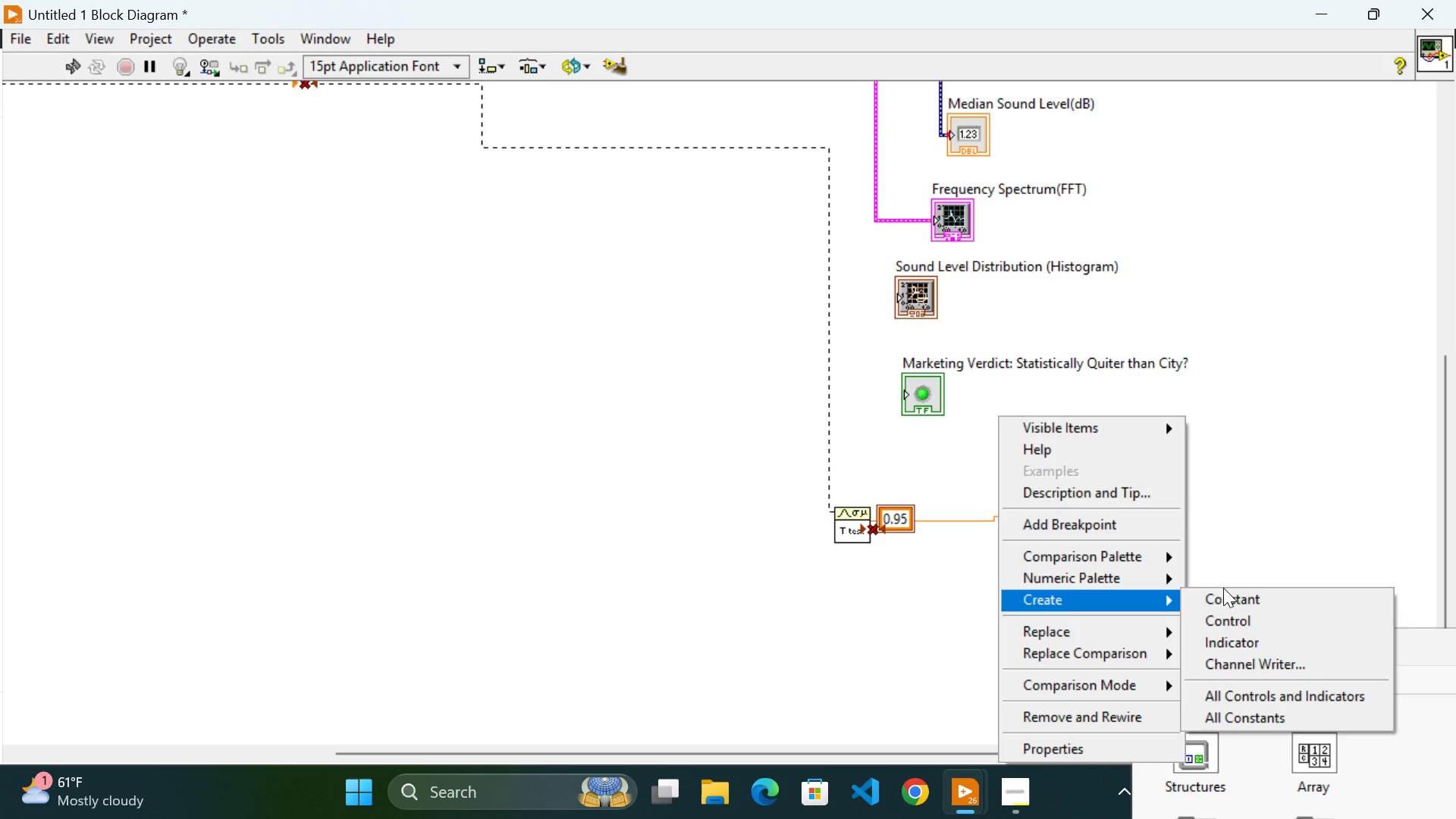 
left_click([1231, 600])
 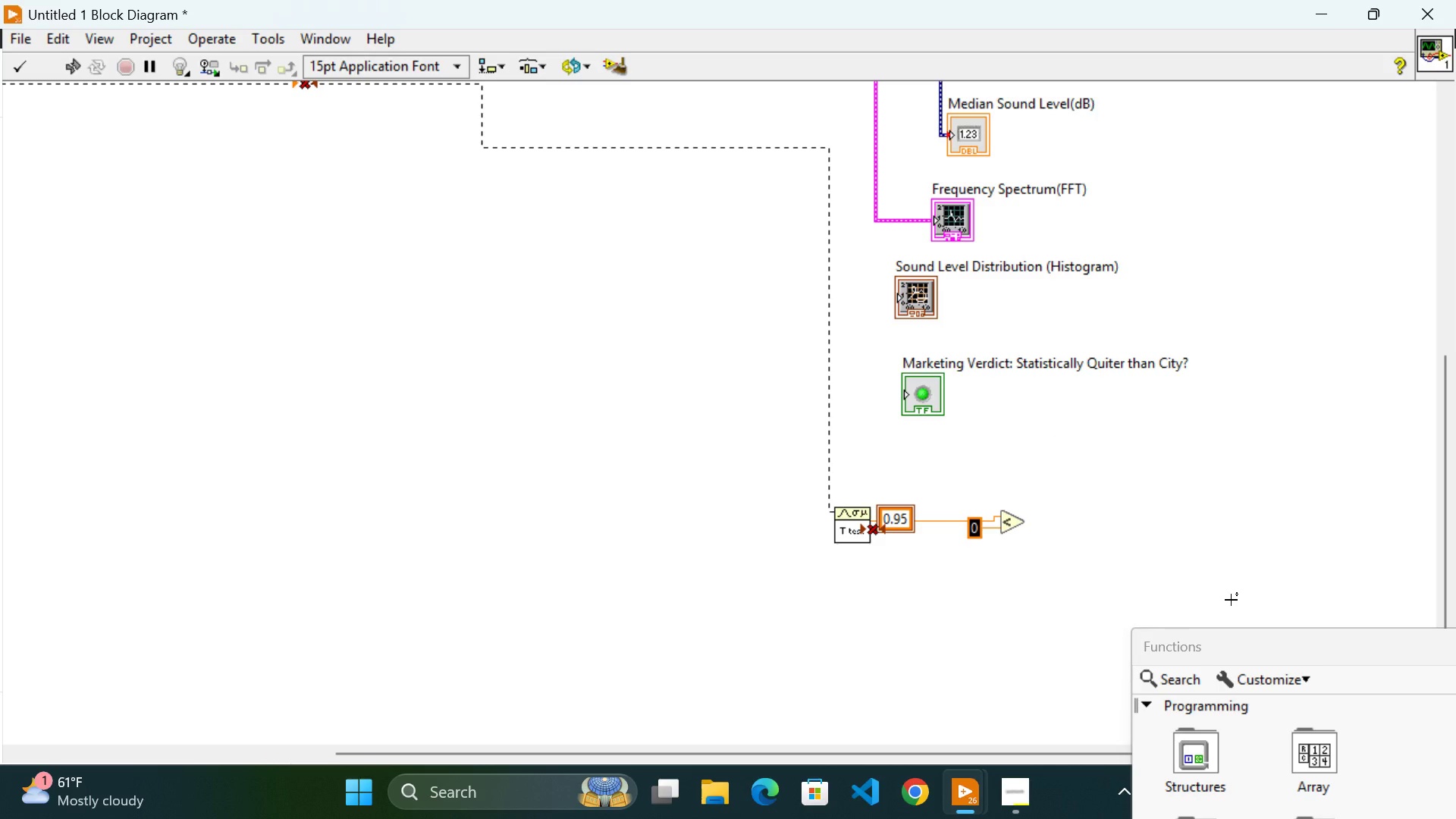 
wait(6.23)
 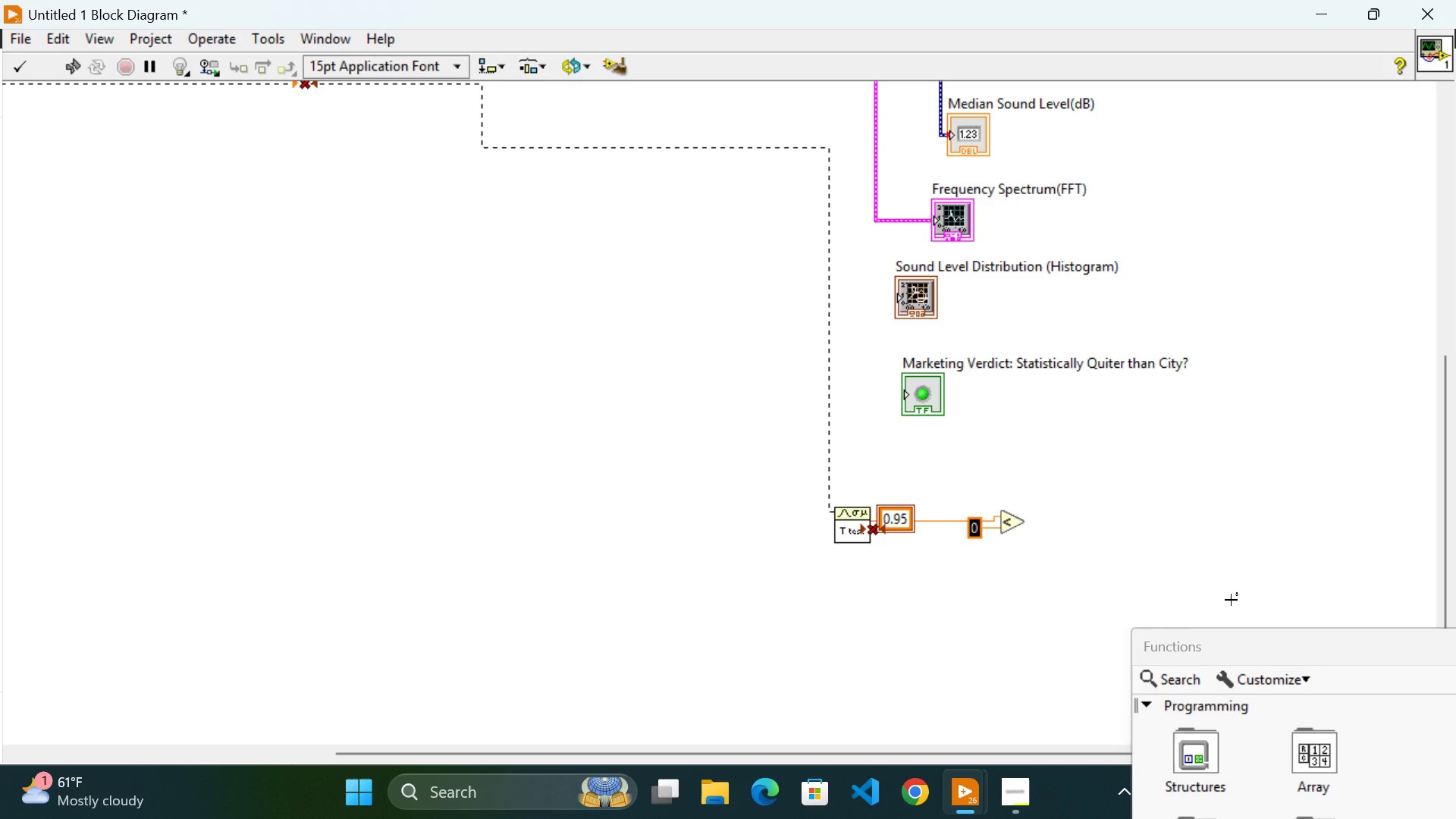 
type(0,)
key(Backspace)
type(.05)
 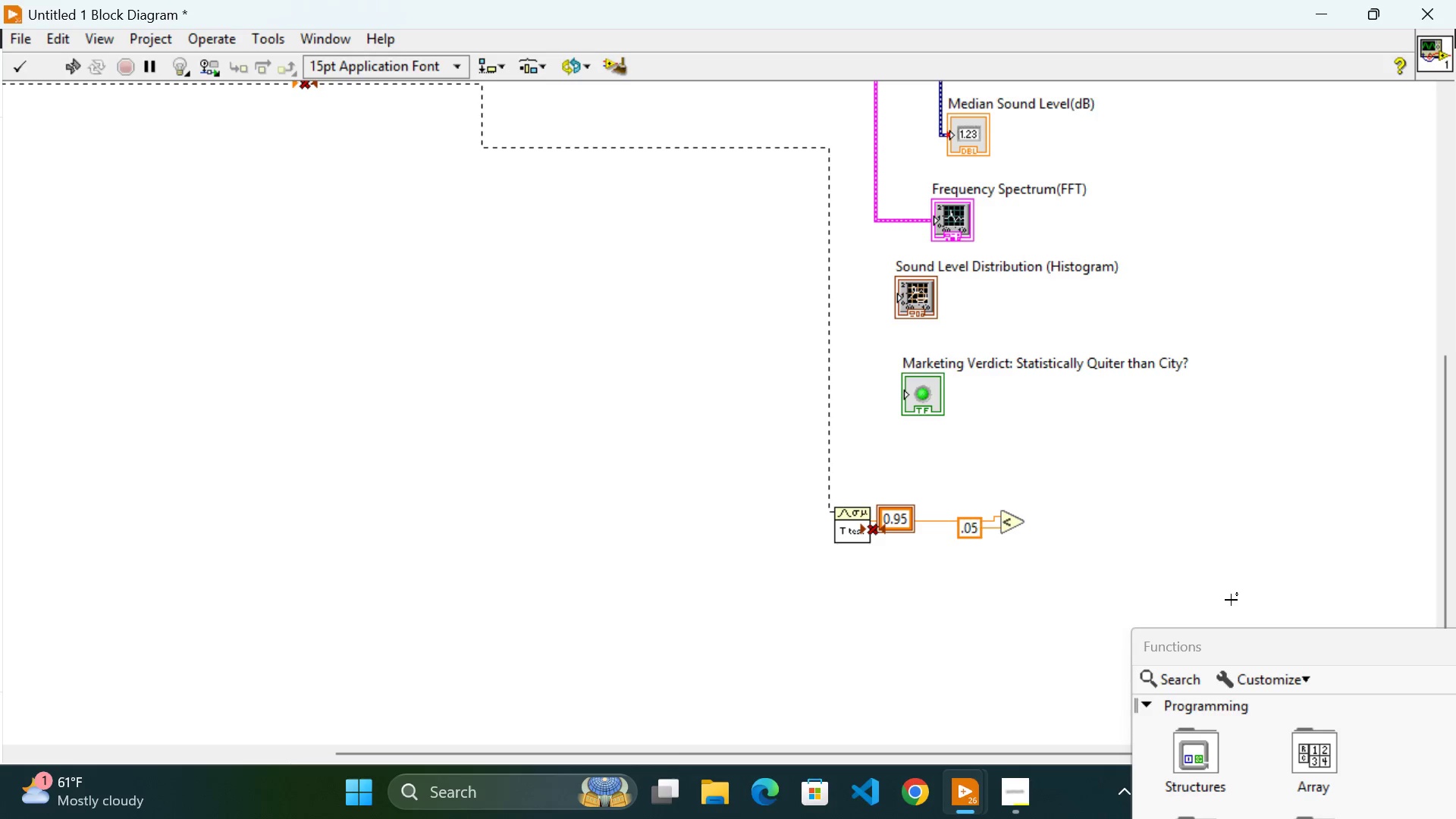 
scroll: coordinate [1231, 600], scroll_direction: up, amount: 1.0
 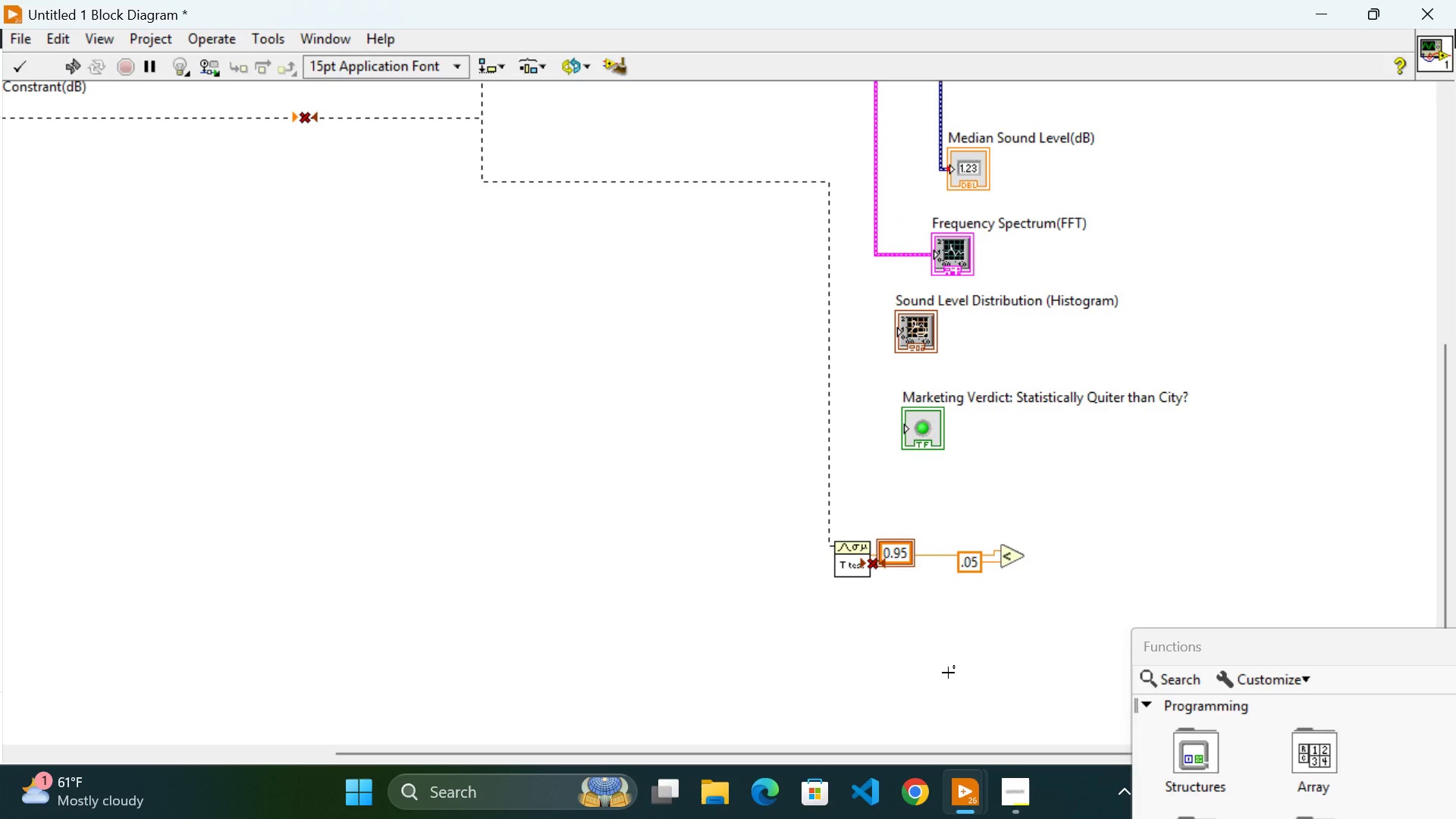 
left_click([948, 673])
 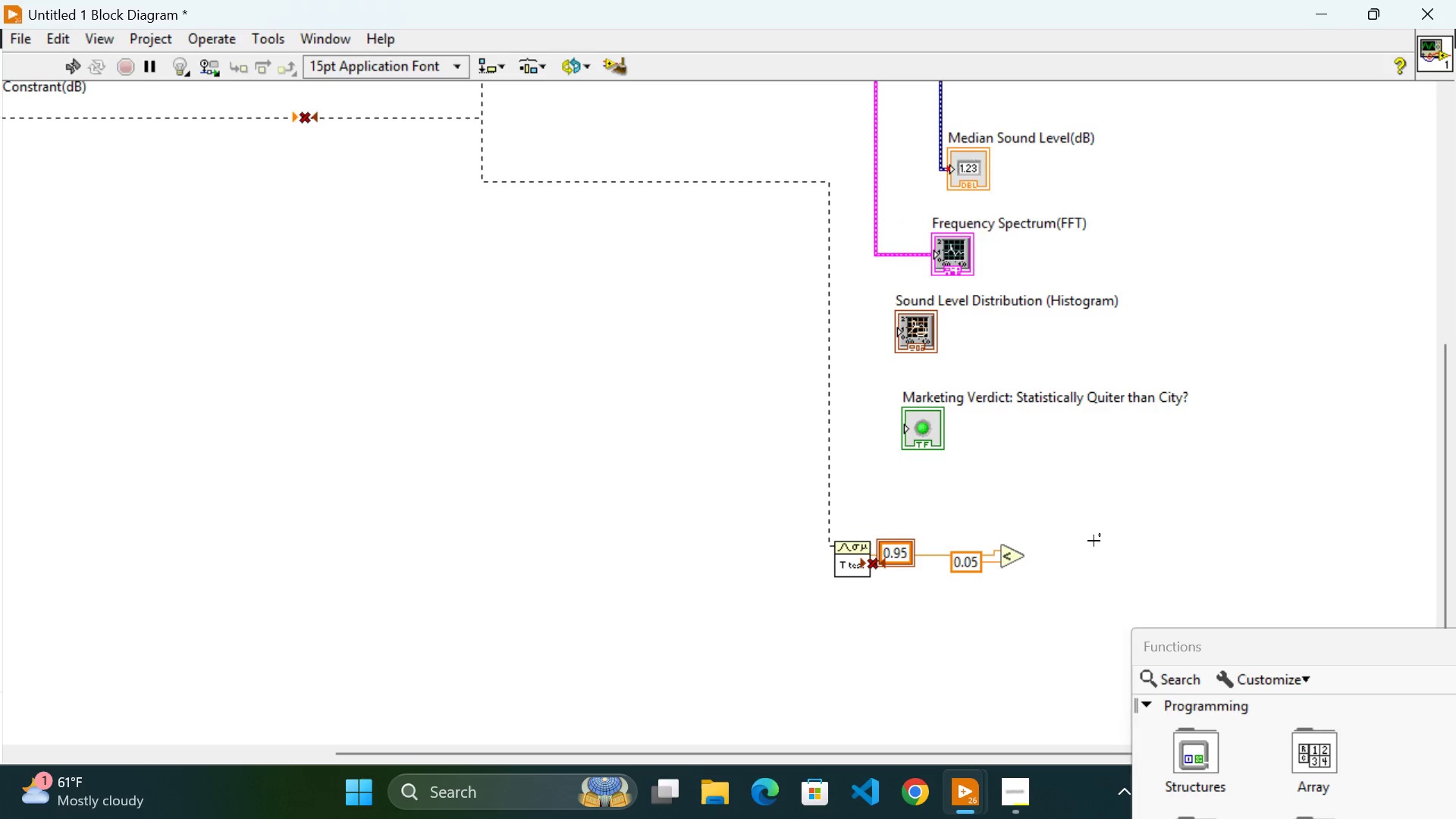 
left_click([1095, 538])
 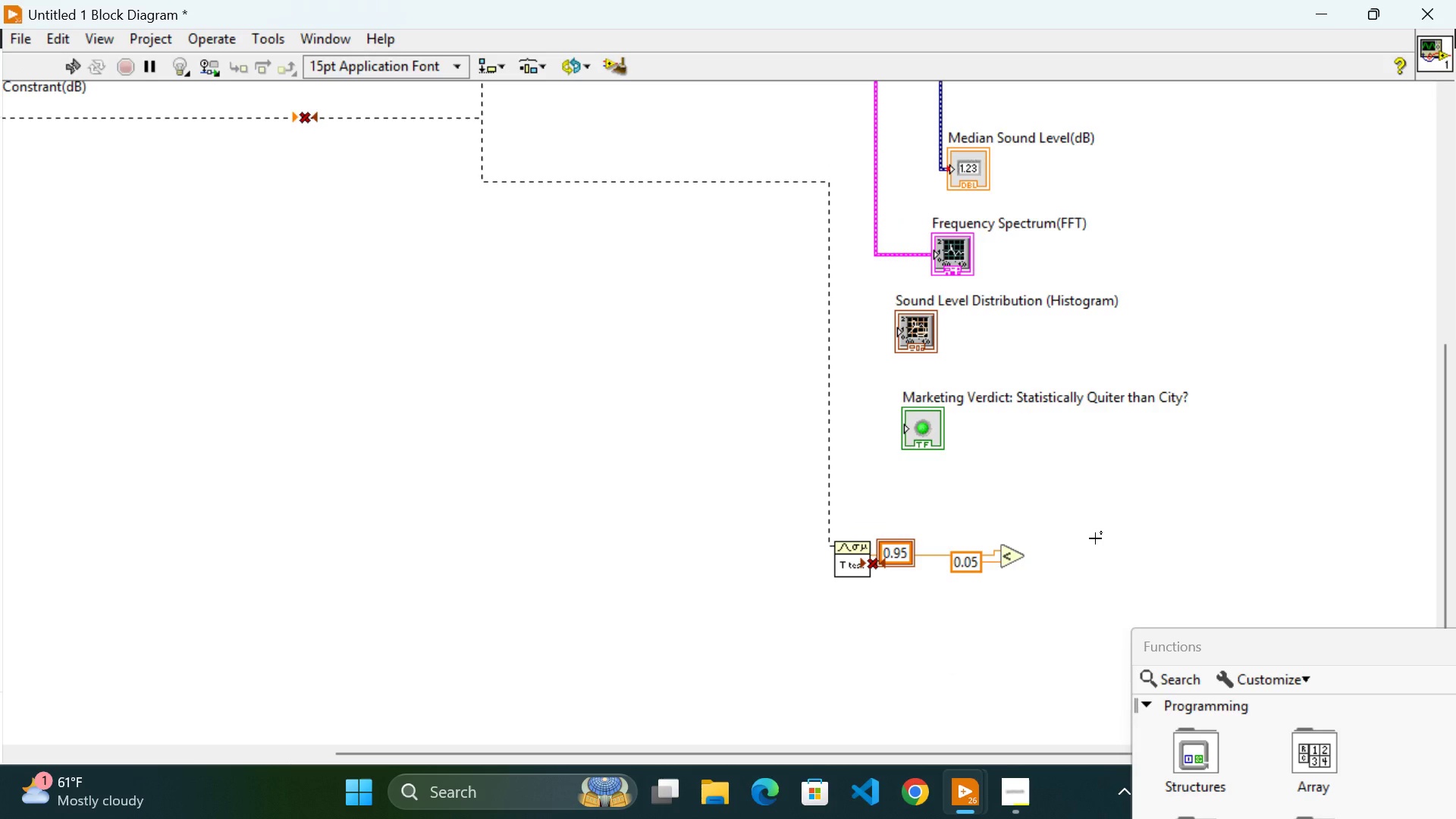 
wait(17.91)
 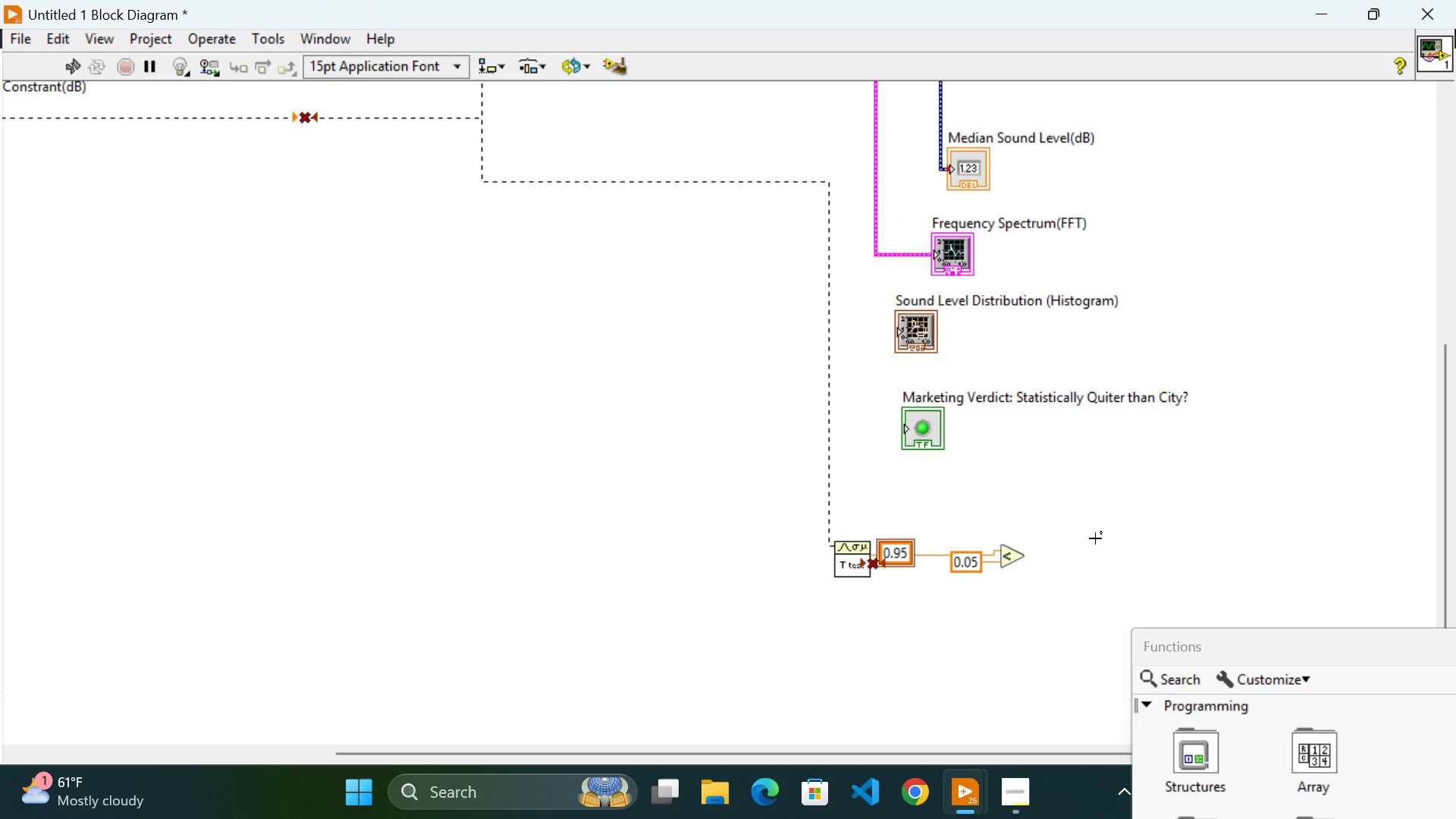 
left_click_drag(start_coordinate=[932, 413], to_coordinate=[1119, 542])
 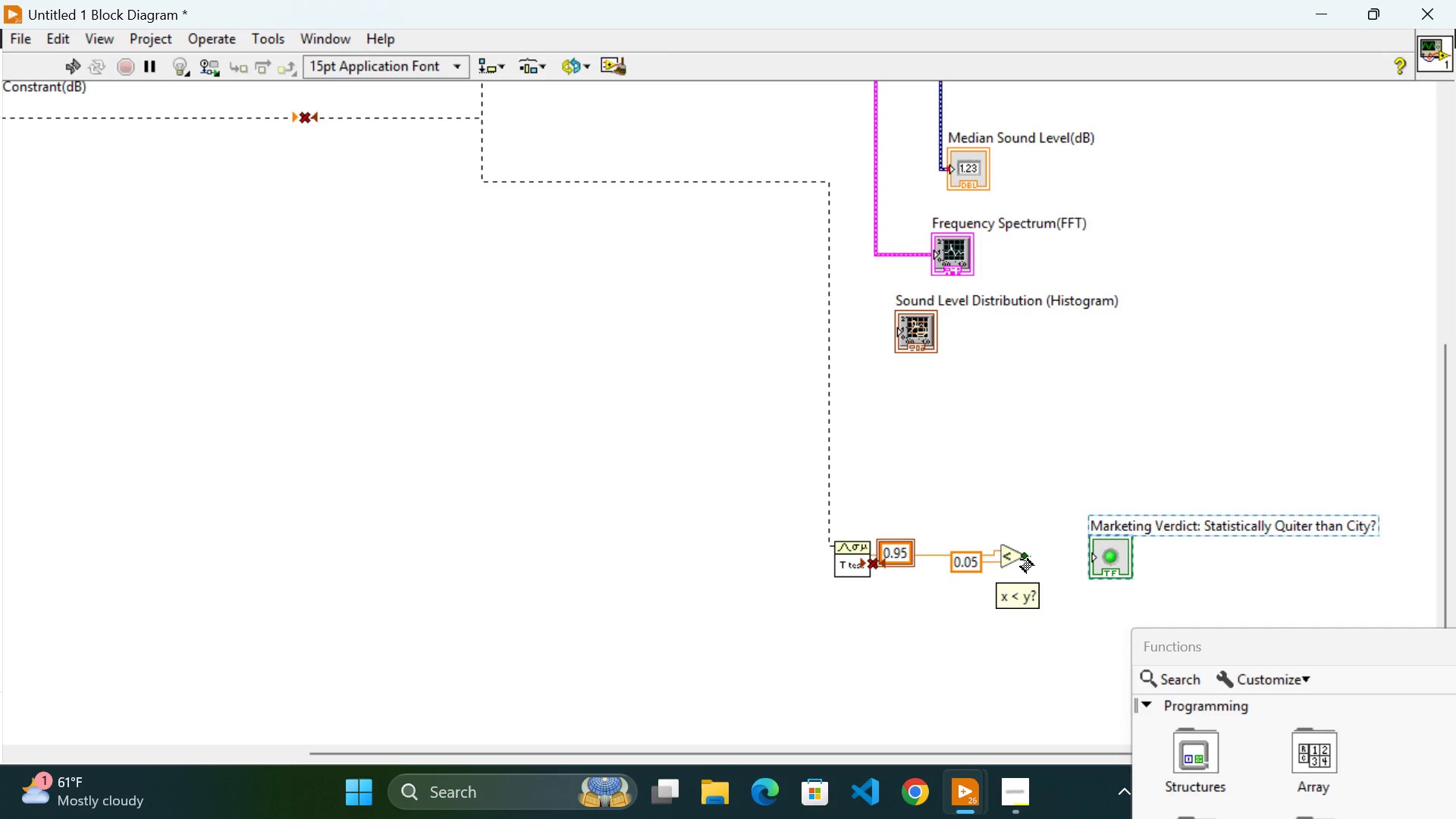 
left_click_drag(start_coordinate=[1021, 559], to_coordinate=[1091, 559])
 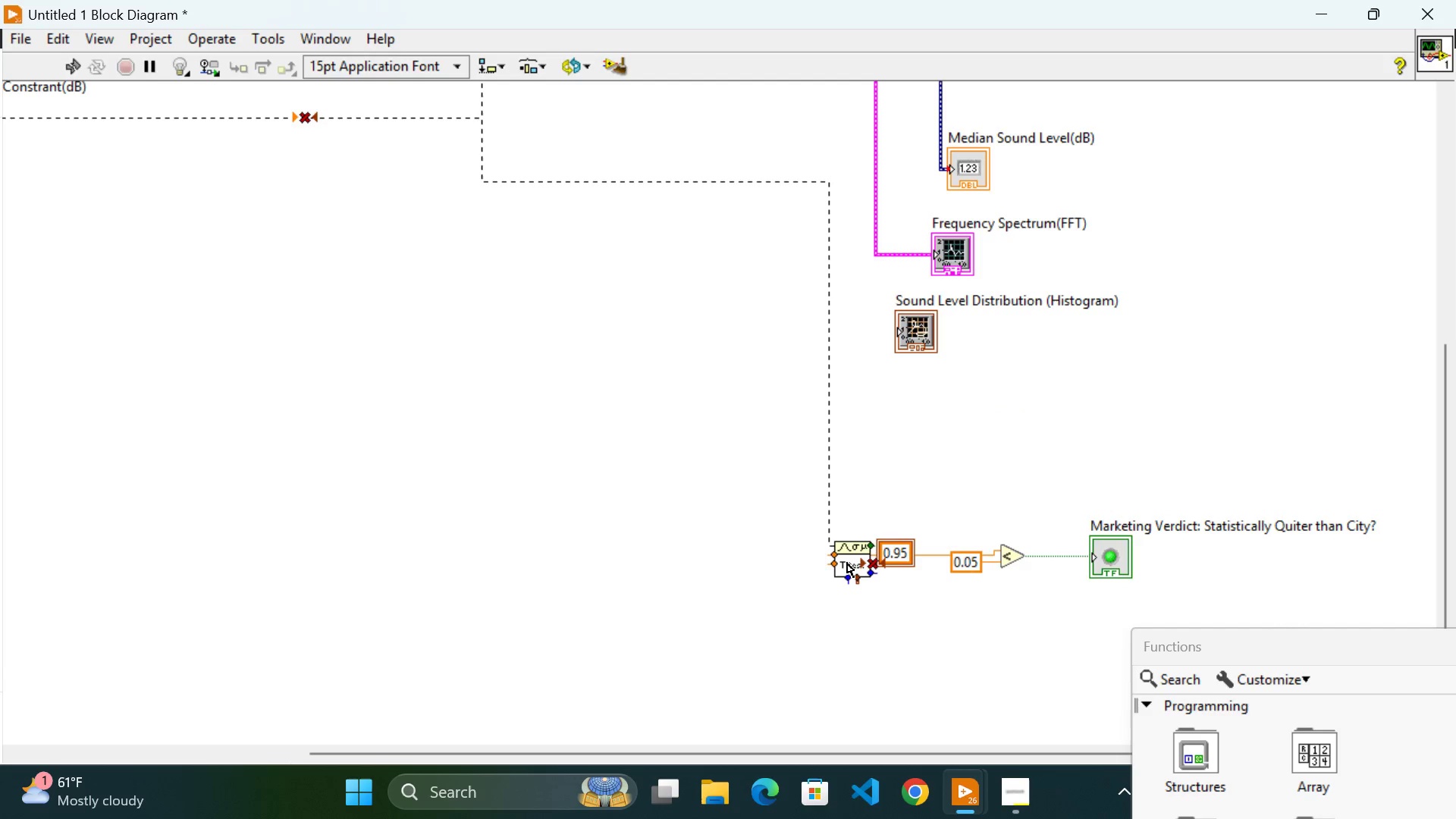 
left_click_drag(start_coordinate=[847, 550], to_coordinate=[799, 544])
 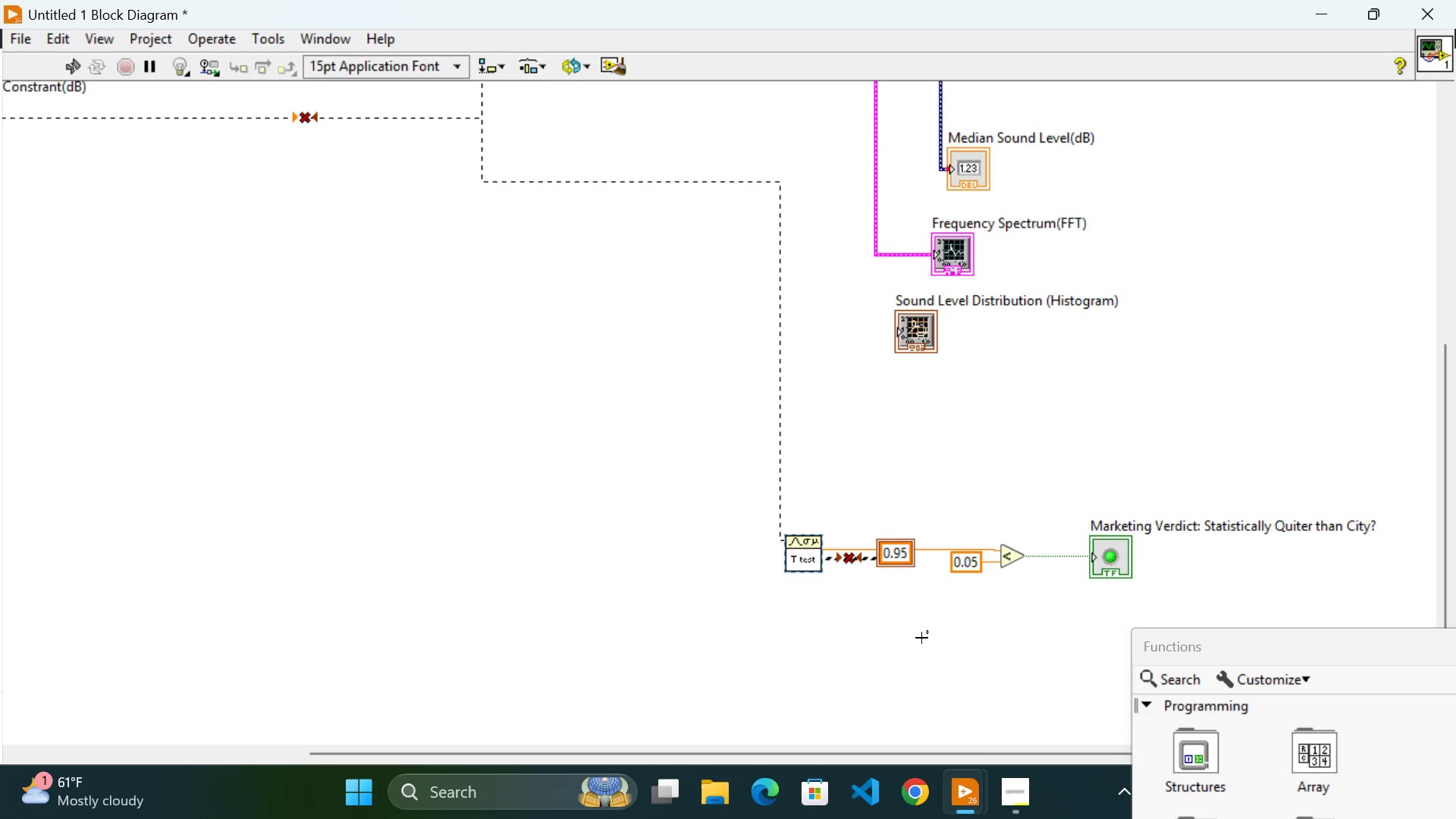 
left_click([921, 638])
 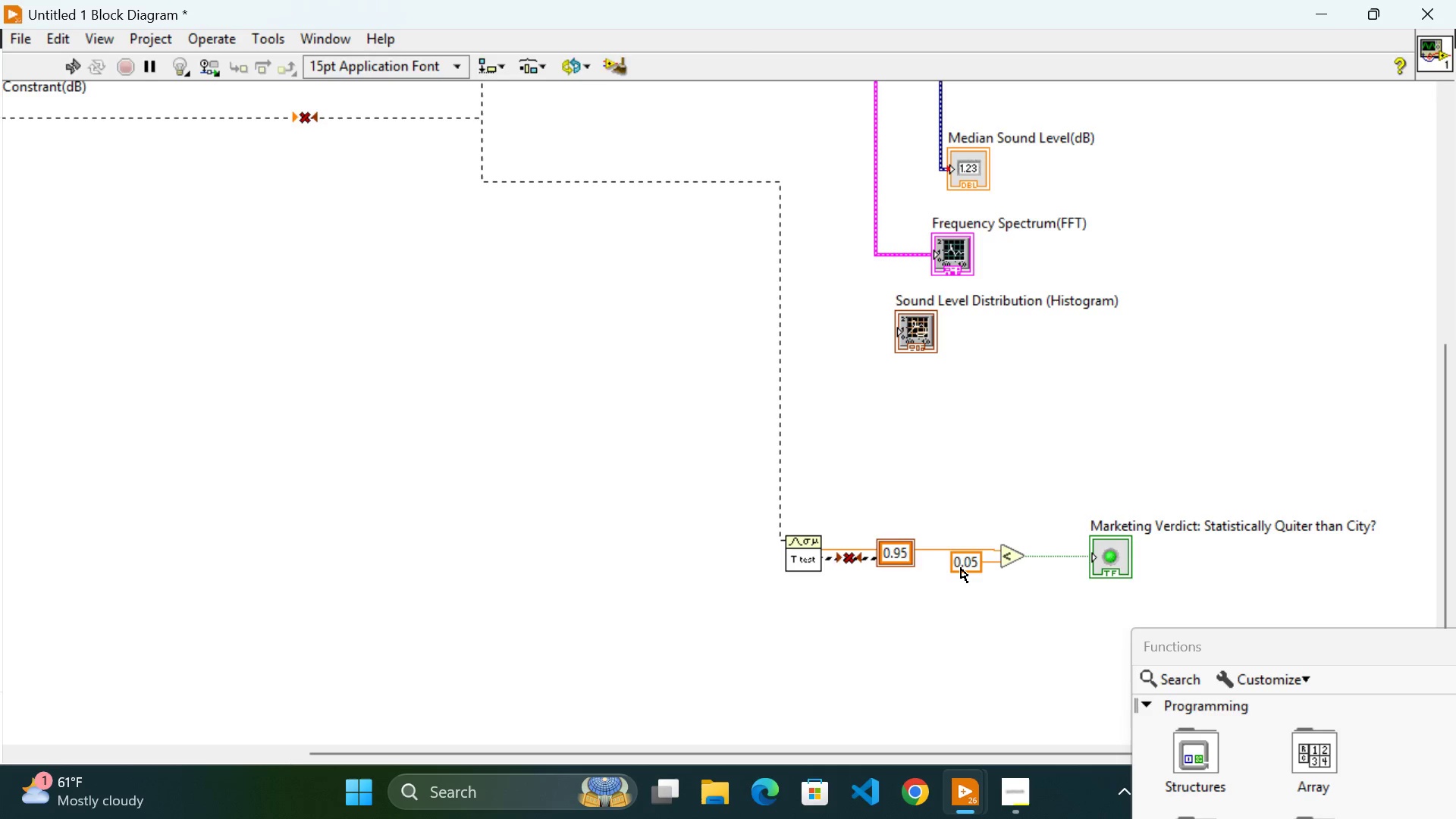 
left_click_drag(start_coordinate=[961, 567], to_coordinate=[966, 576])
 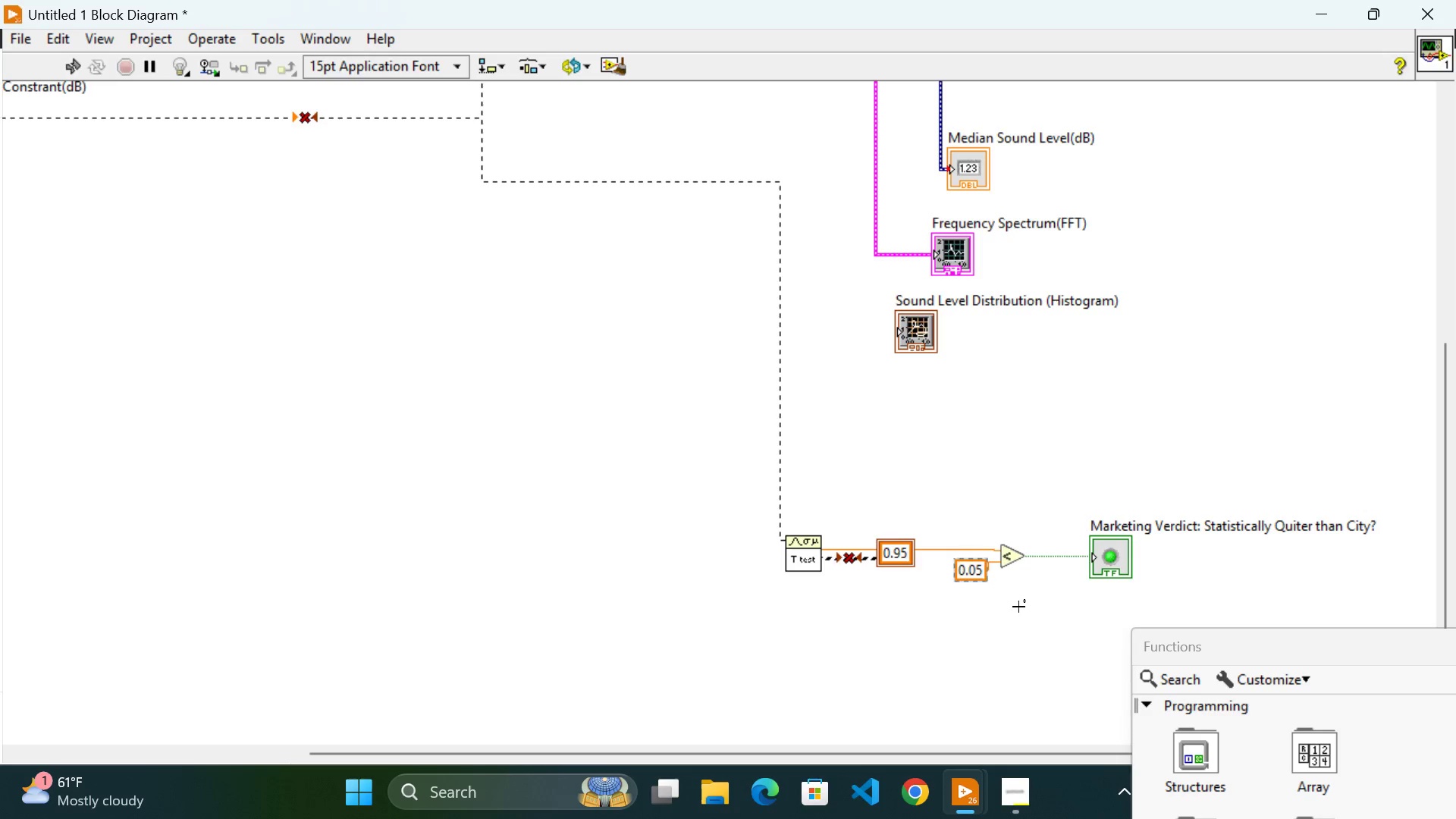 
left_click([1018, 607])
 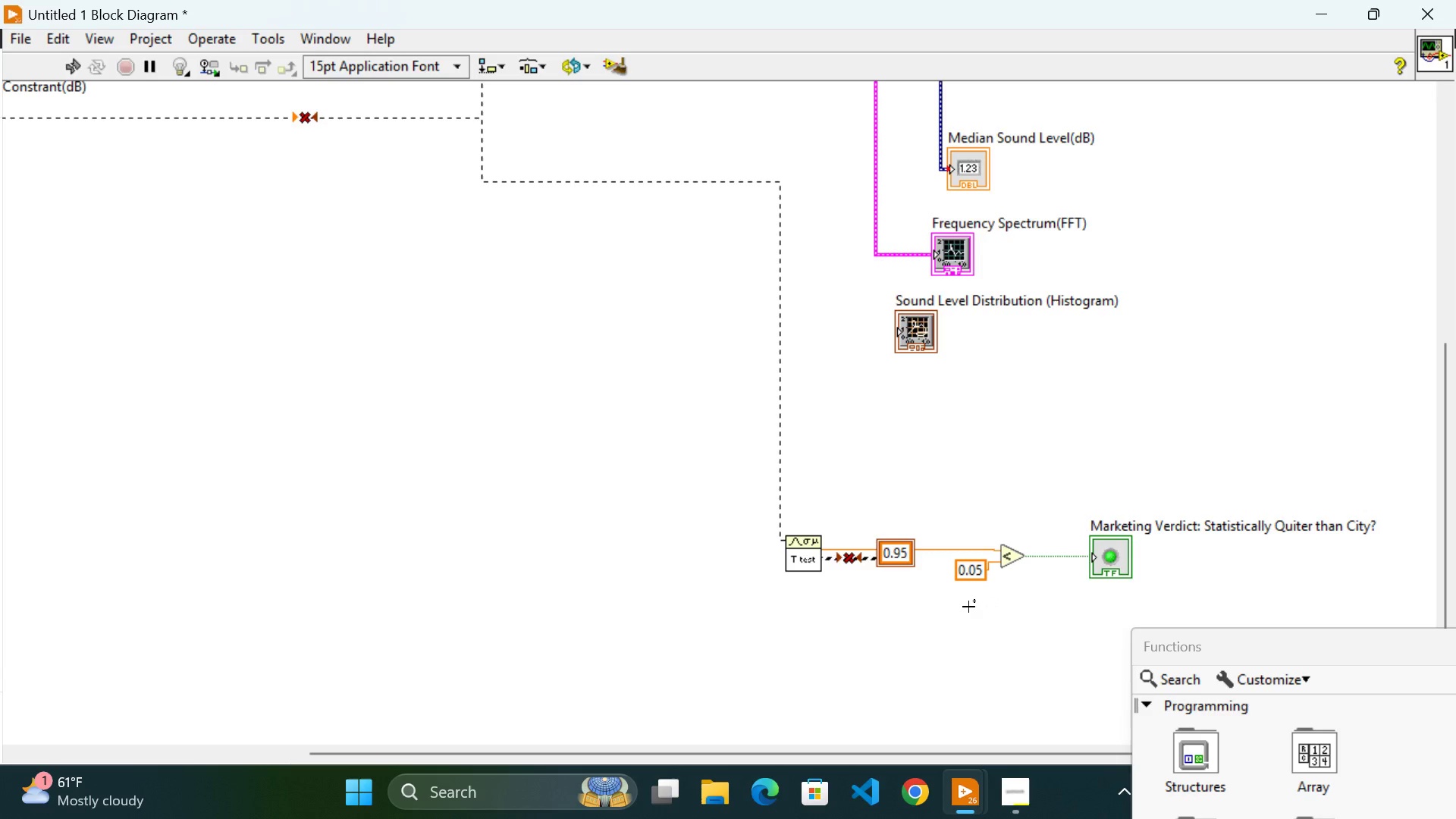 
wait(121.0)
 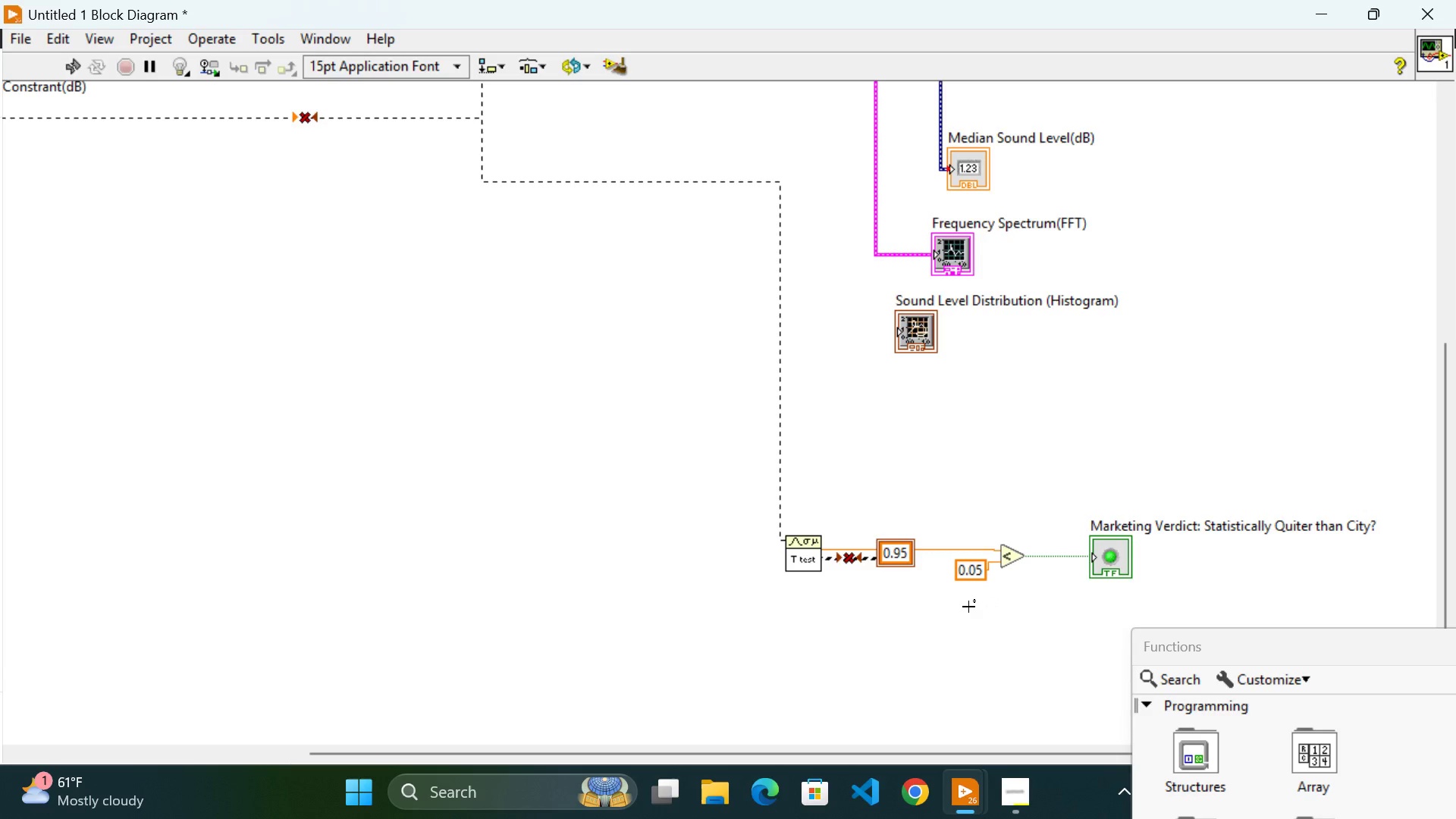 
key(Control+E)
 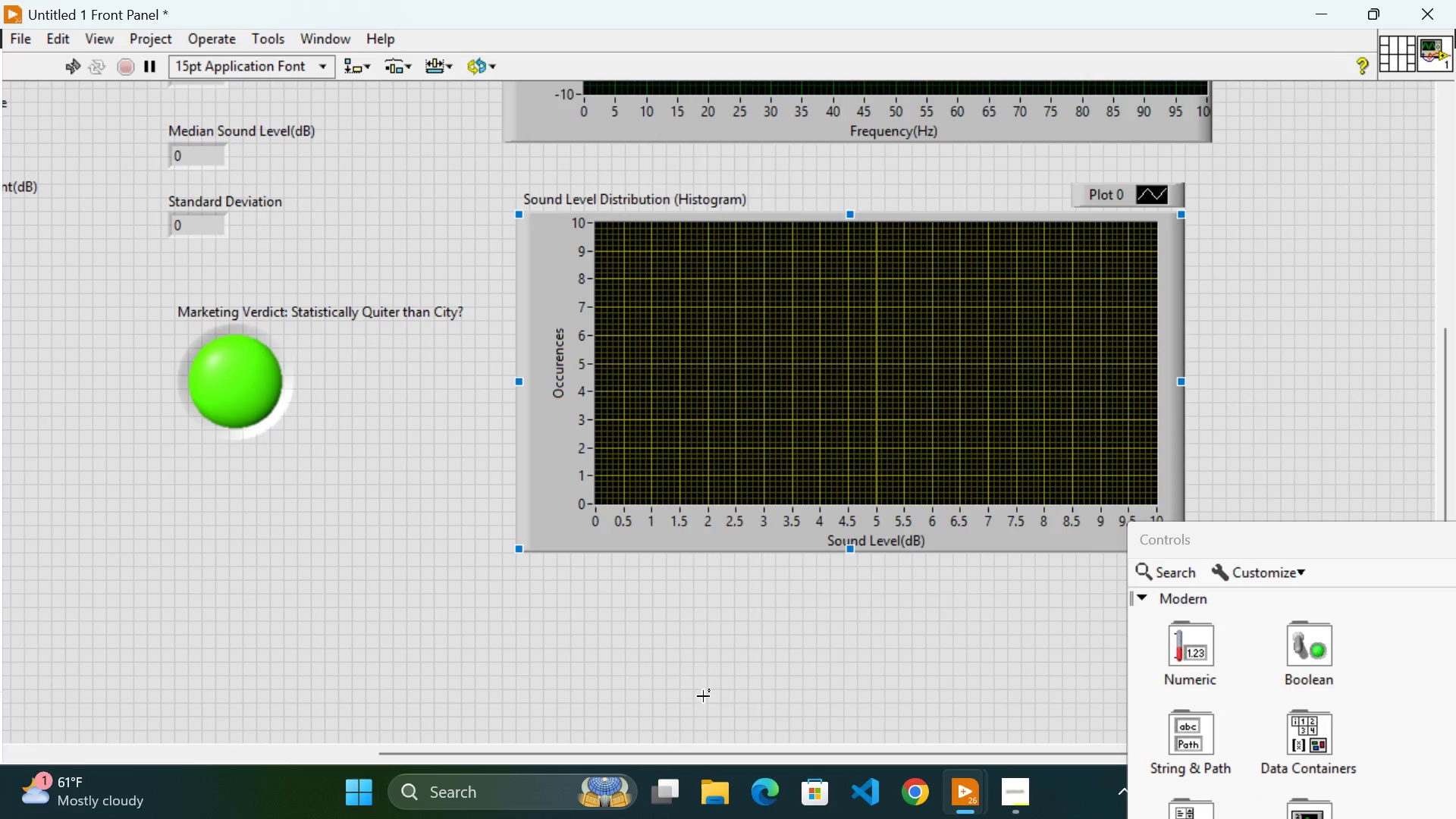 
wait(7.05)
 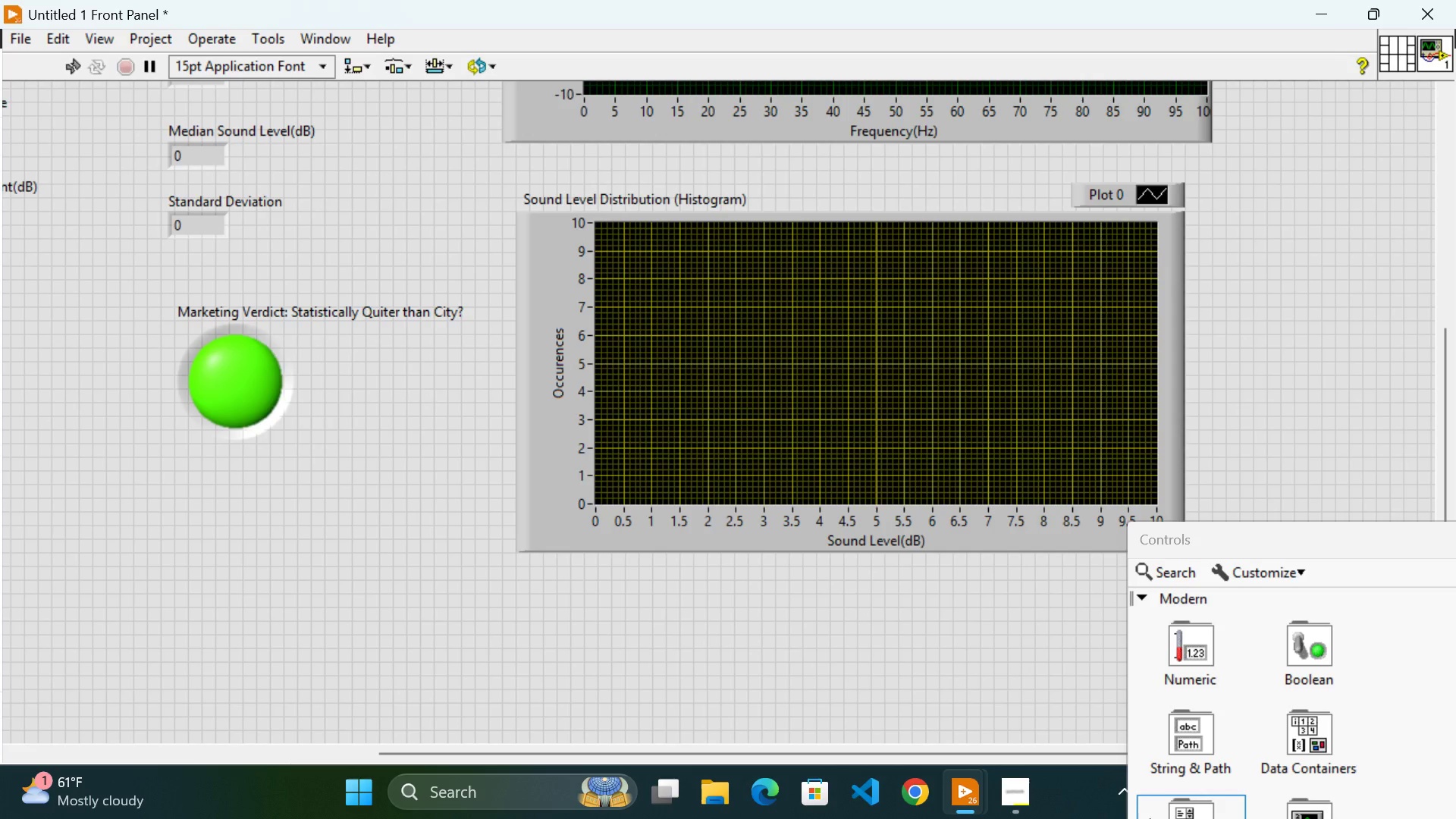 
left_click([347, 789])
 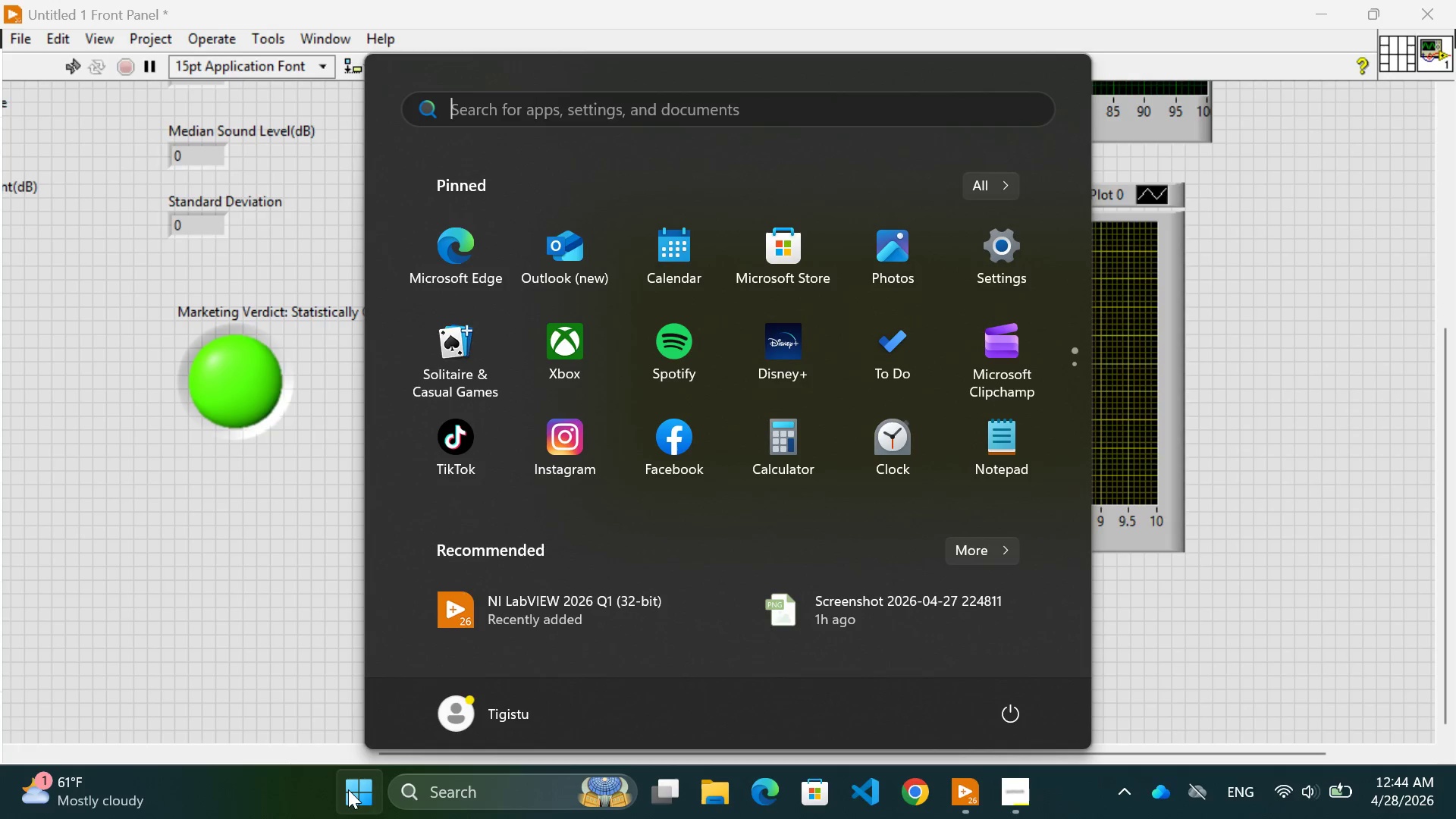 
key(Control+N)
 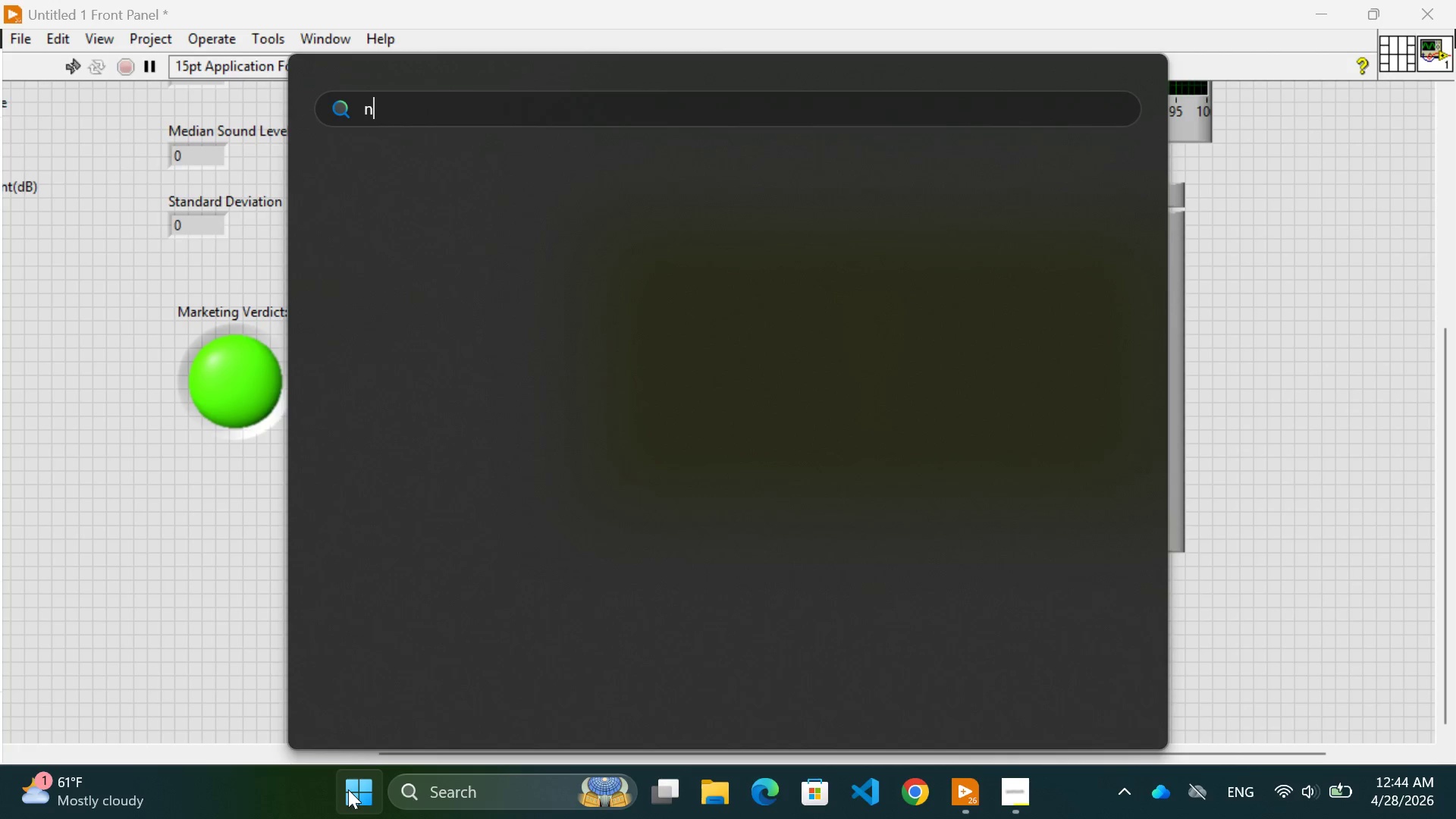 
key(Control+O)
 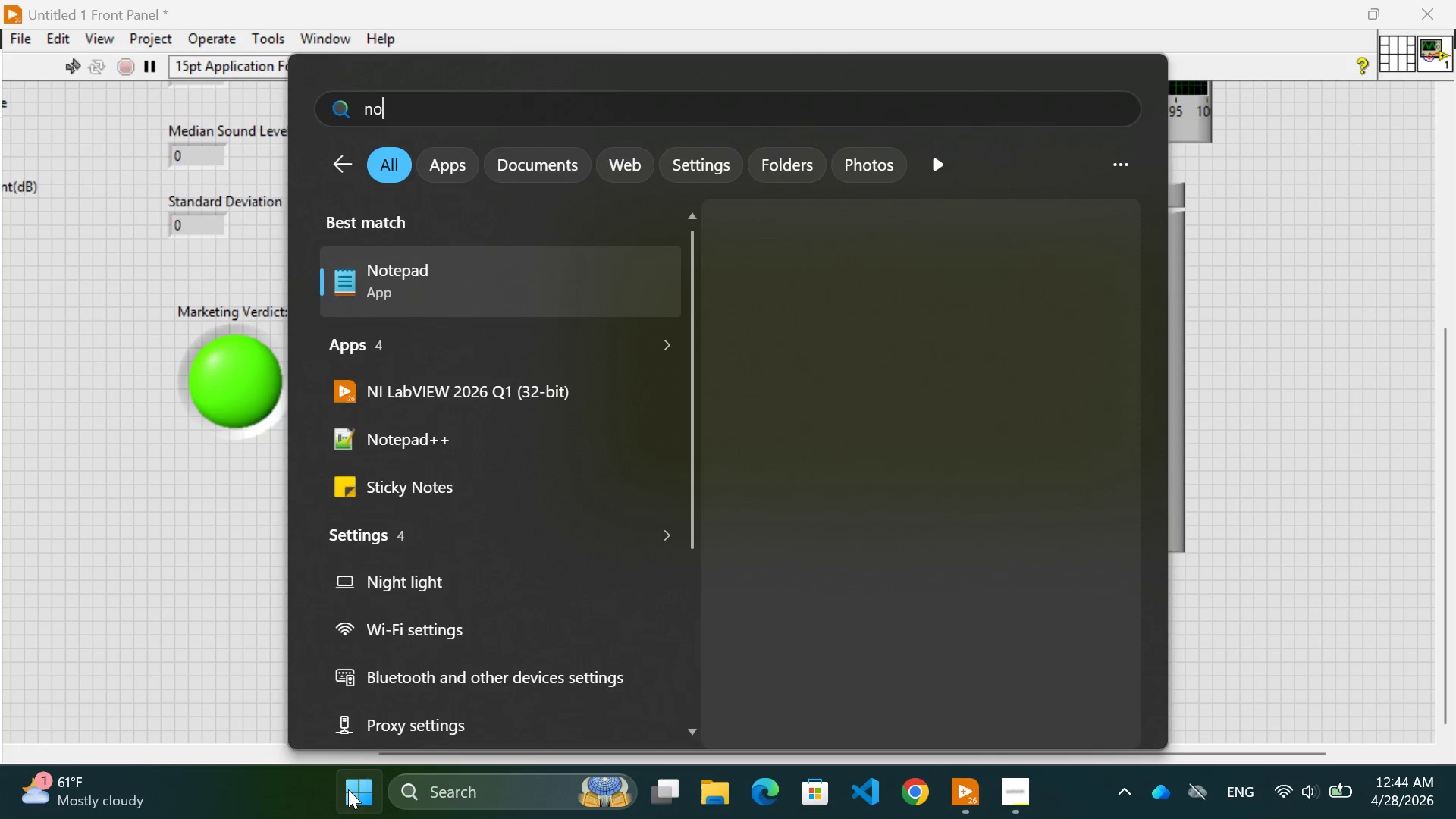 
key(Control+T)
 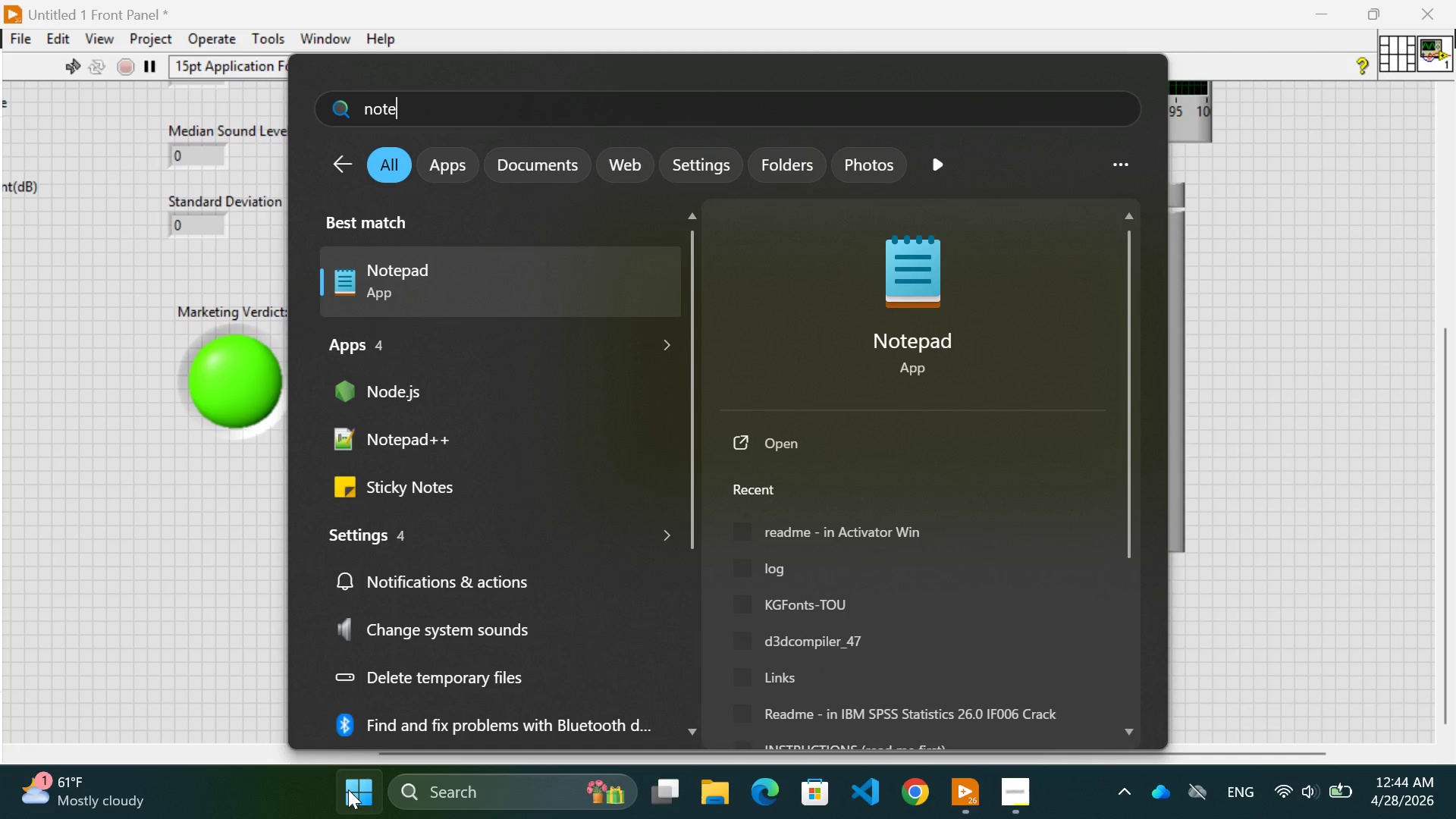 
key(Control+E)
 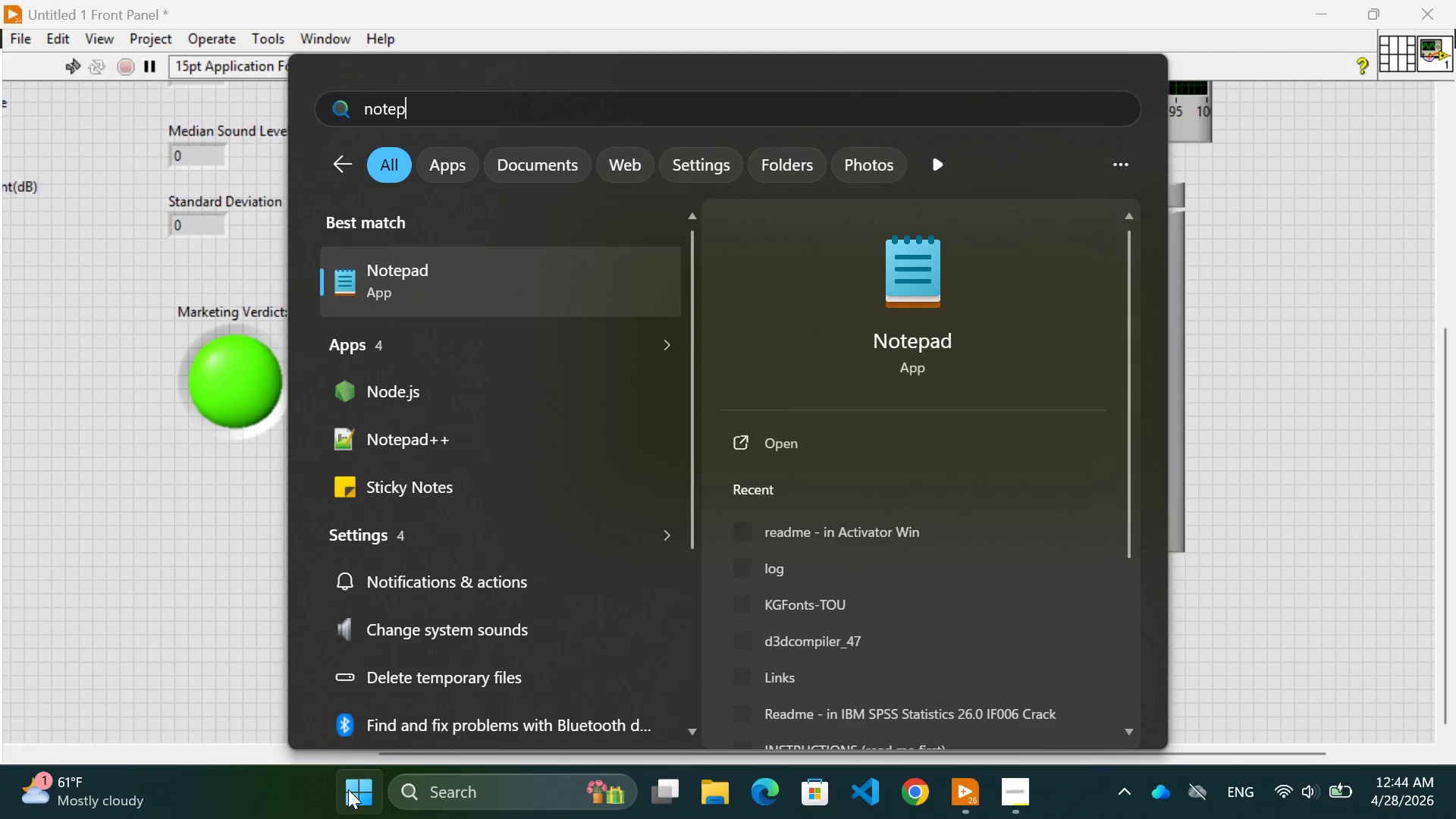 
key(Control+P)
 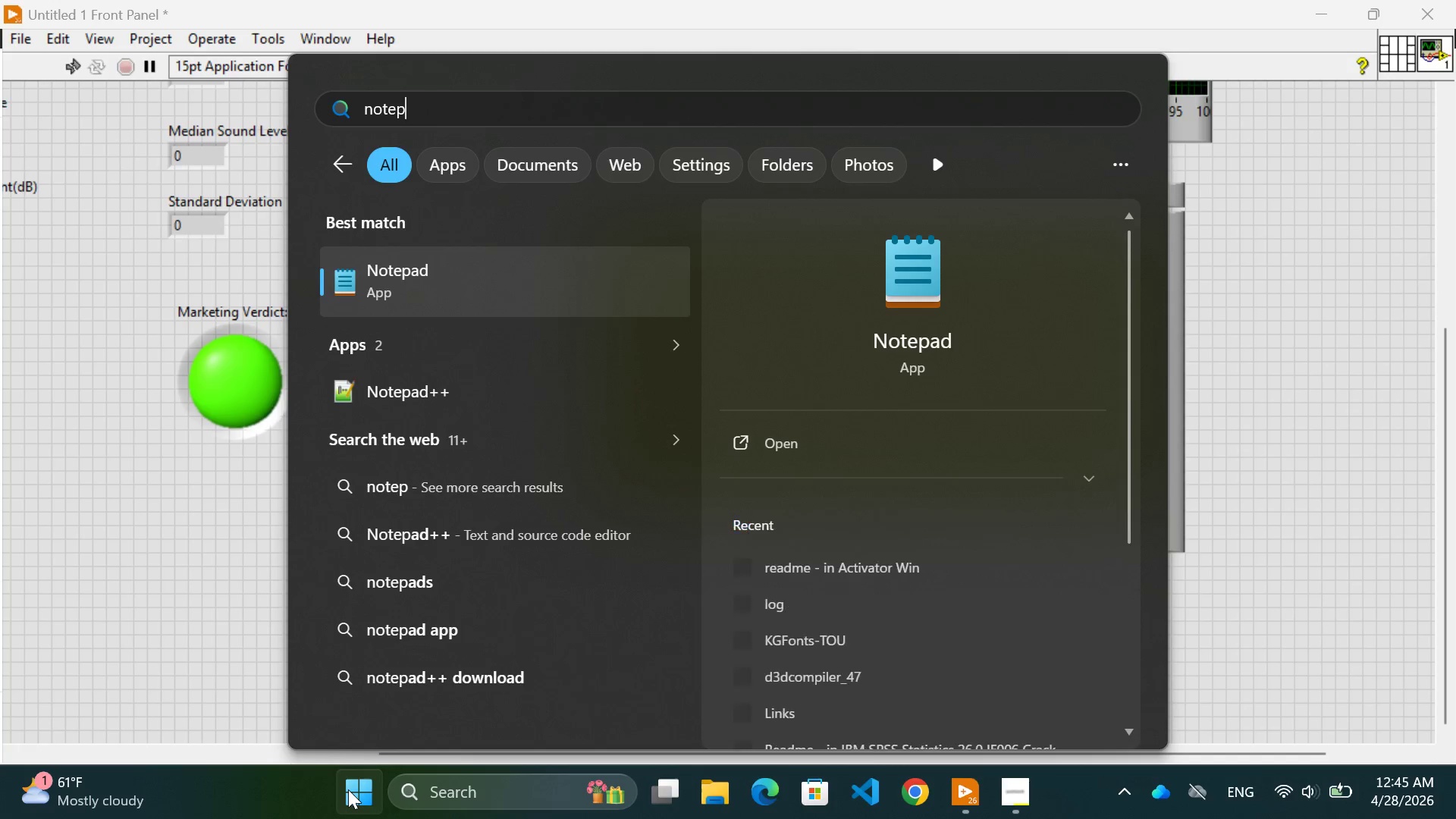 
key(Control+Enter)
 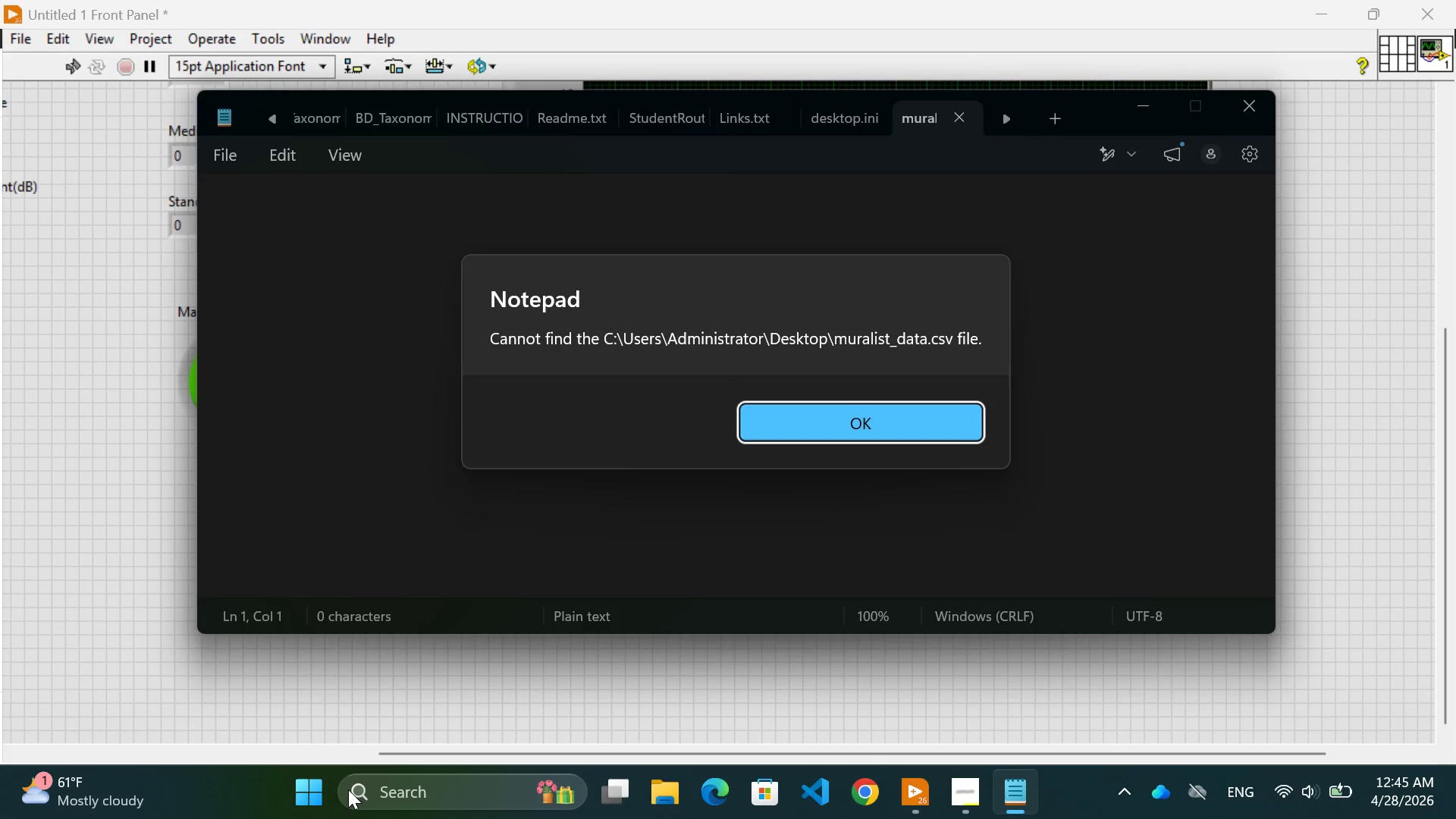 
wait(6.2)
 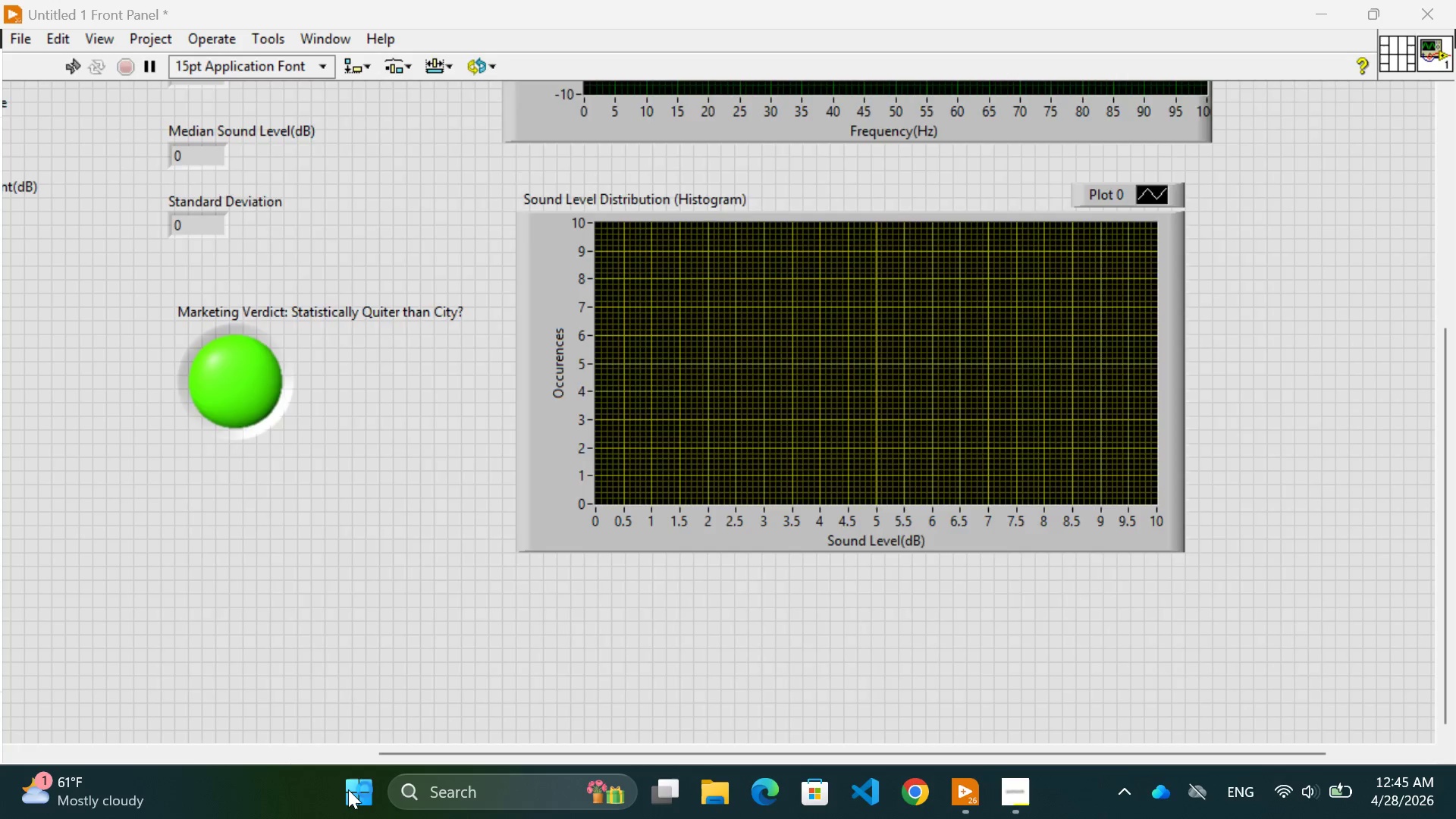 
key(Enter)
 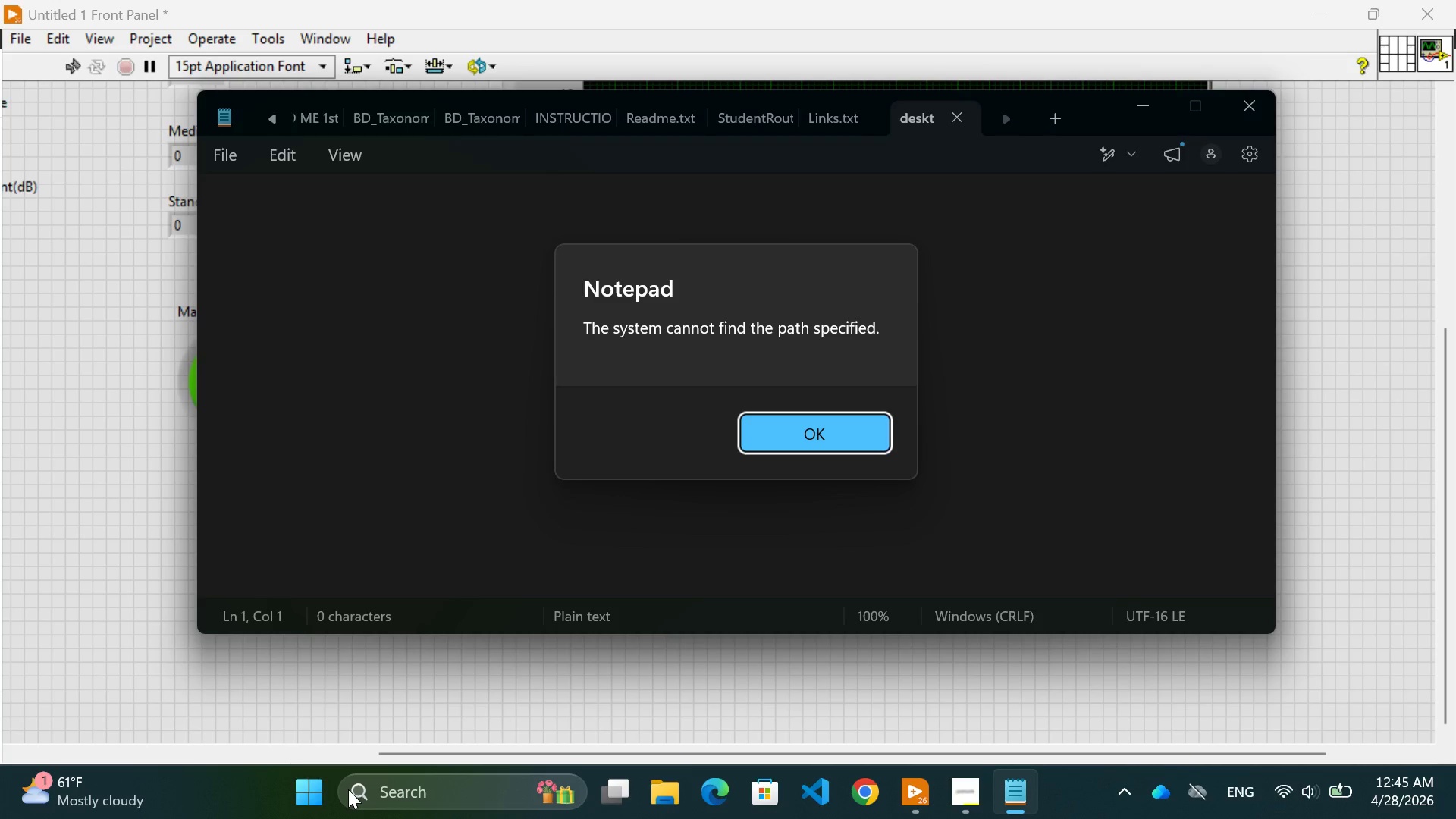 
key(Enter)
 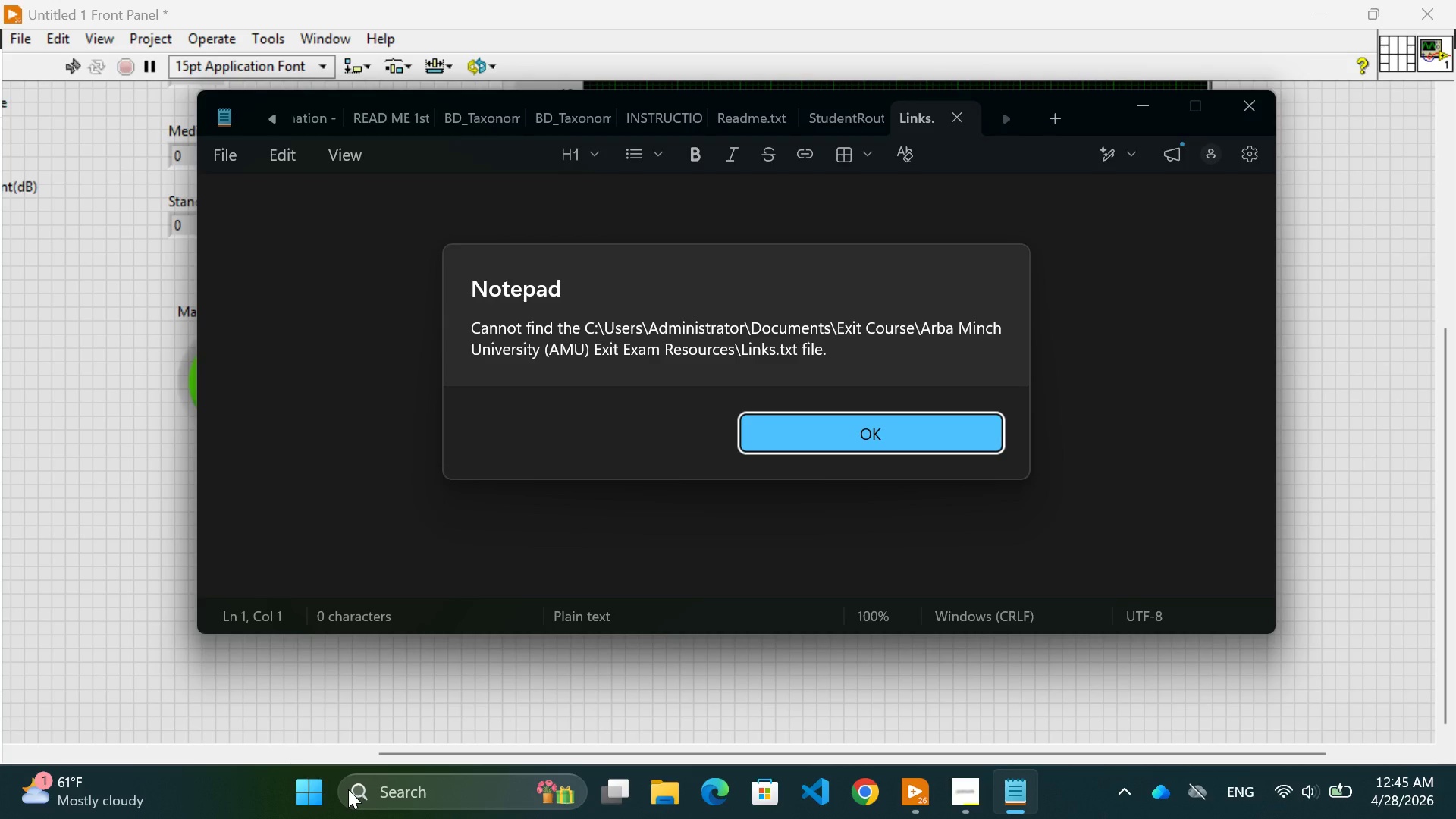 
key(Enter)
 